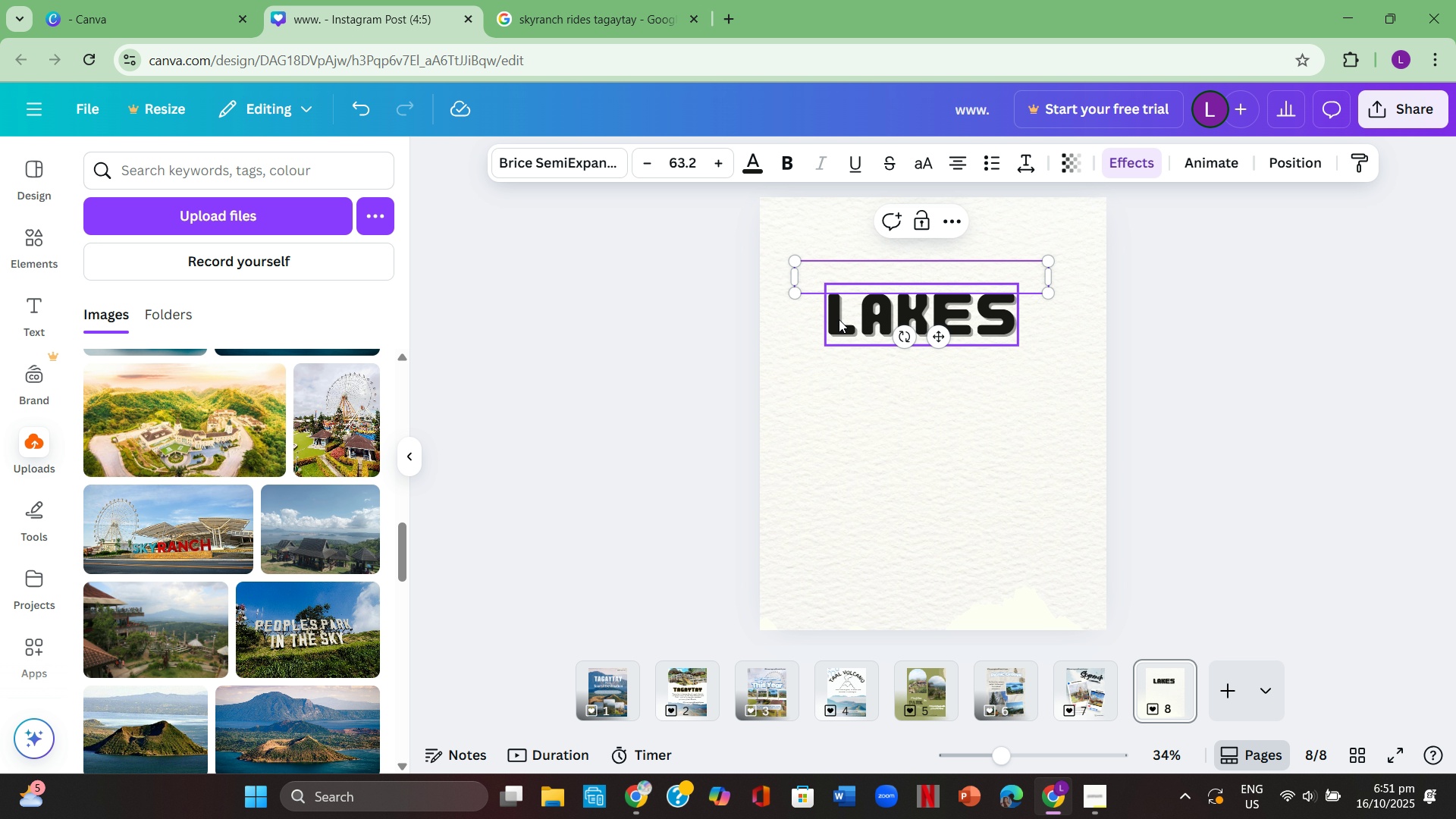 
double_click([839, 319])
 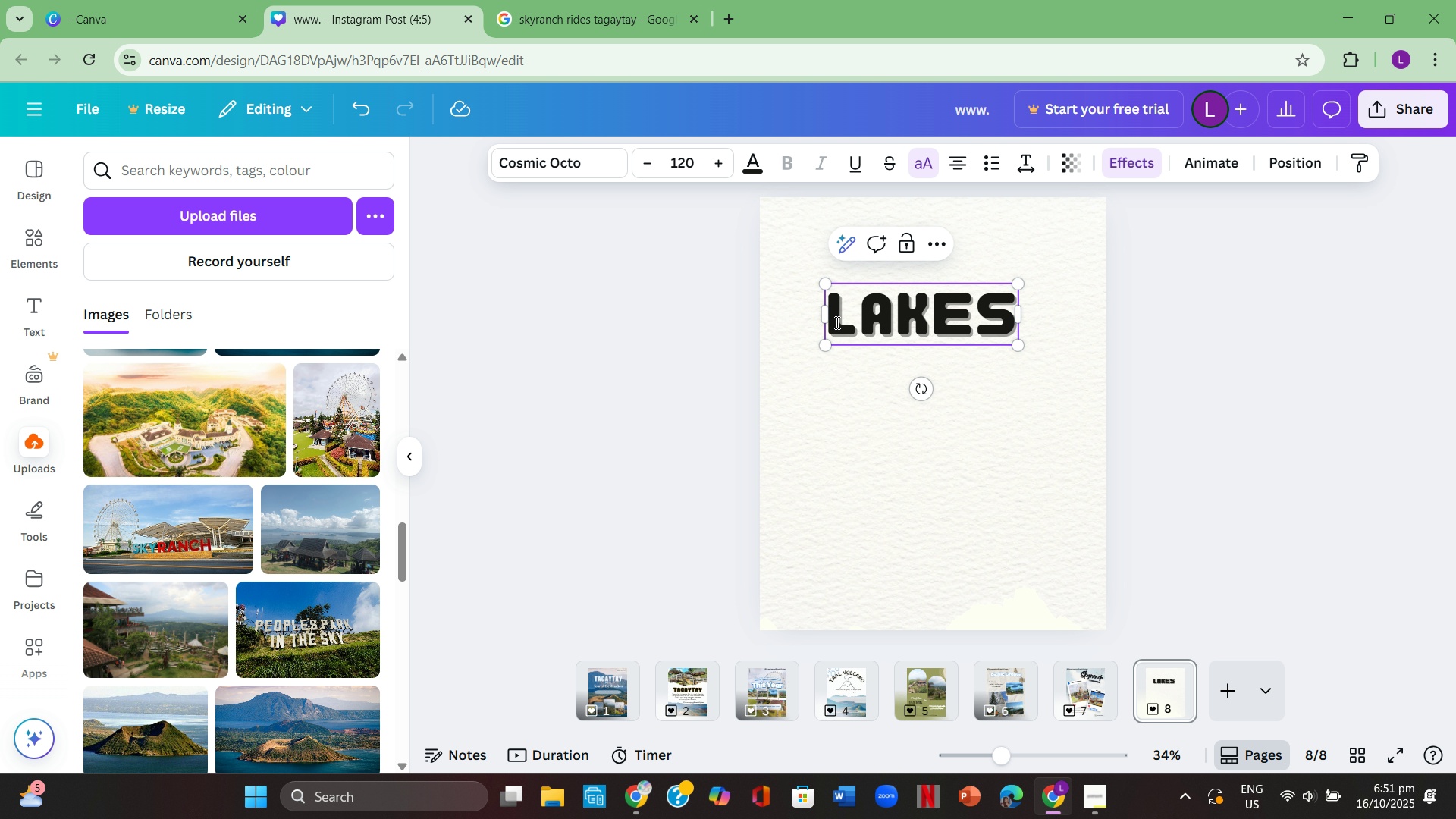 
left_click([835, 322])
 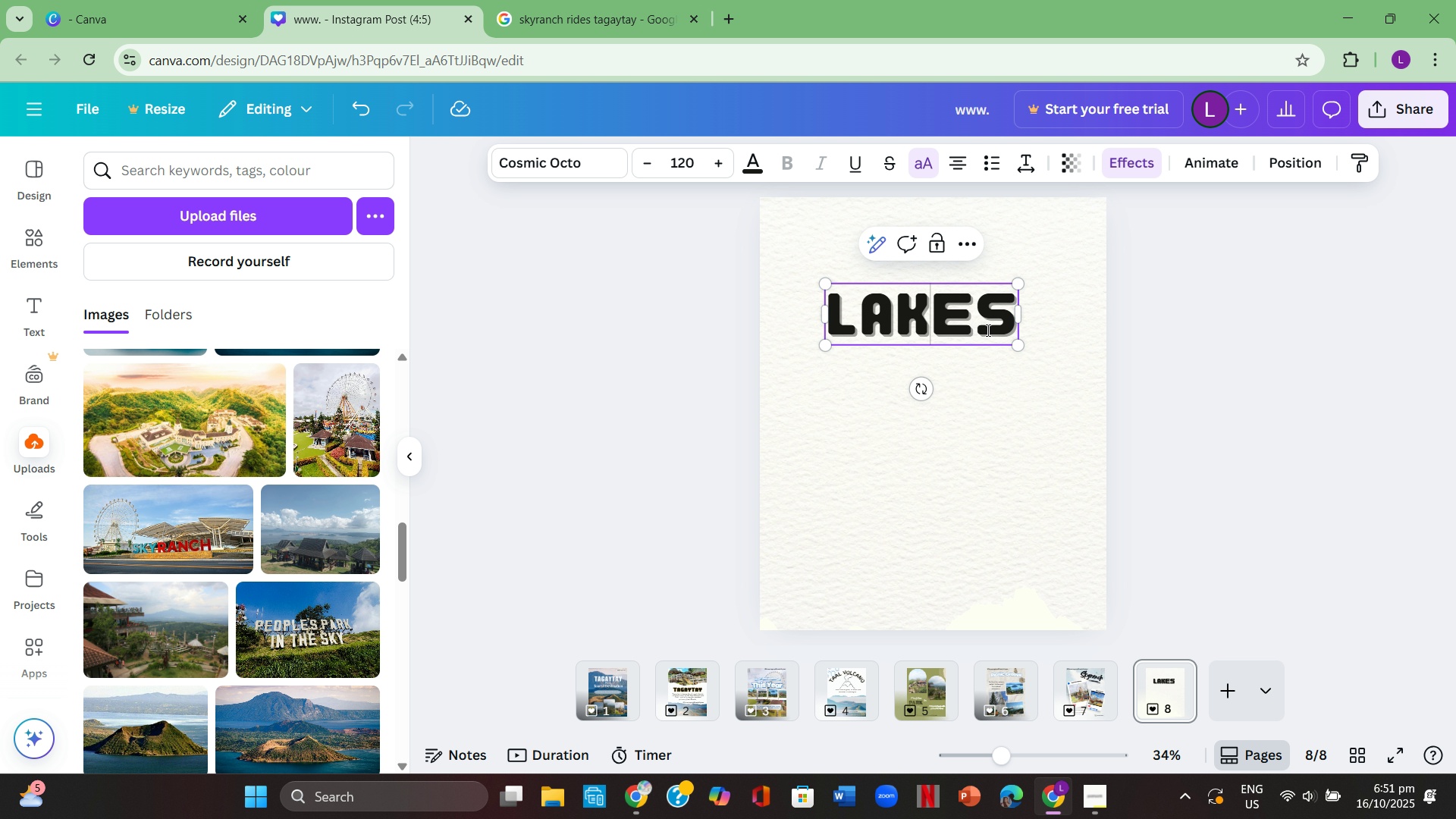 
key(ArrowLeft)
 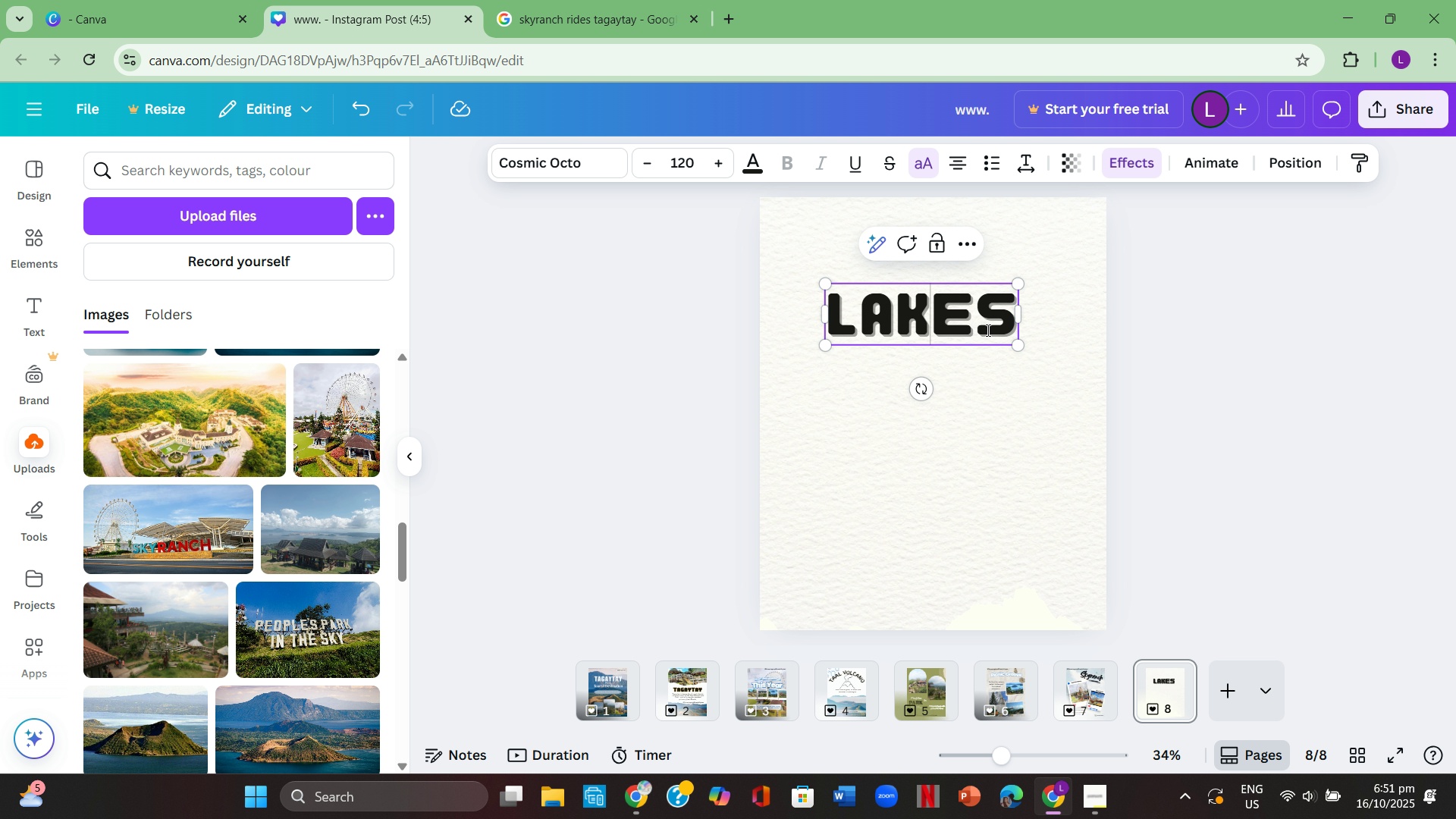 
key(ArrowLeft)
 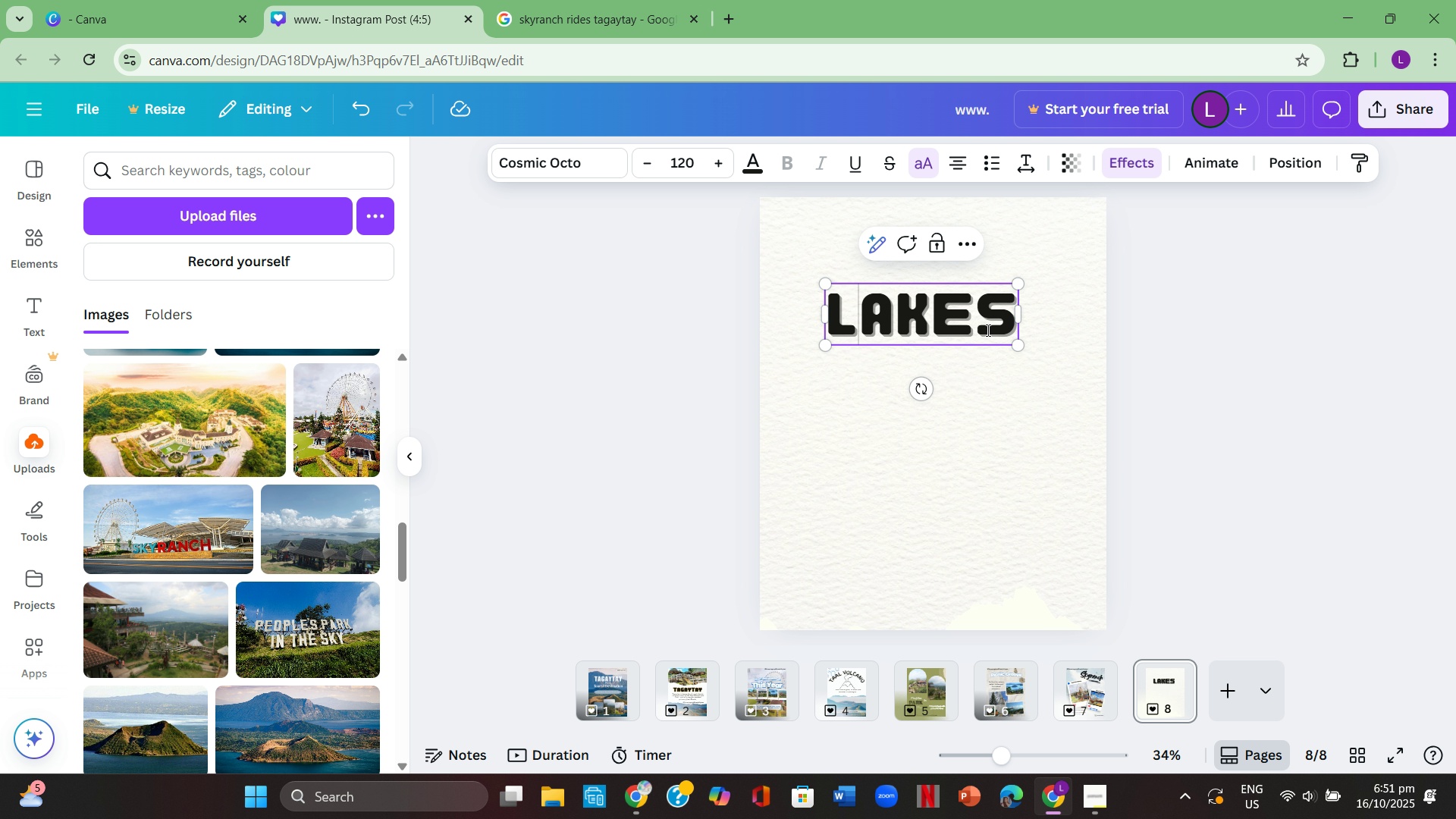 
key(ArrowLeft)
 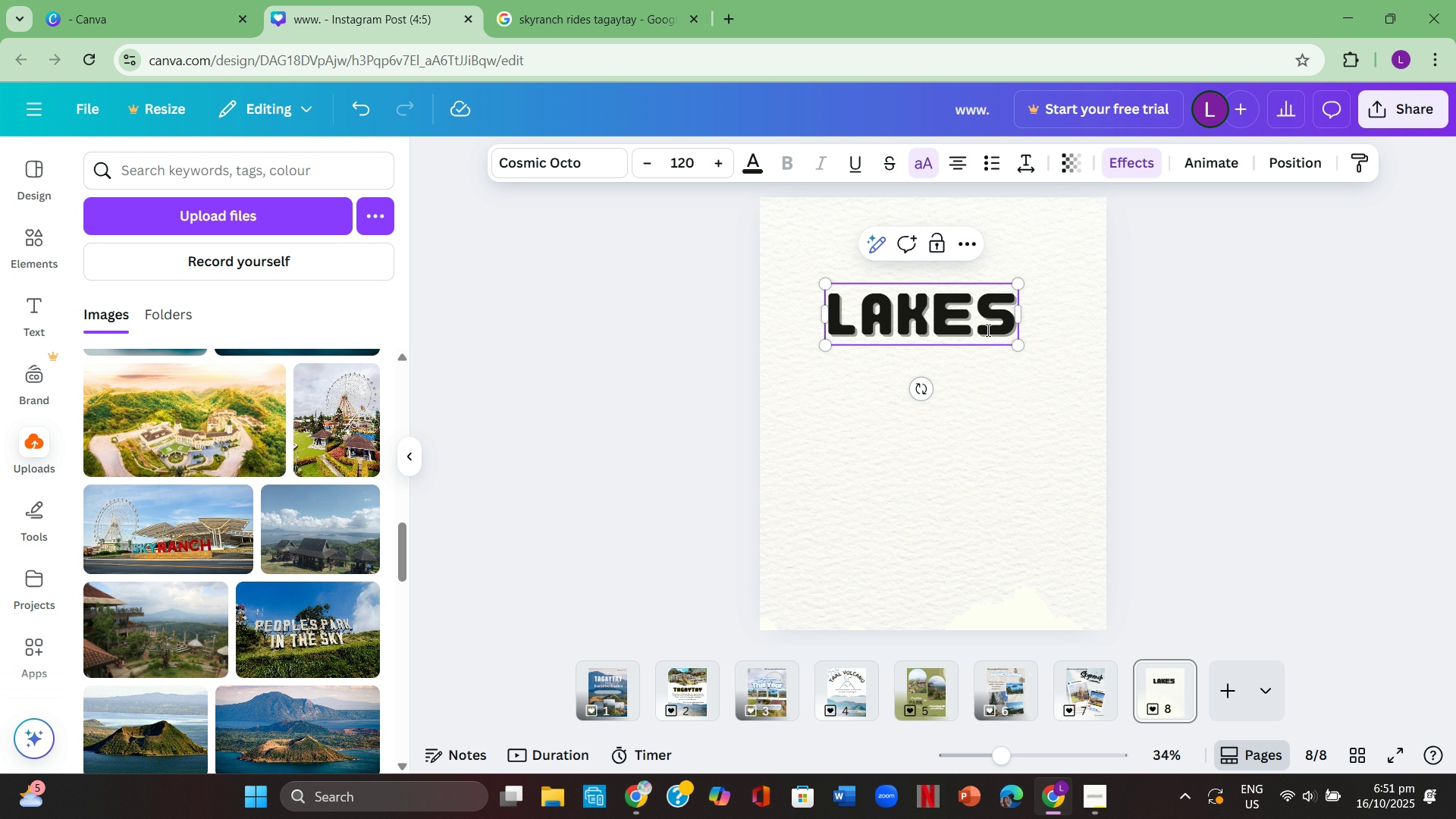 
key(ArrowLeft)
 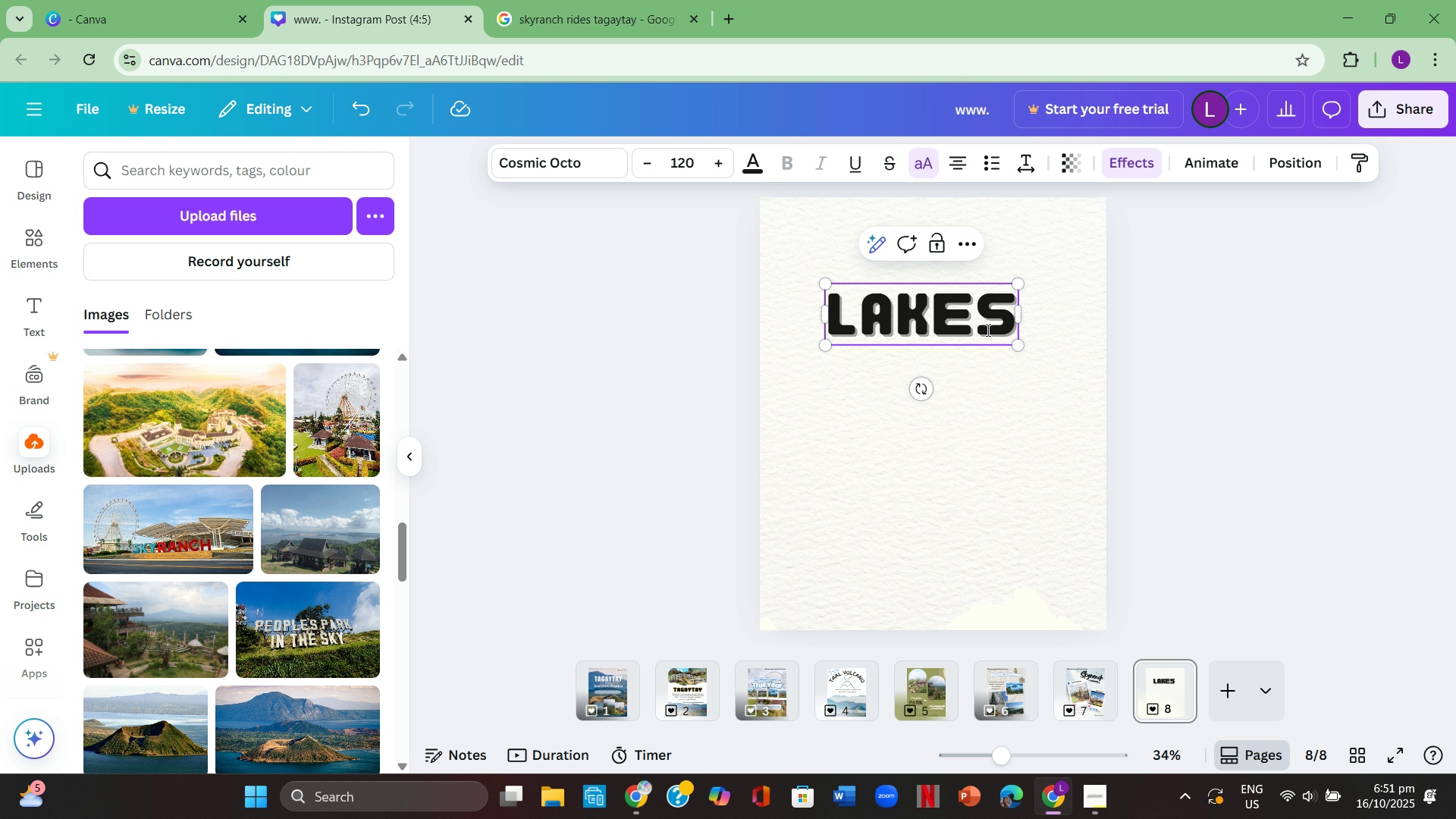 
type(Twin)
 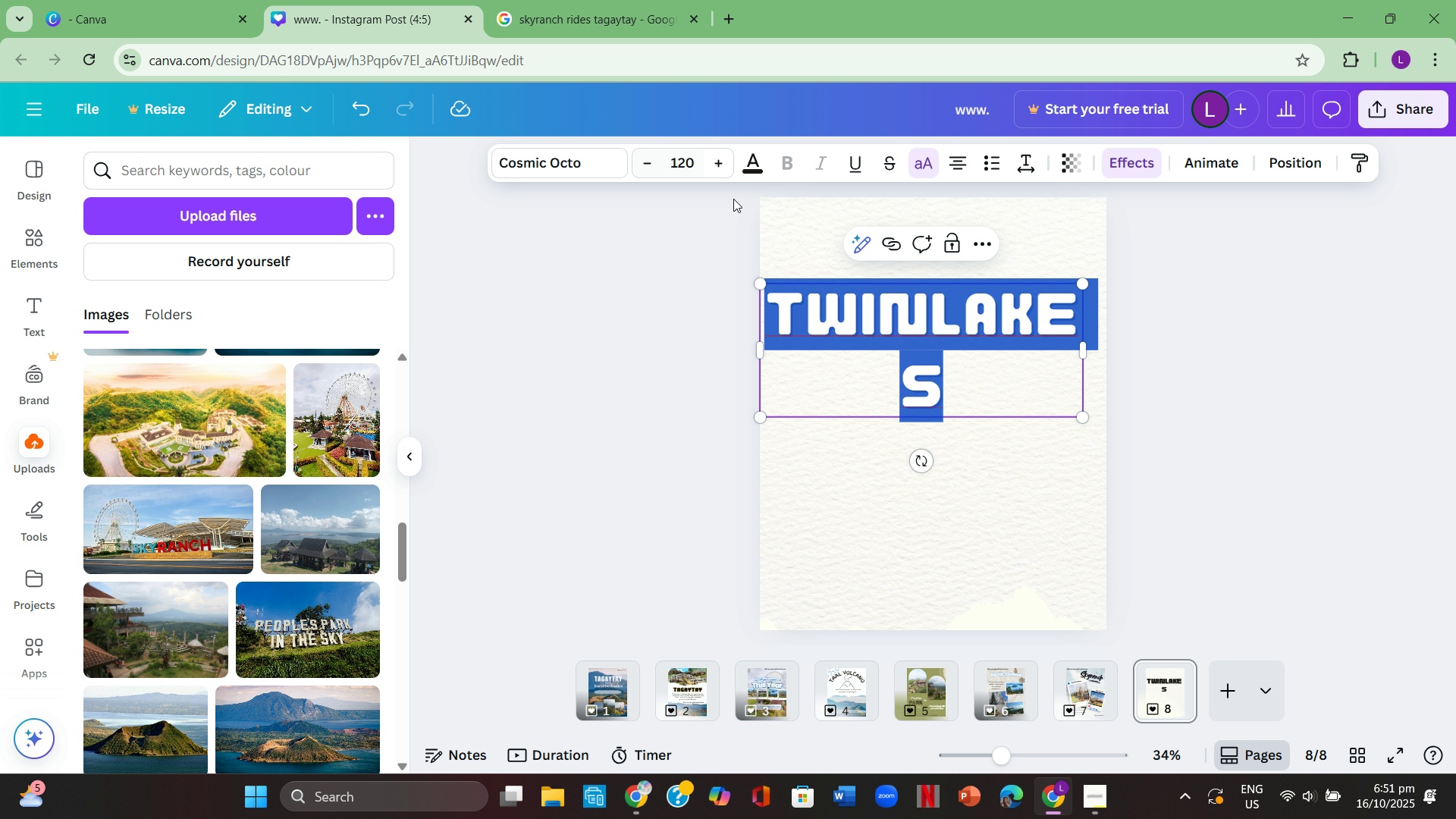 
double_click([648, 160])
 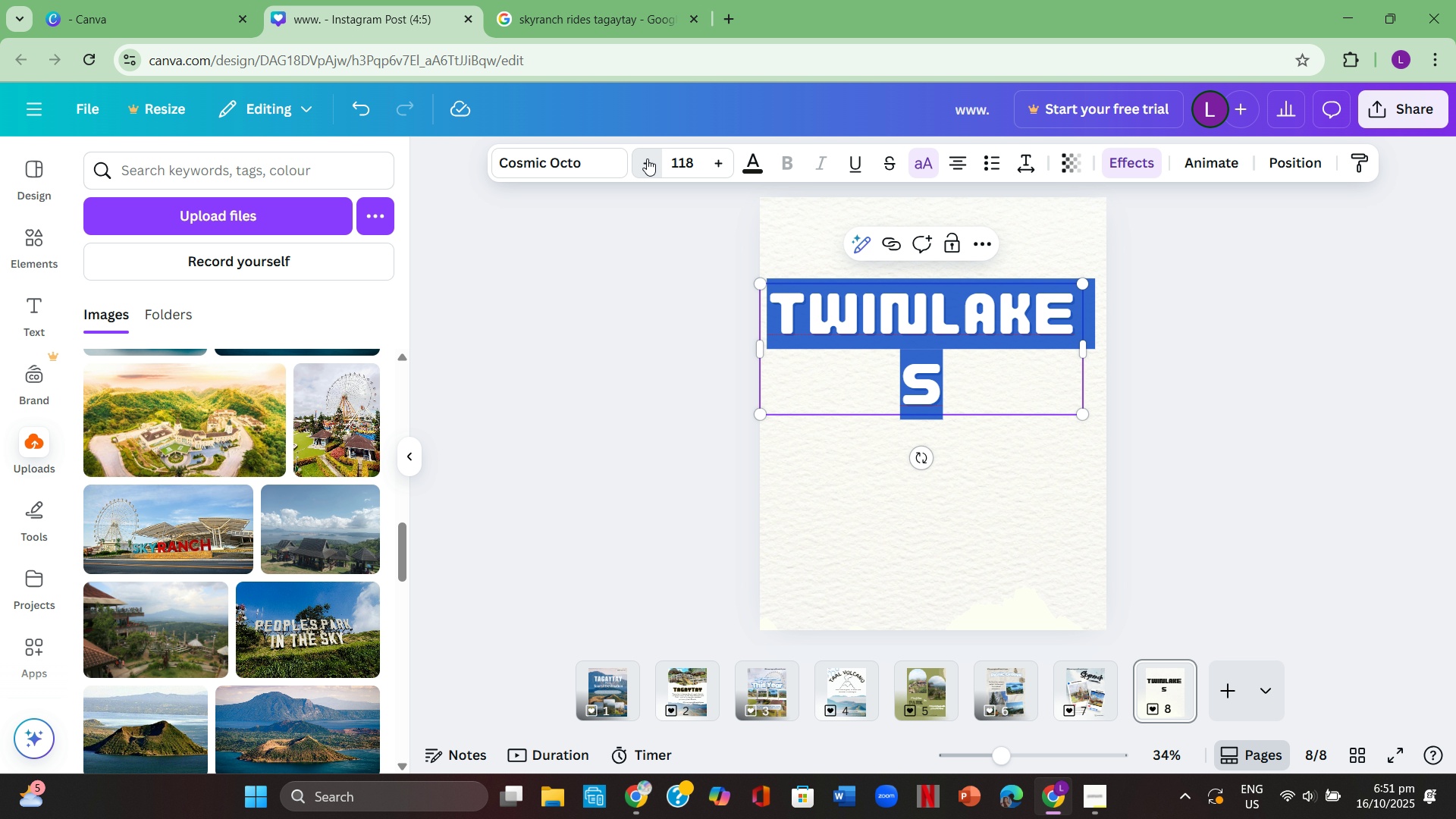 
triple_click([647, 158])
 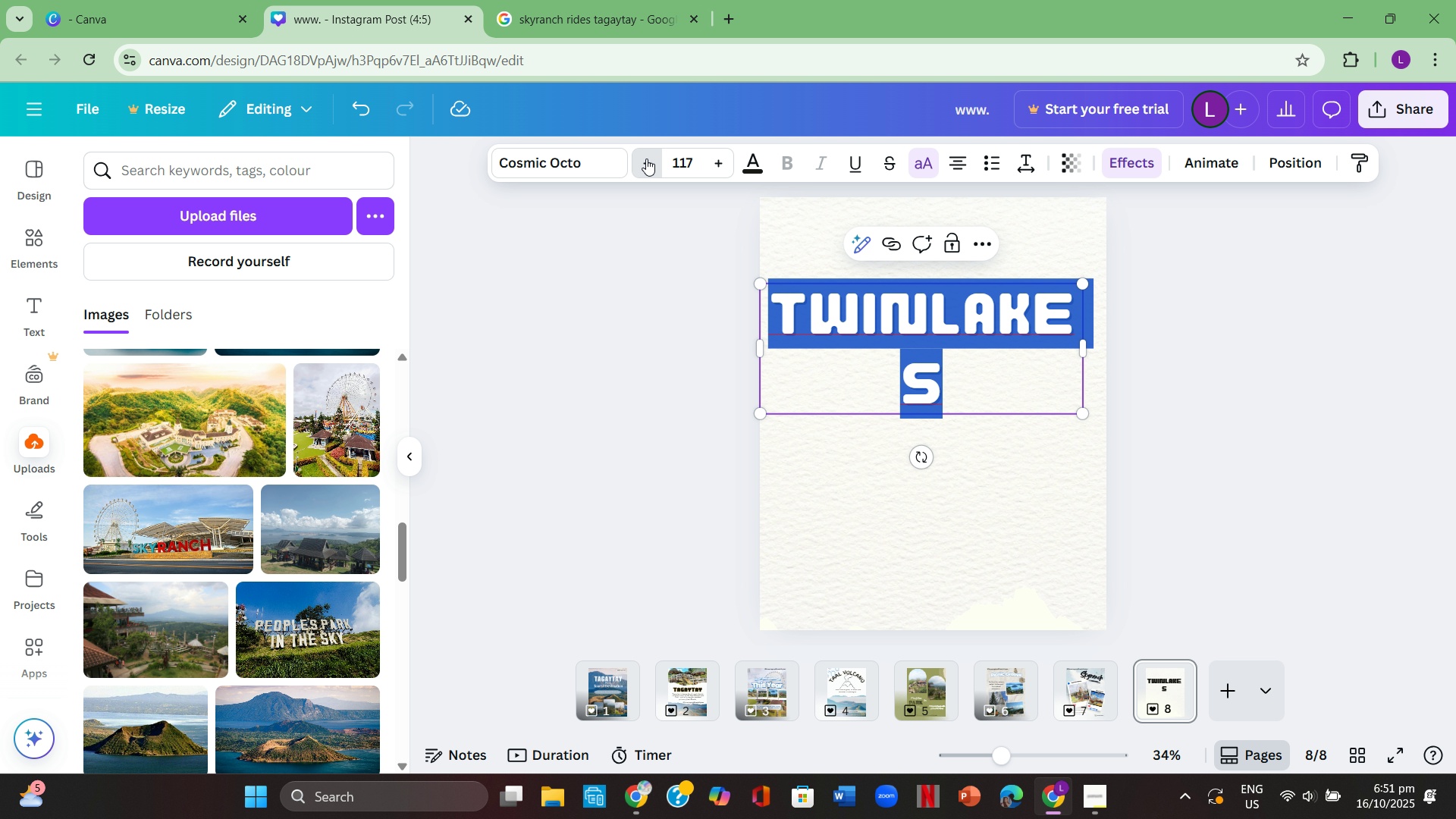 
triple_click([647, 158])
 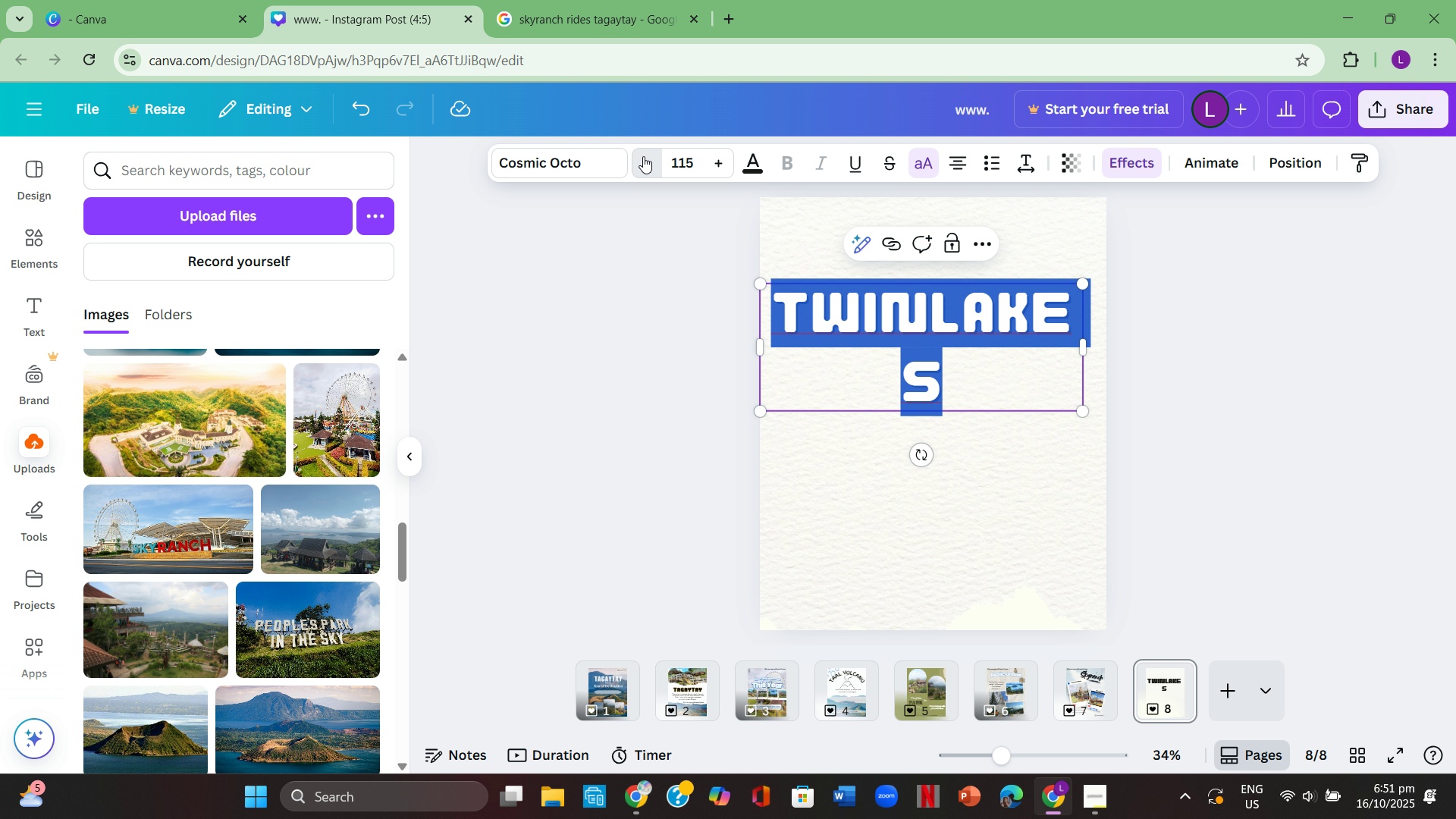 
triple_click([643, 156])
 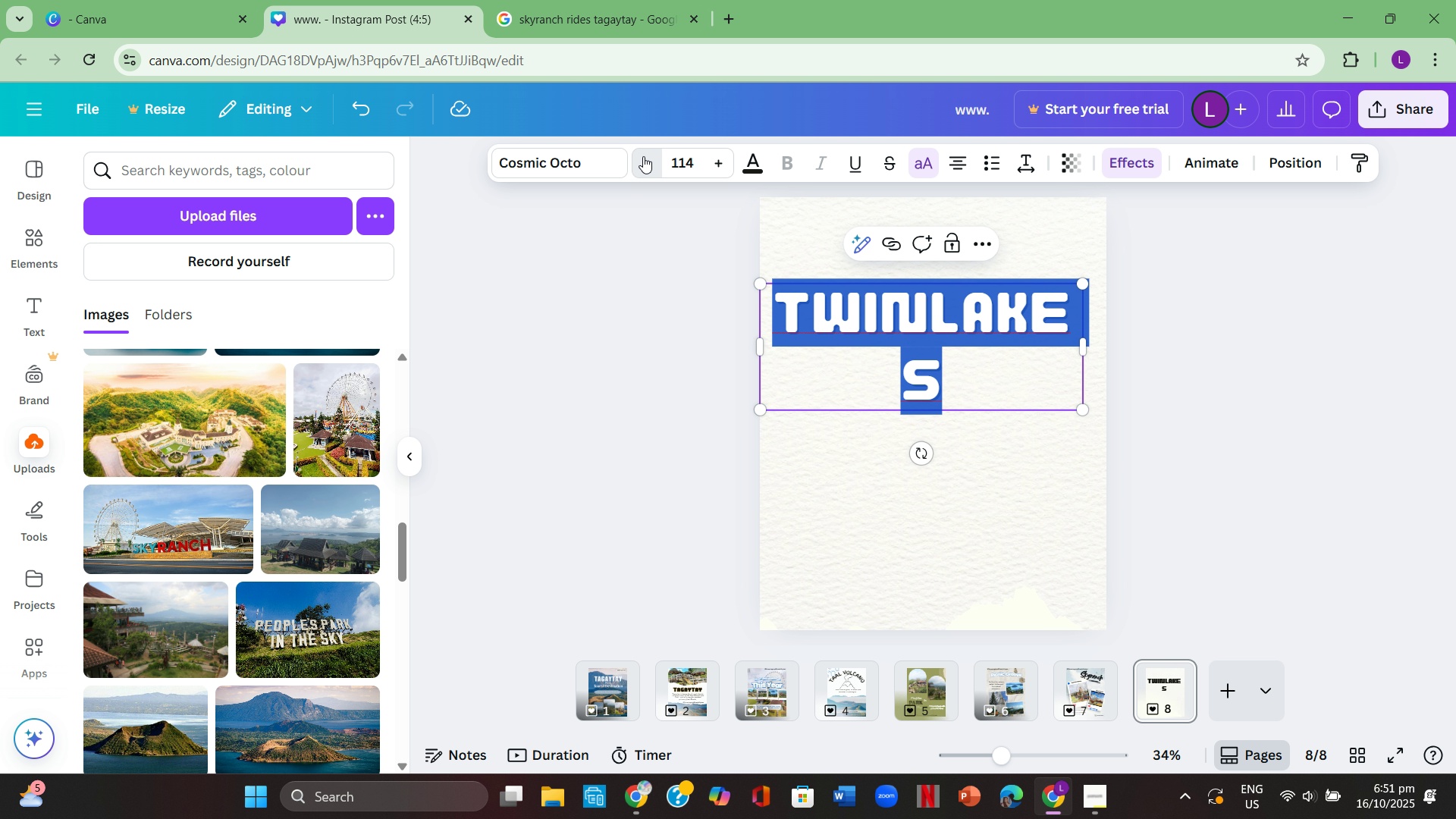 
triple_click([643, 156])
 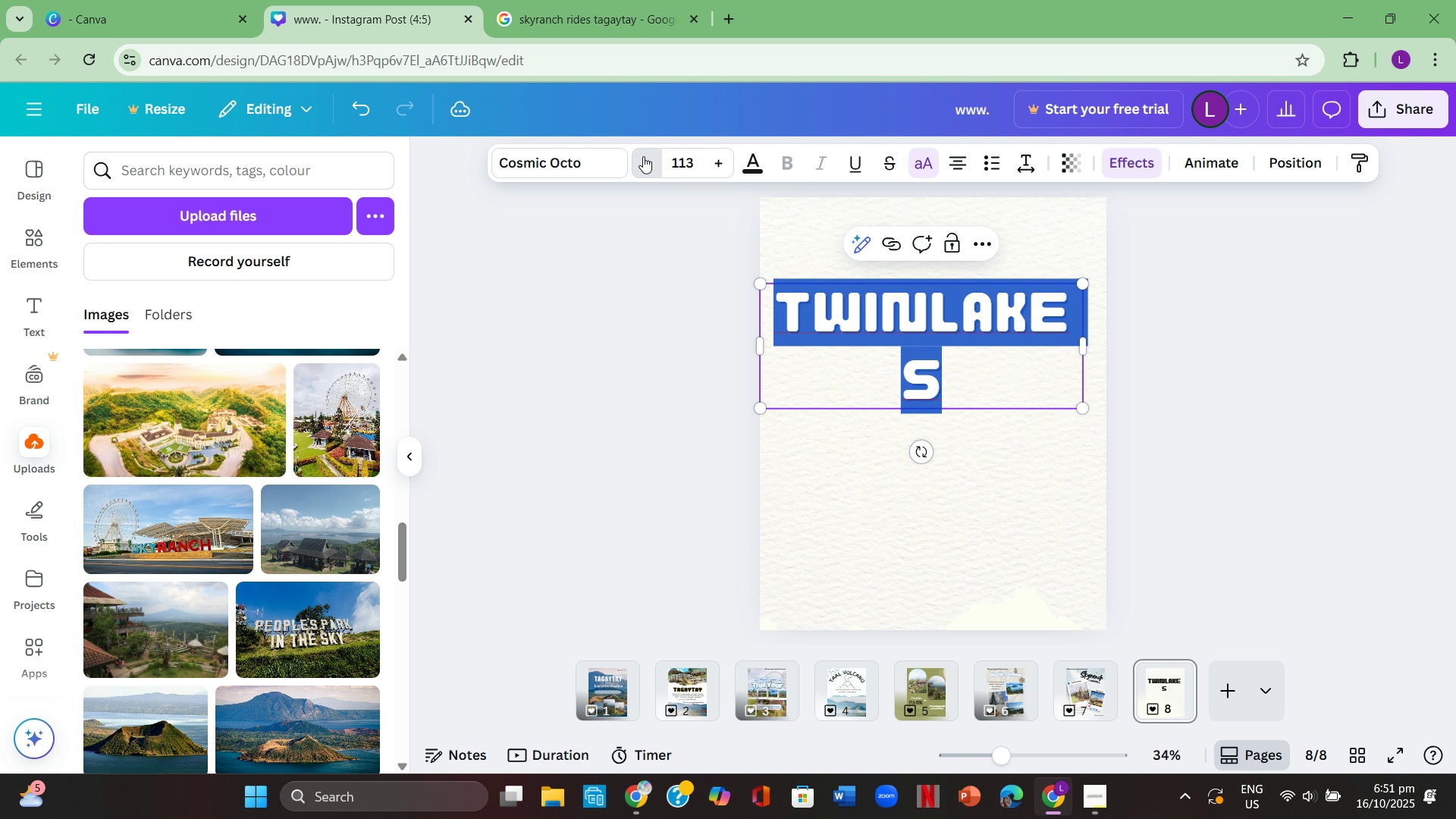 
triple_click([643, 156])
 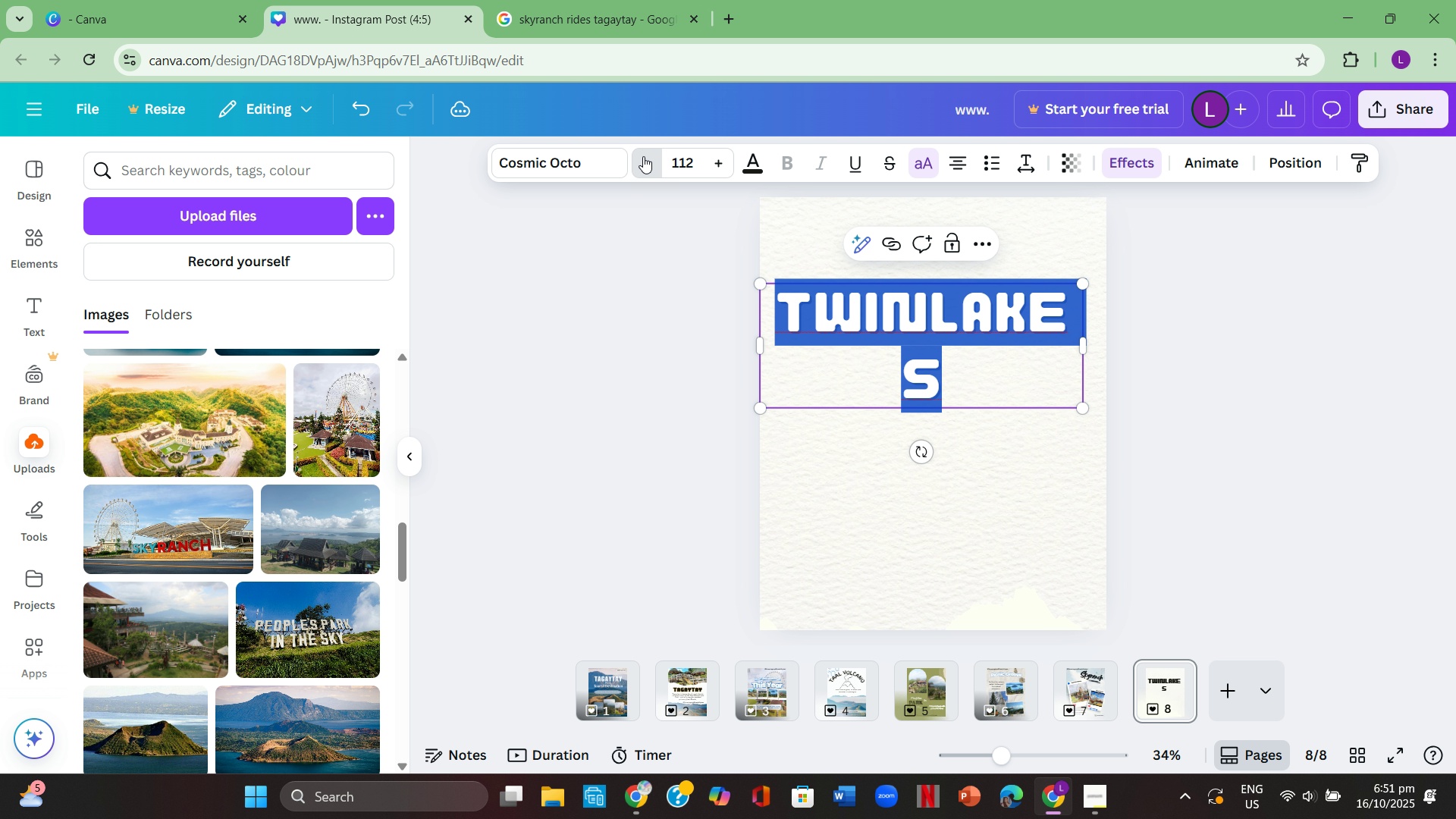 
triple_click([643, 156])
 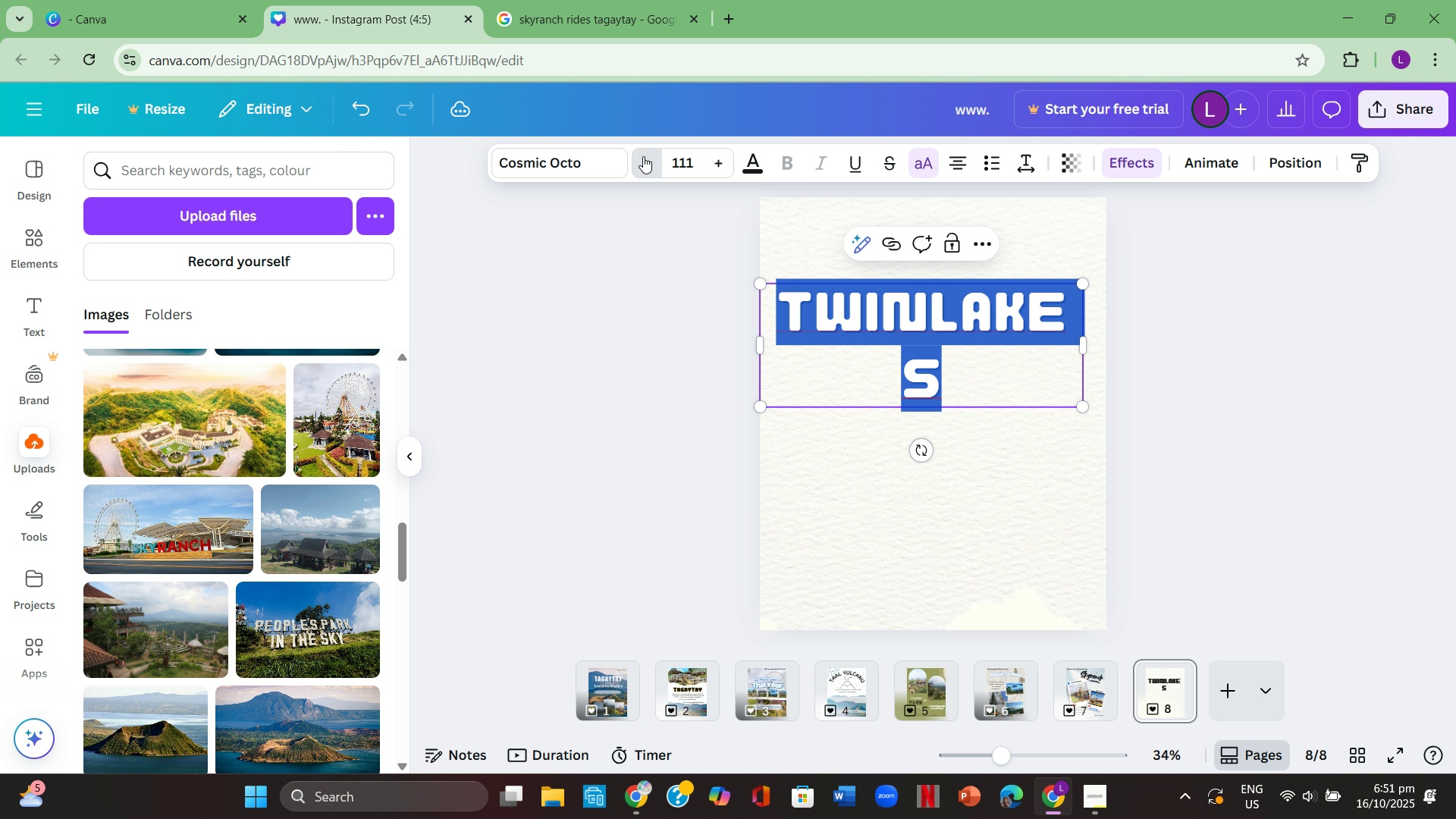 
triple_click([643, 156])
 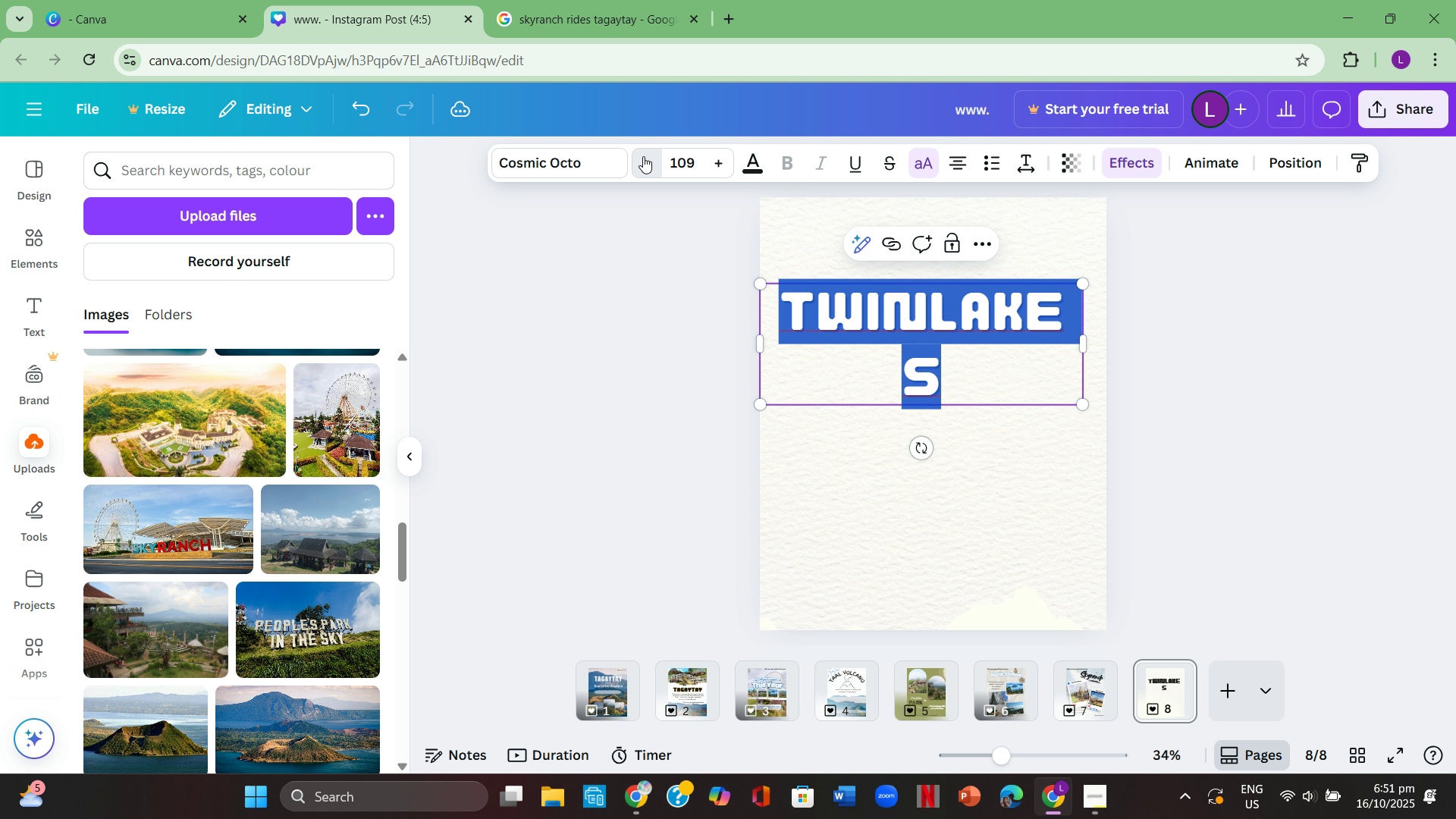 
triple_click([643, 156])
 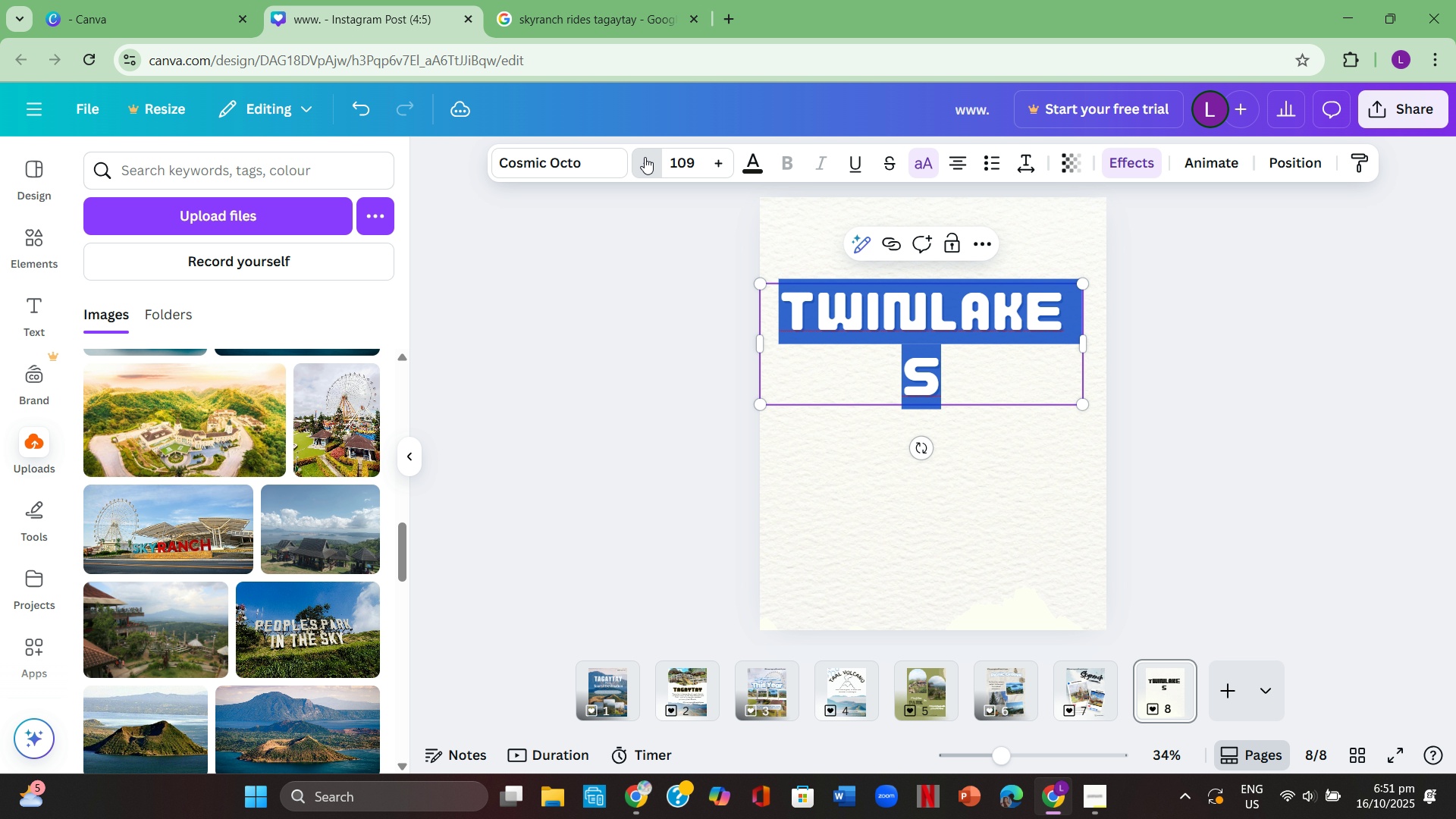 
triple_click([643, 156])
 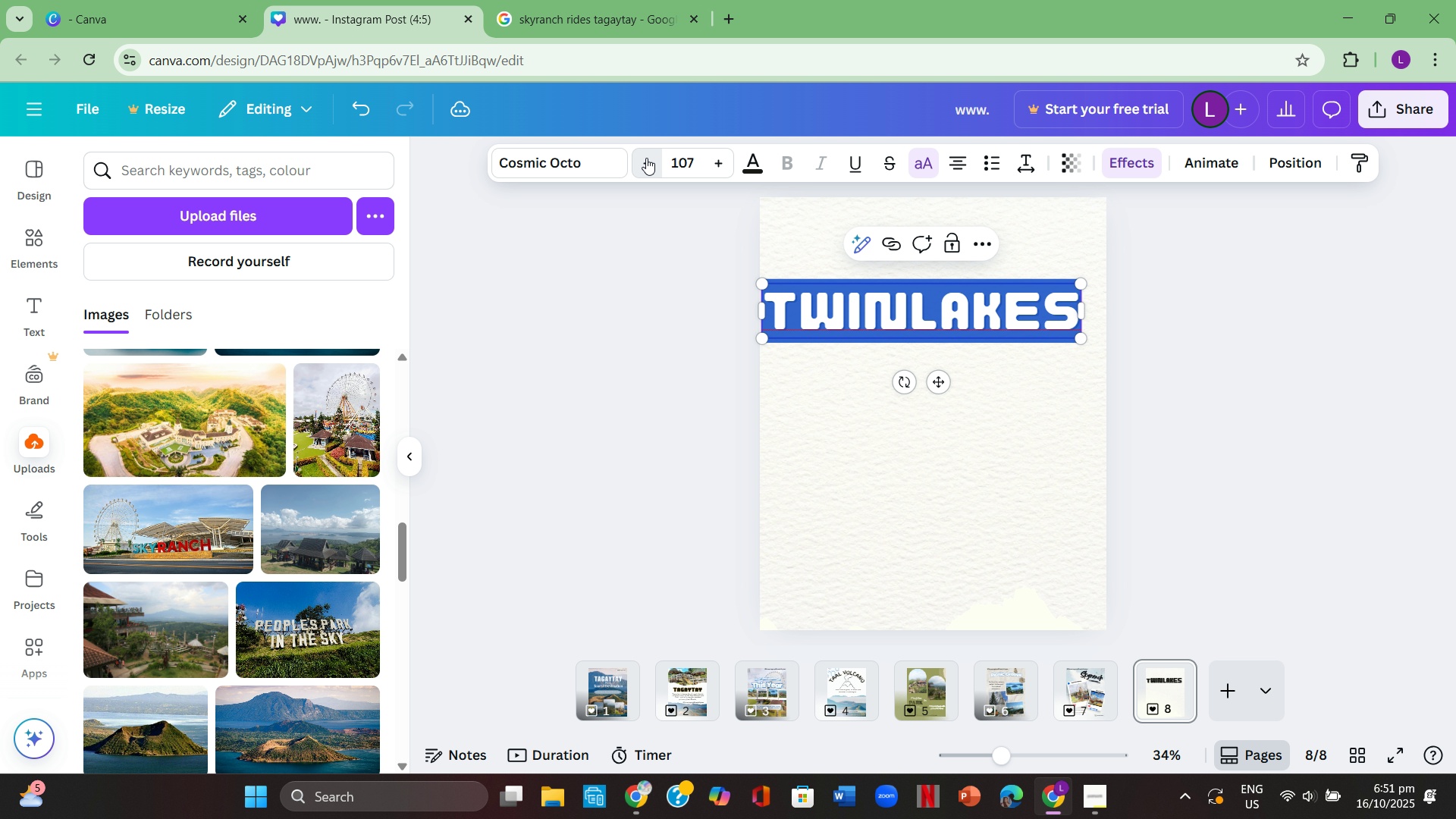 
triple_click([646, 158])
 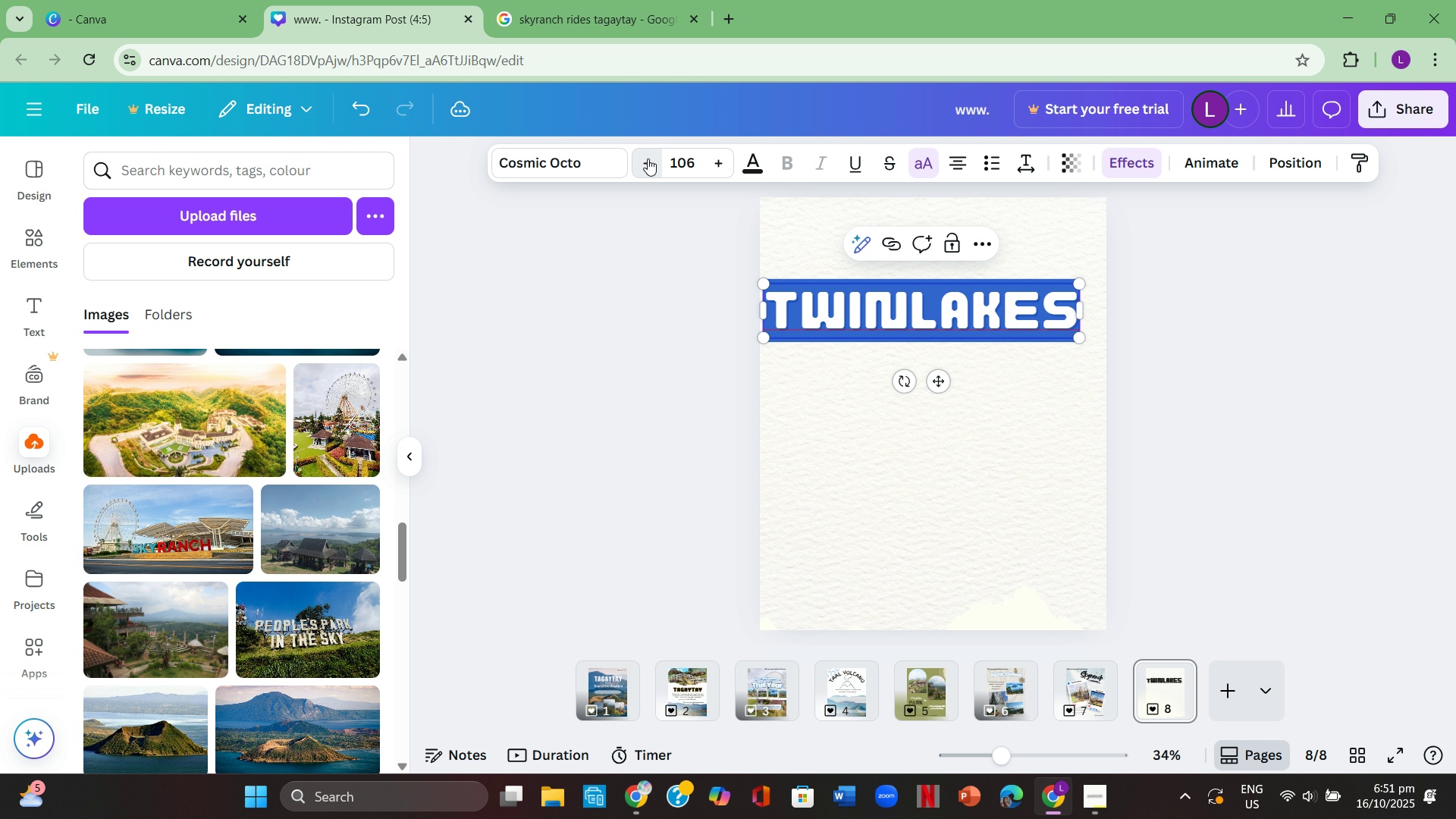 
triple_click([648, 158])
 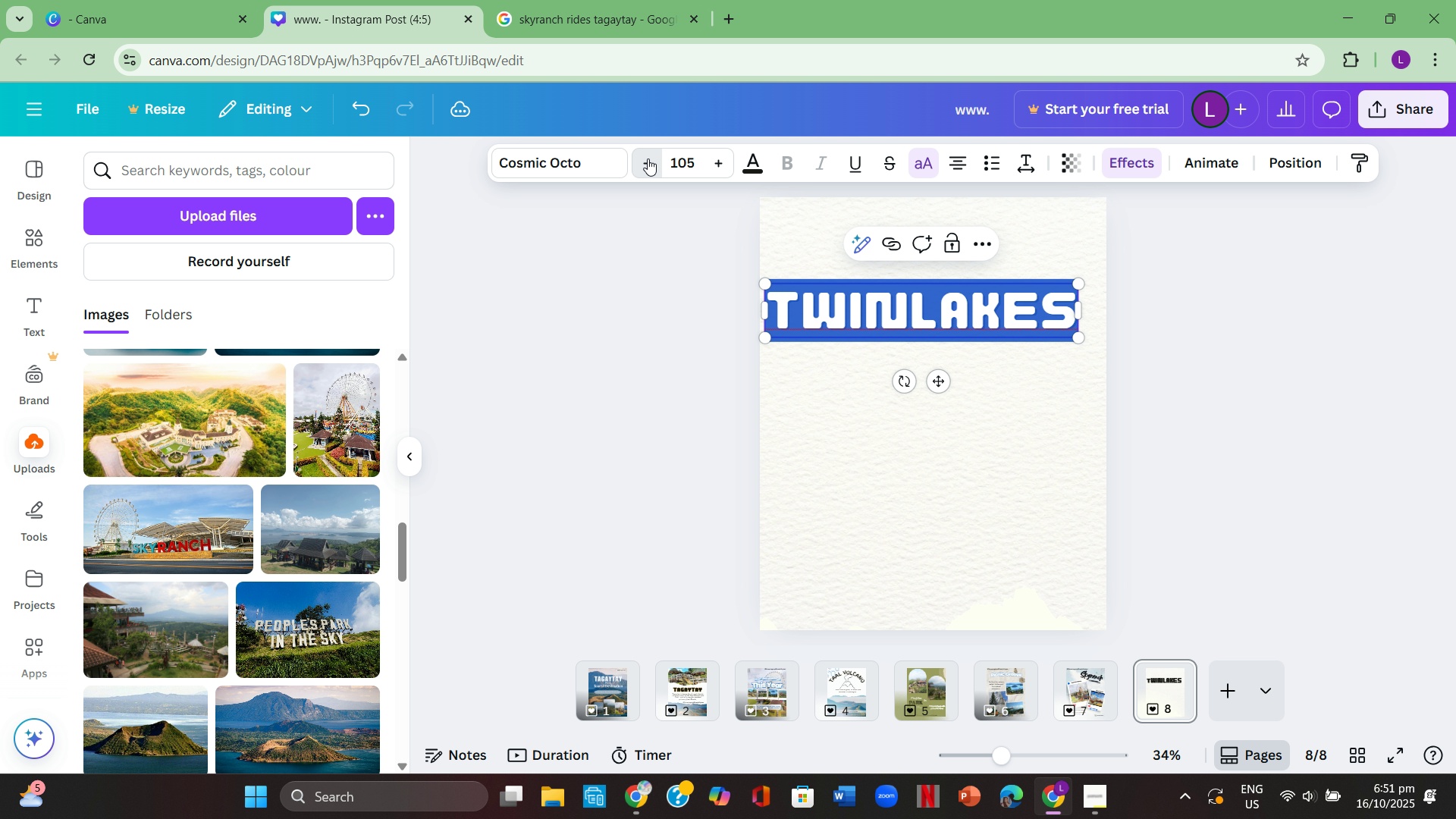 
triple_click([648, 158])
 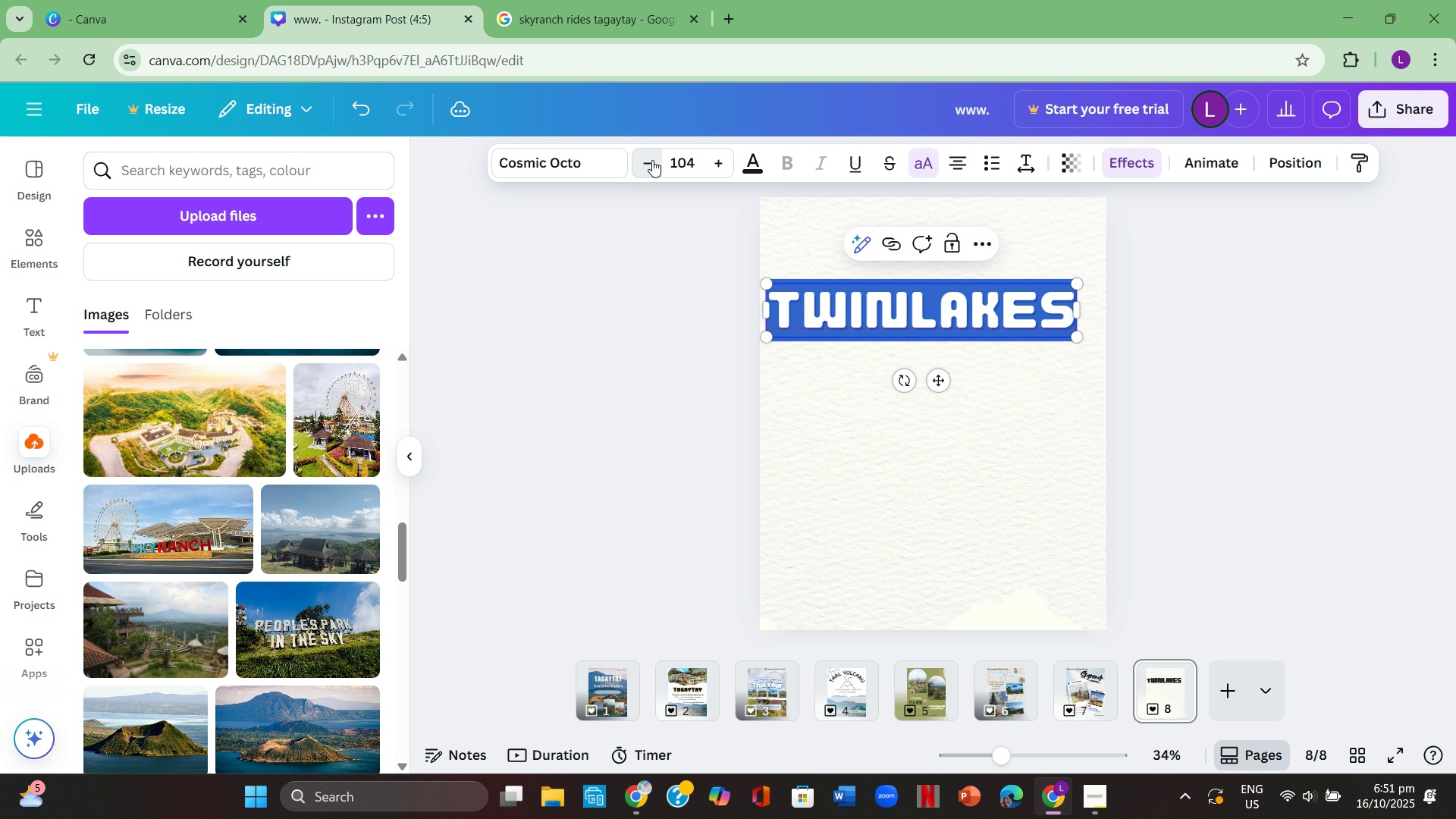 
triple_click([648, 158])
 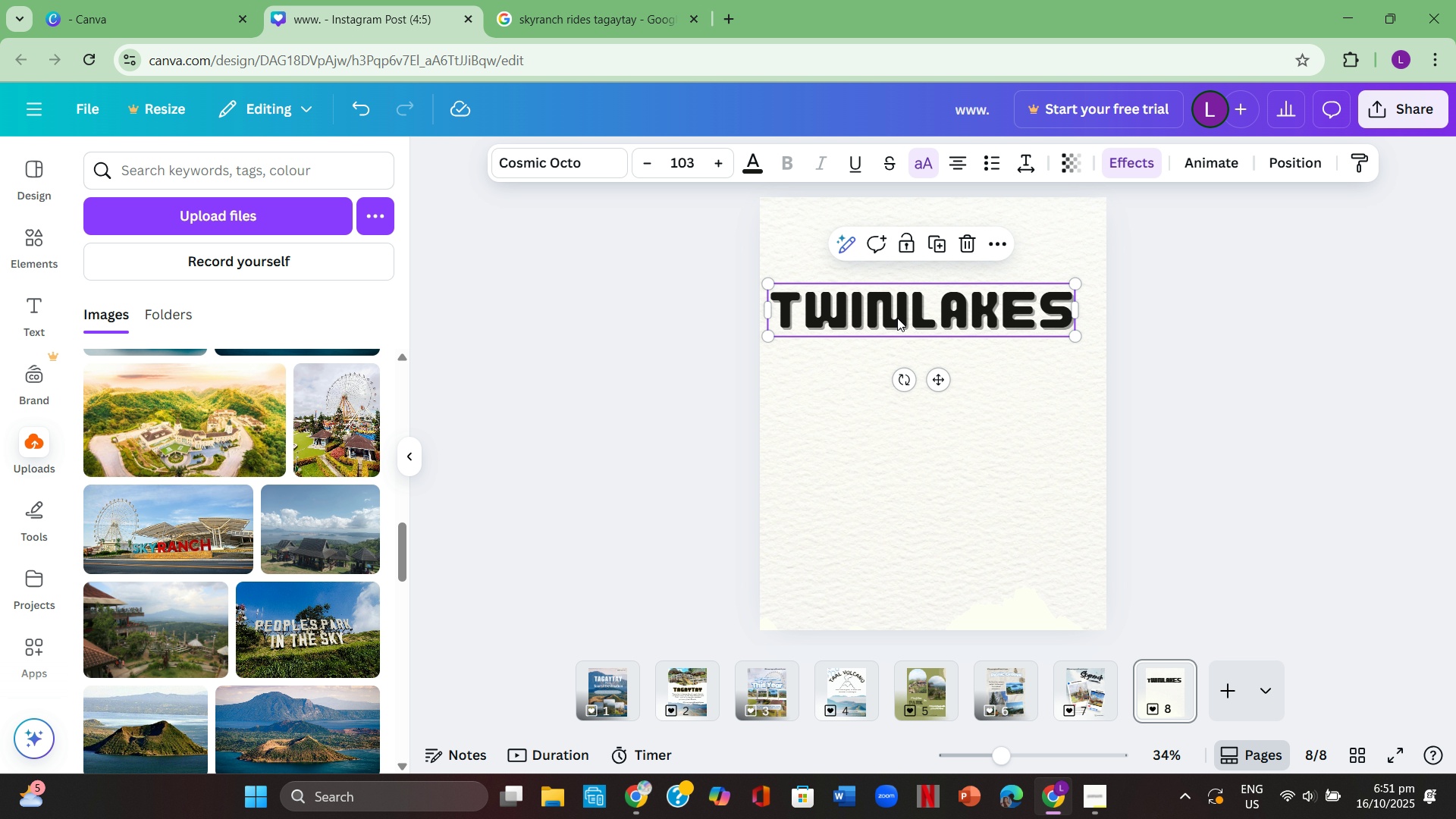 
left_click([902, 315])
 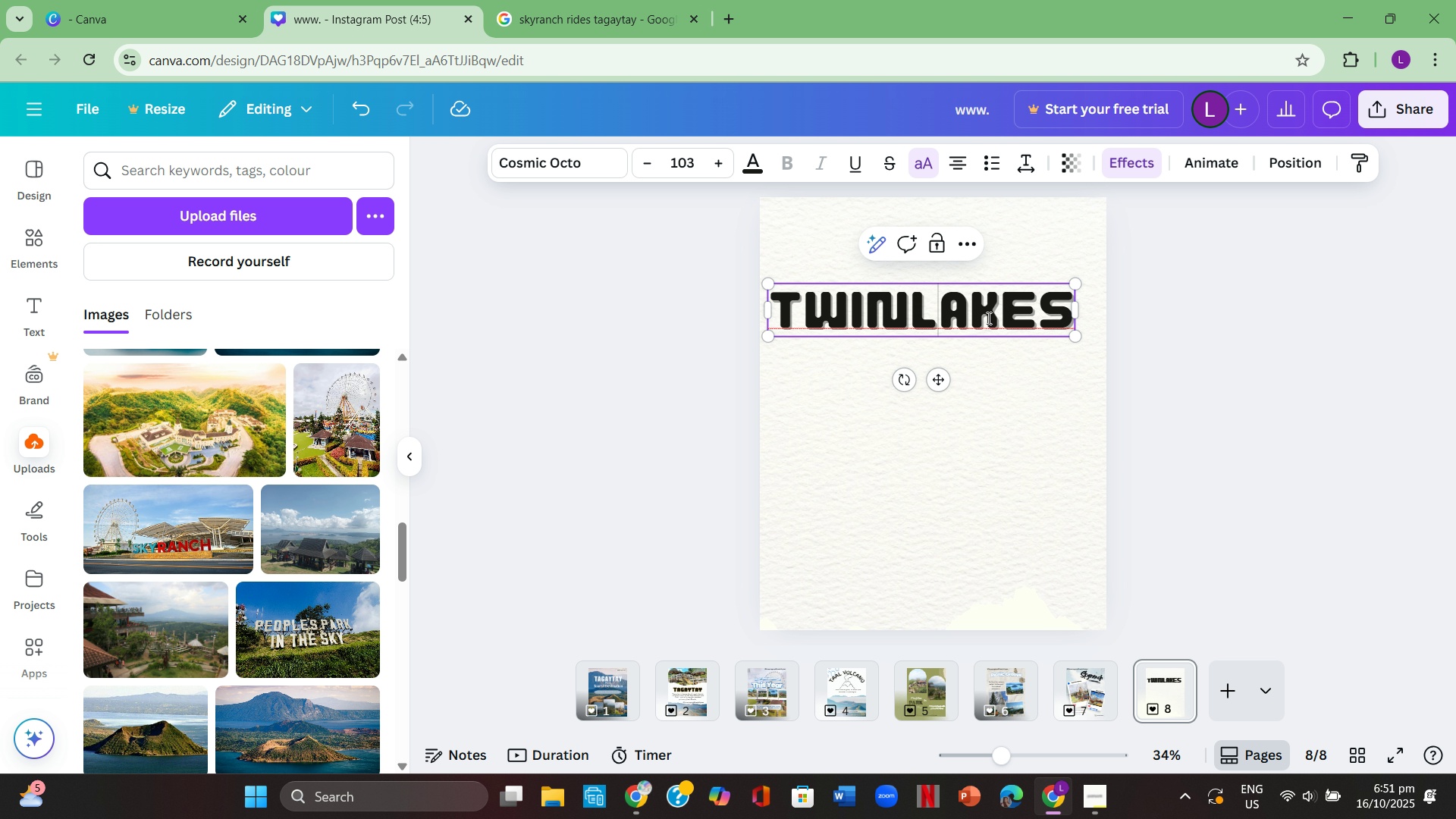 
double_click([994, 319])
 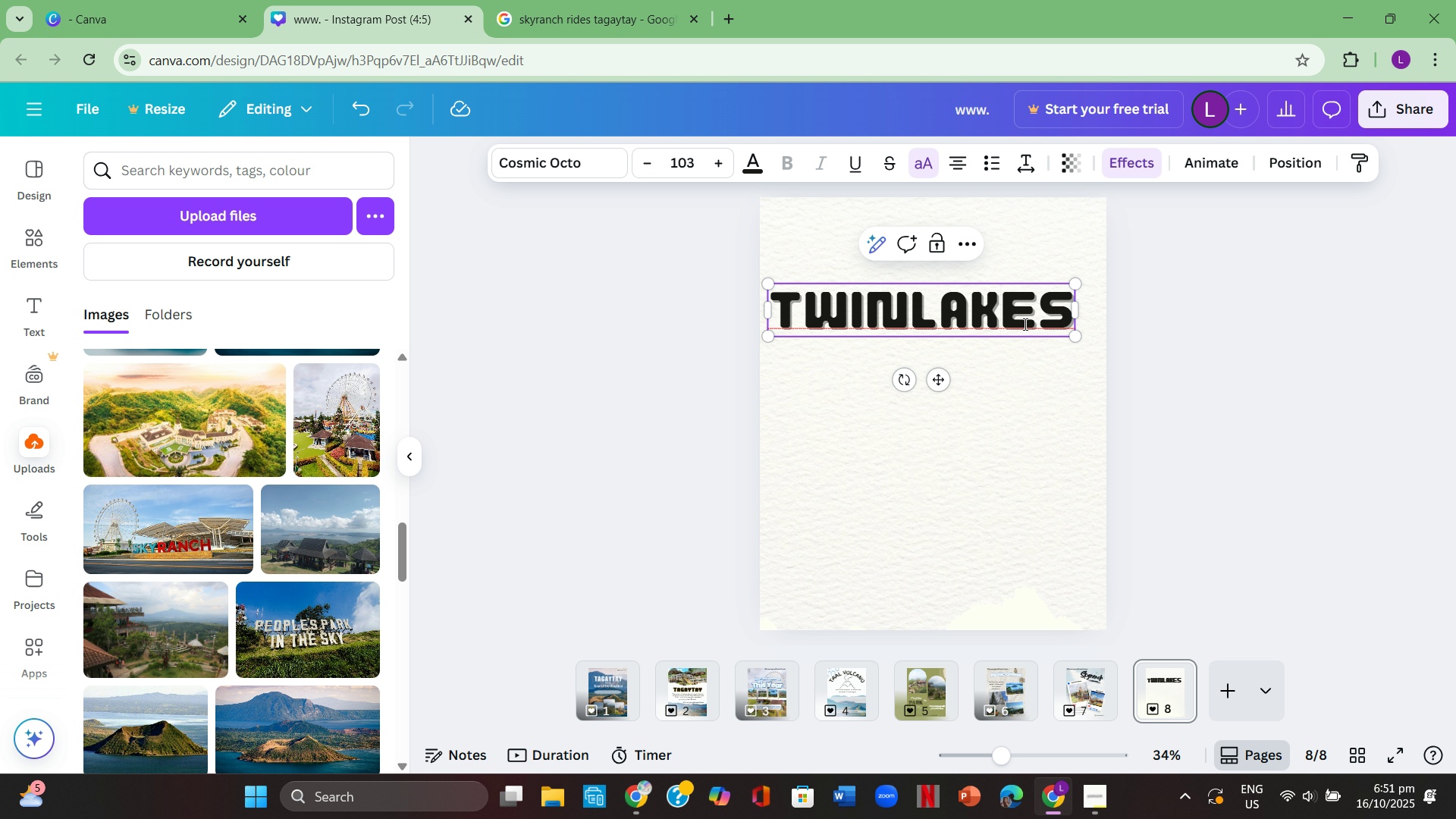 
left_click([1043, 341])
 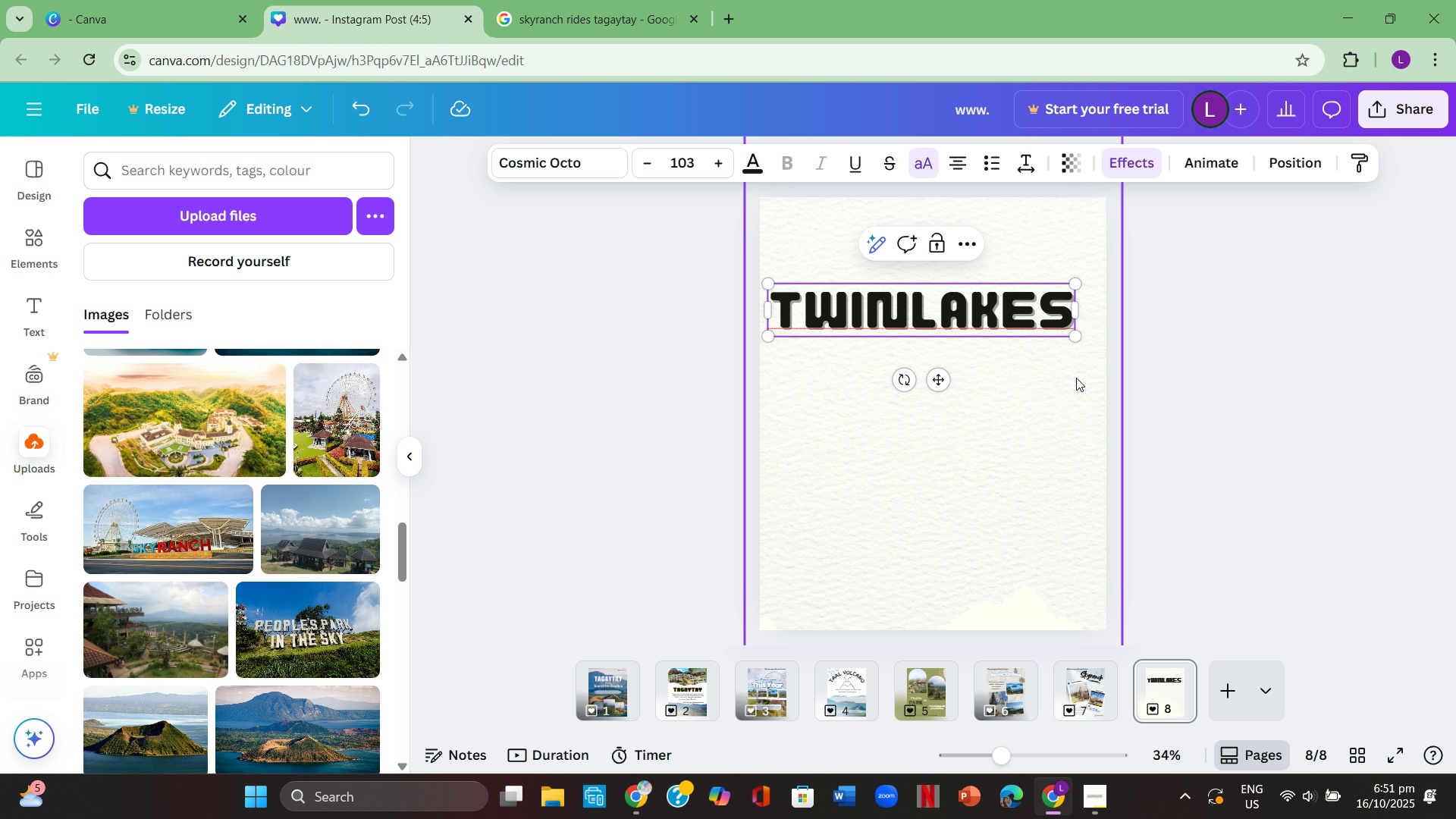 
left_click([1076, 378])
 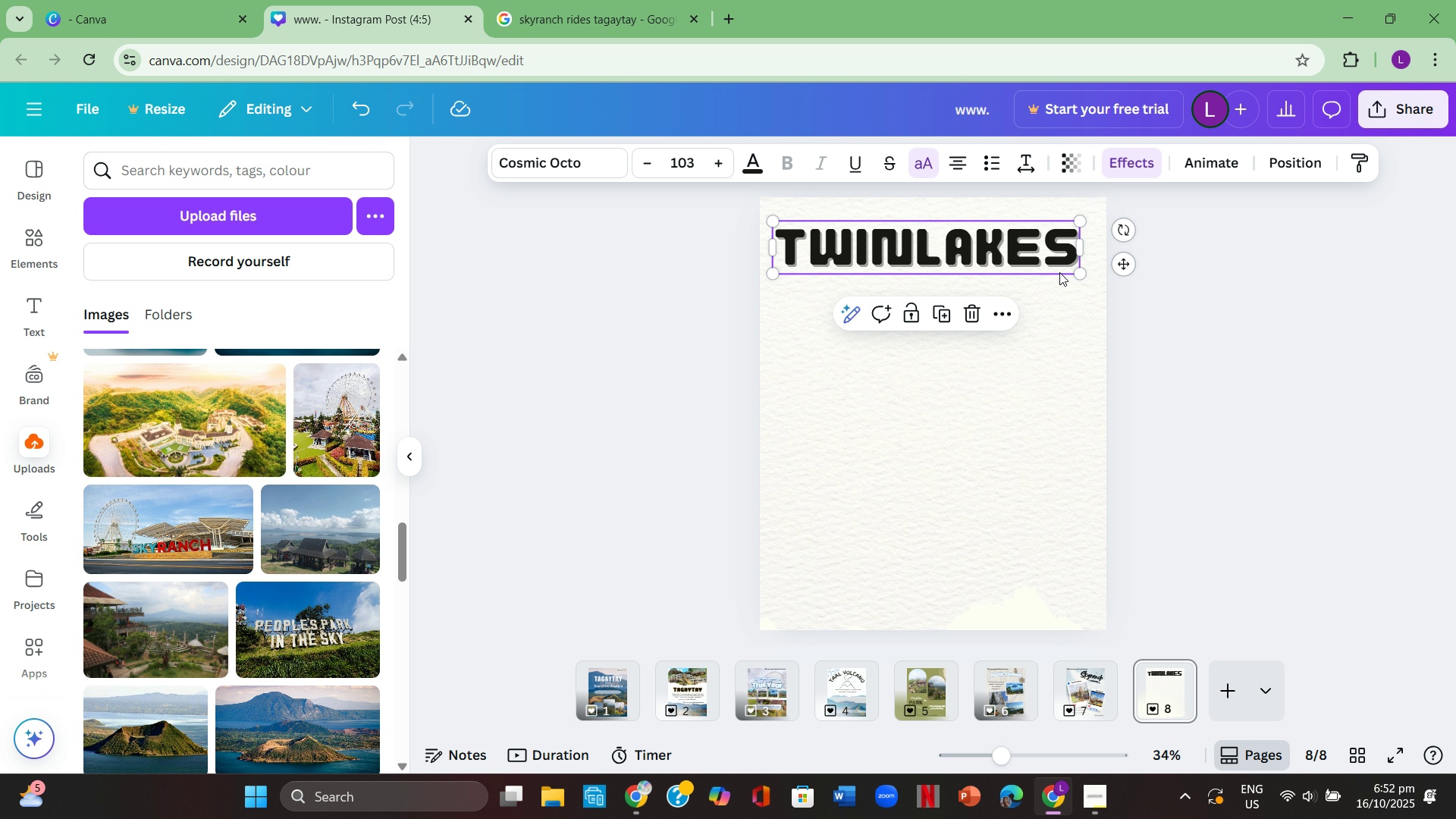 
left_click([1040, 266])
 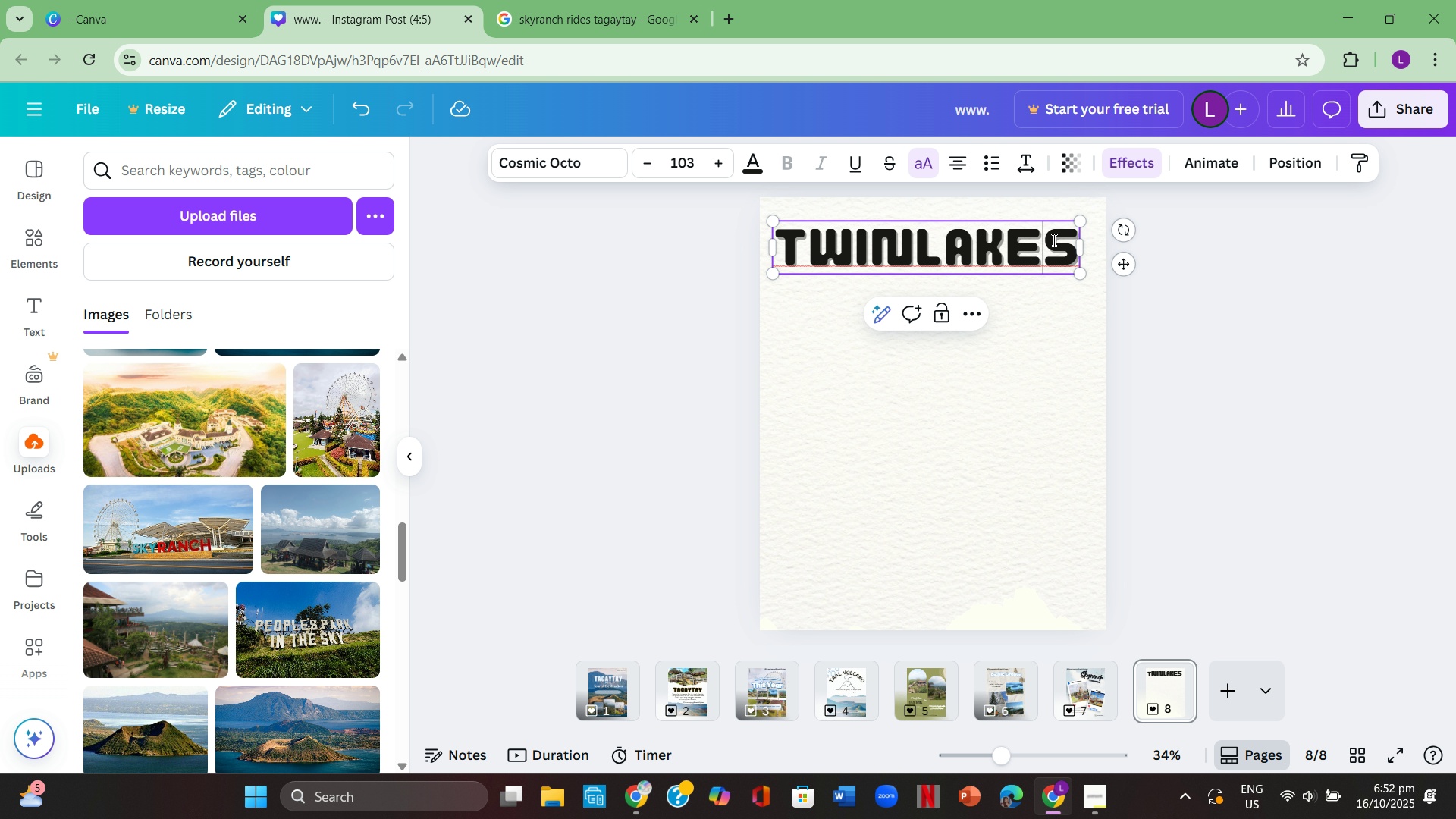 
key(Control+ControlLeft)
 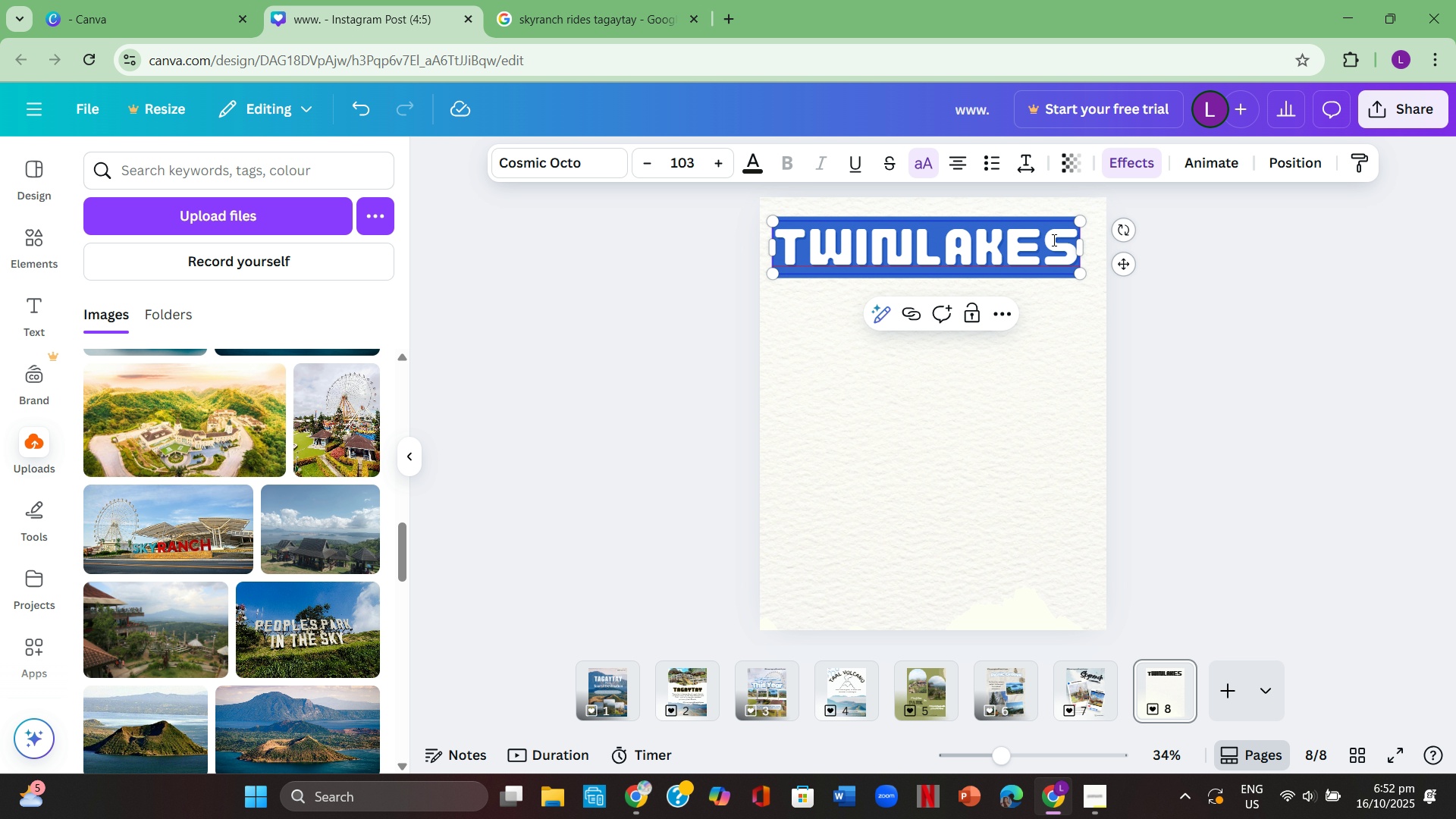 
key(Control+A)
 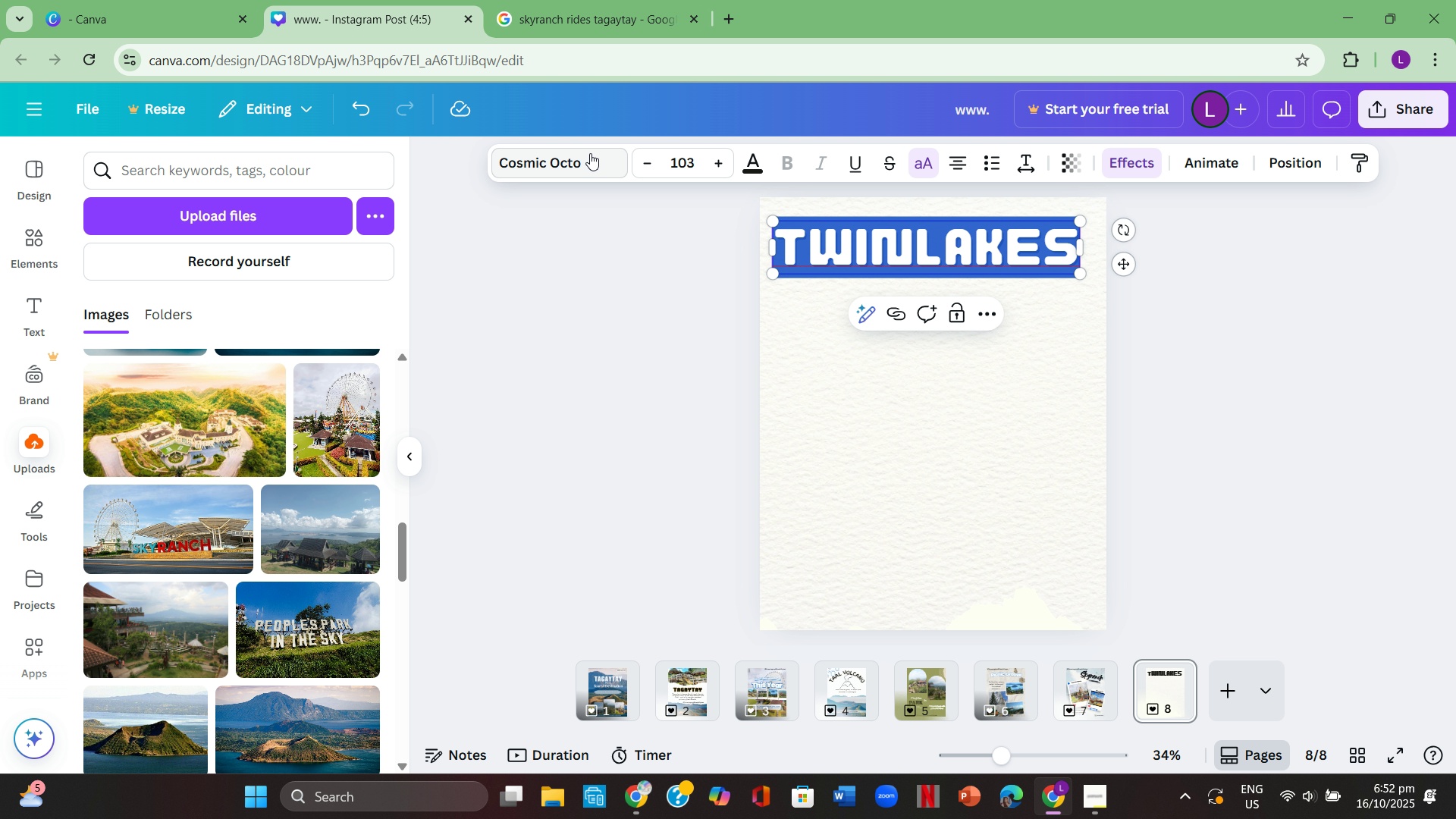 
left_click([587, 155])
 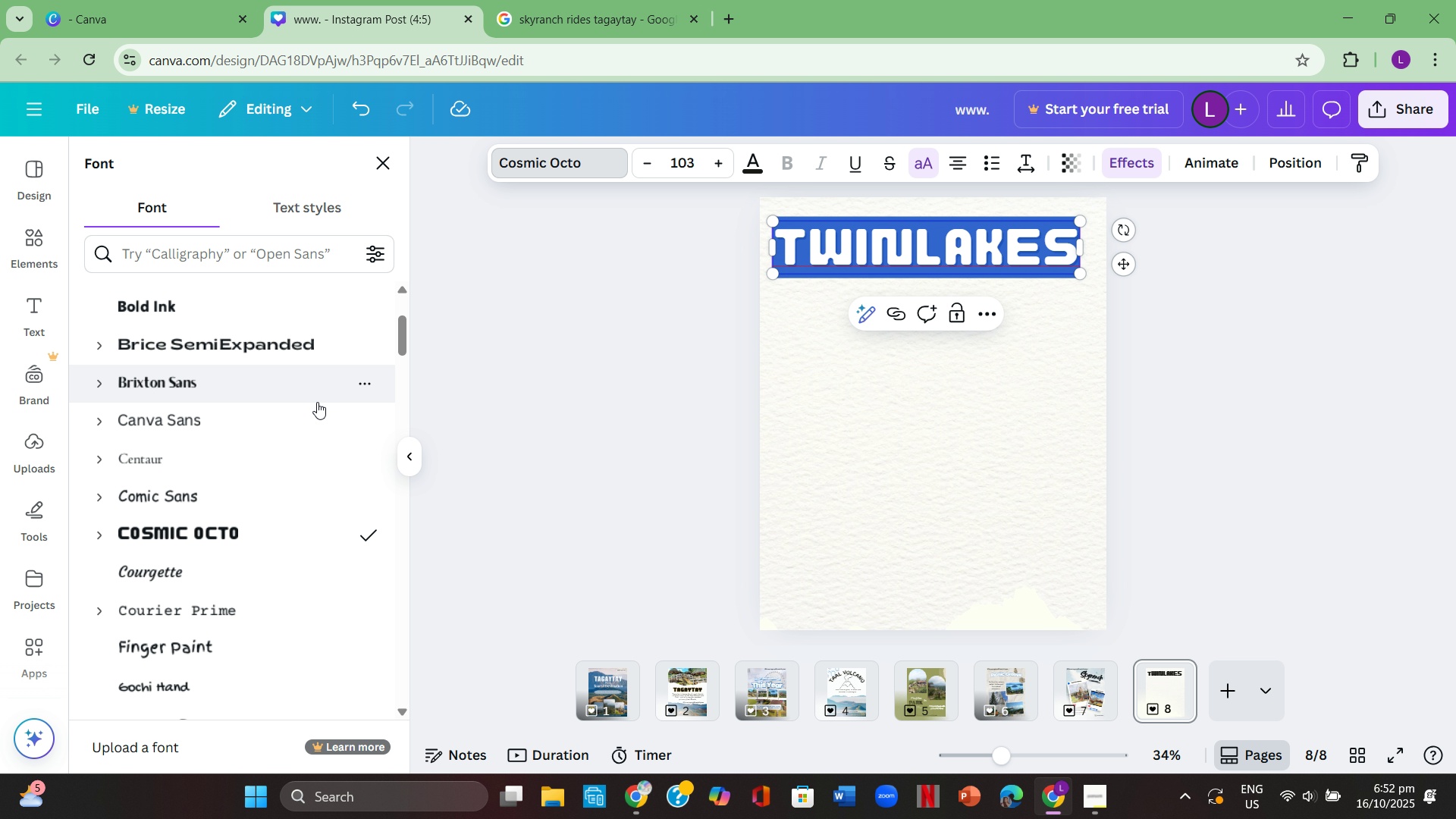 
scroll: coordinate [263, 466], scroll_direction: down, amount: 2.0
 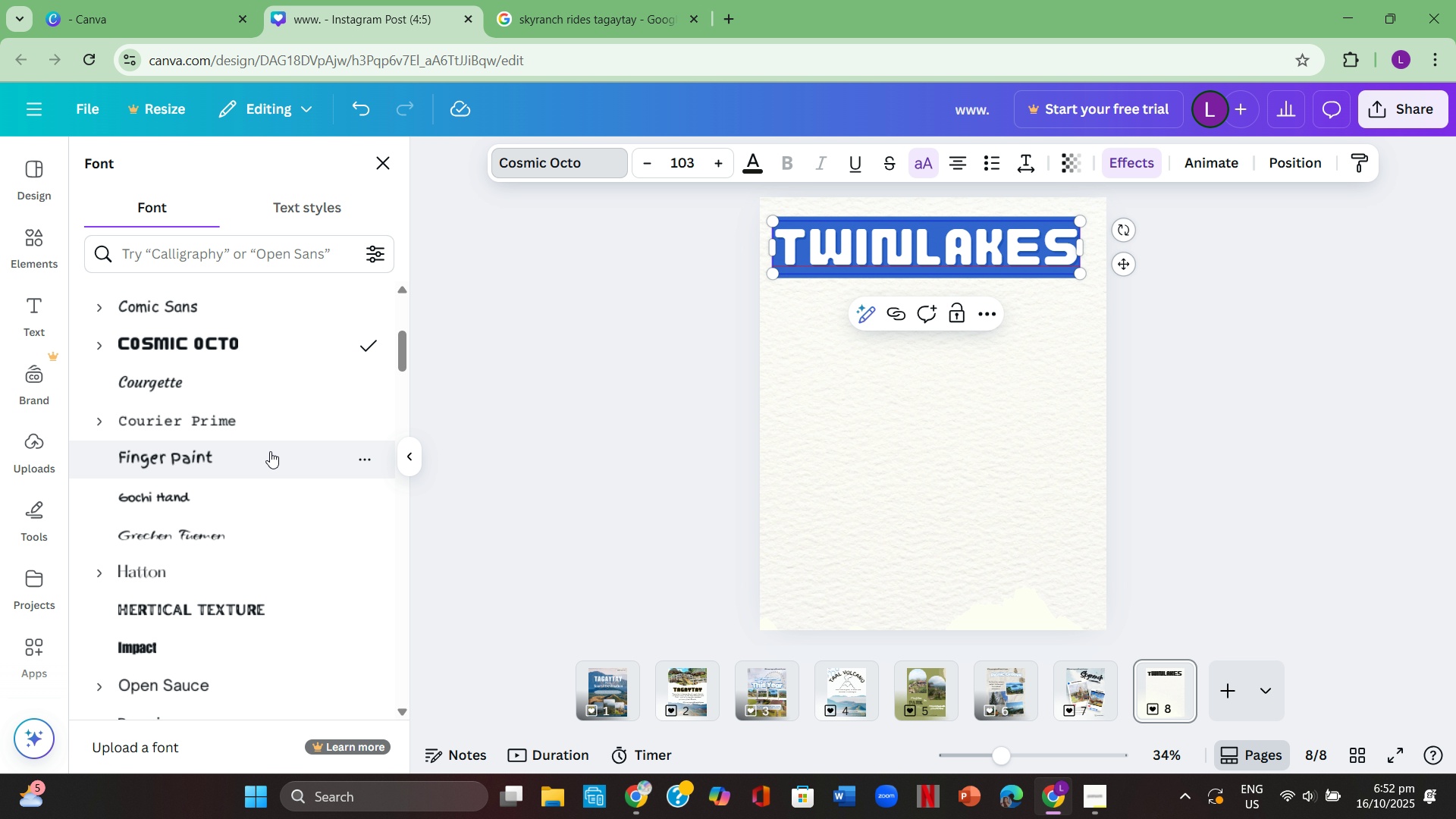 
left_click([270, 451])
 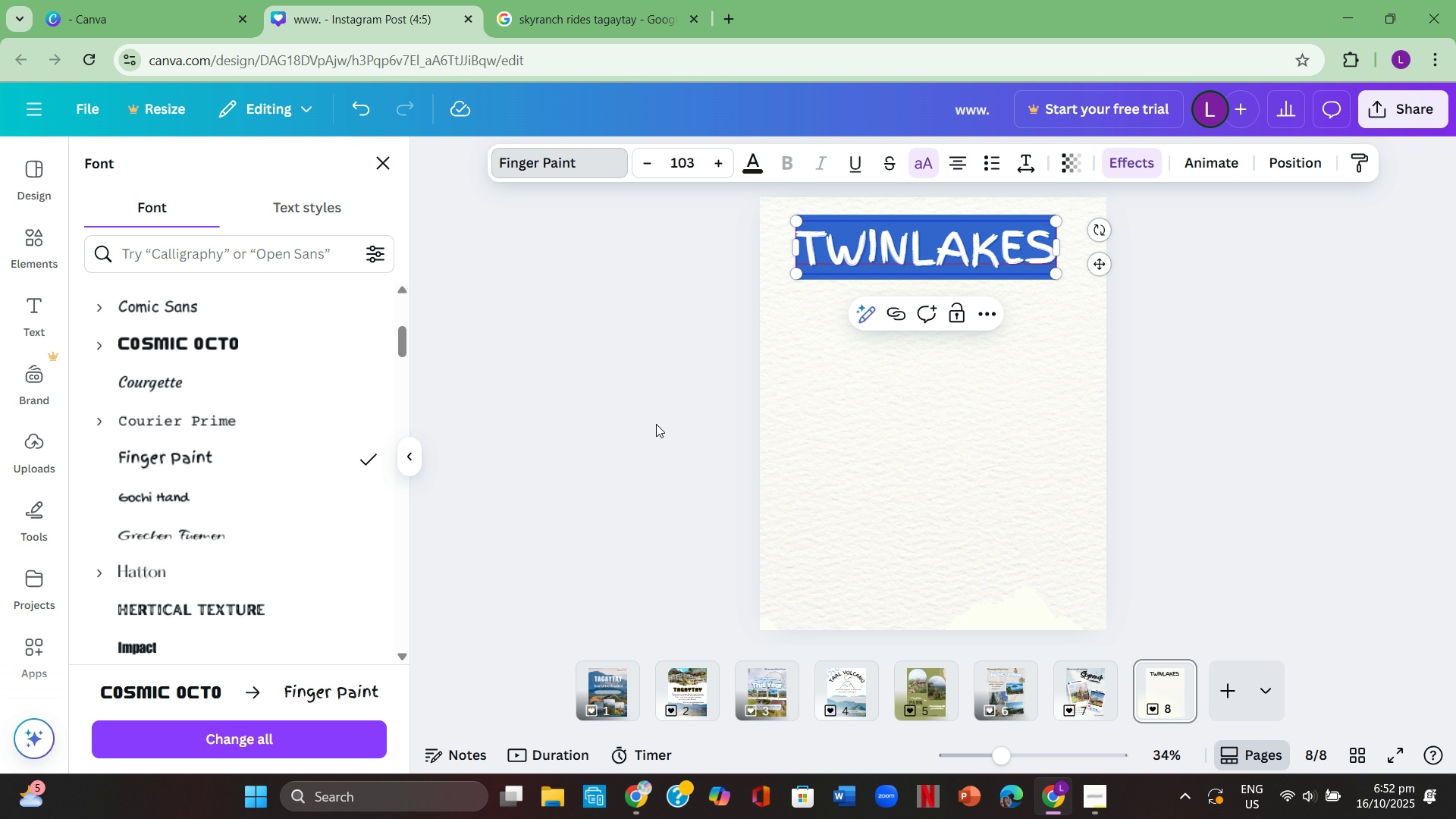 
left_click([656, 424])
 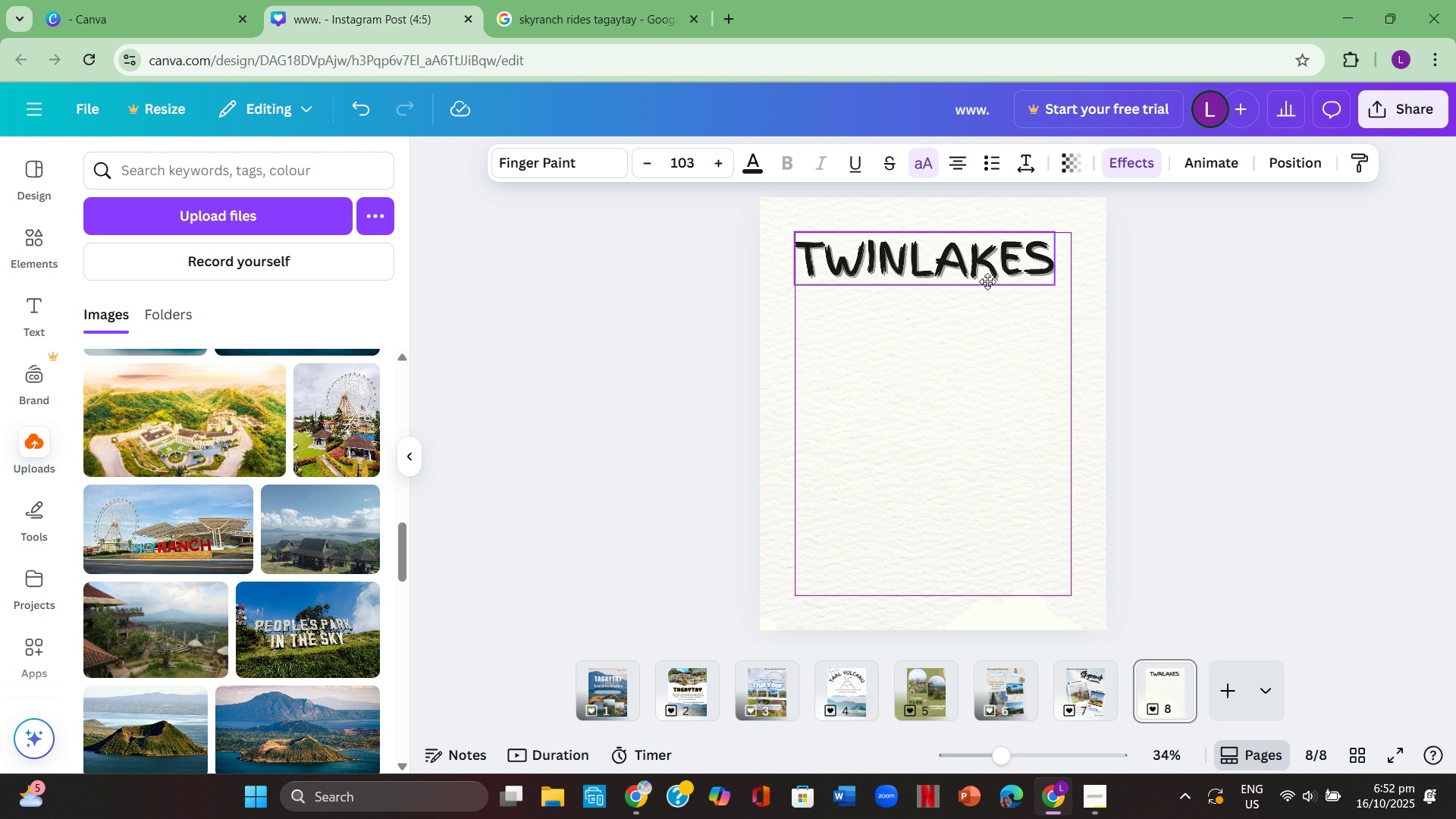 
left_click([987, 281])
 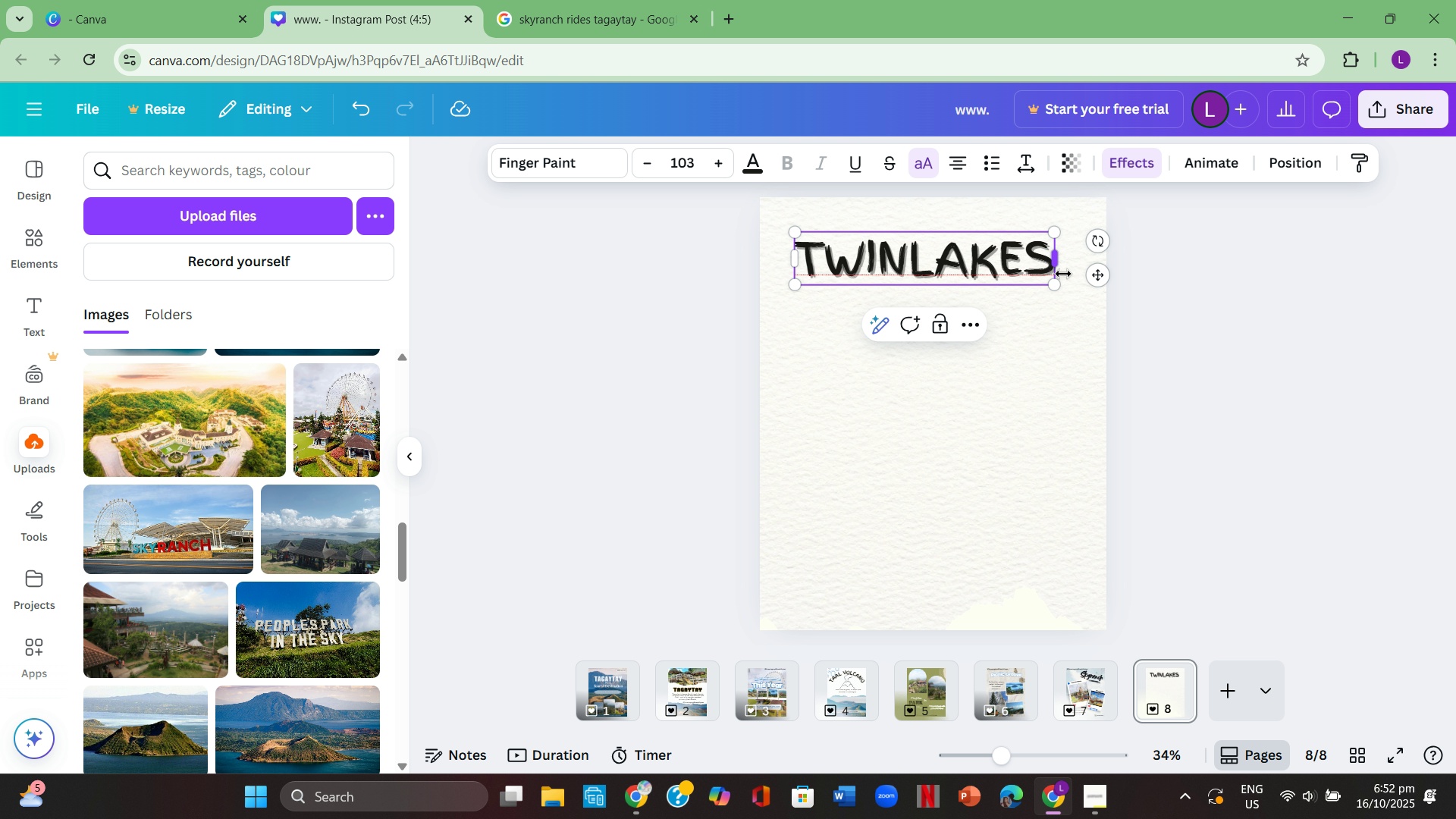 
left_click([1063, 274])
 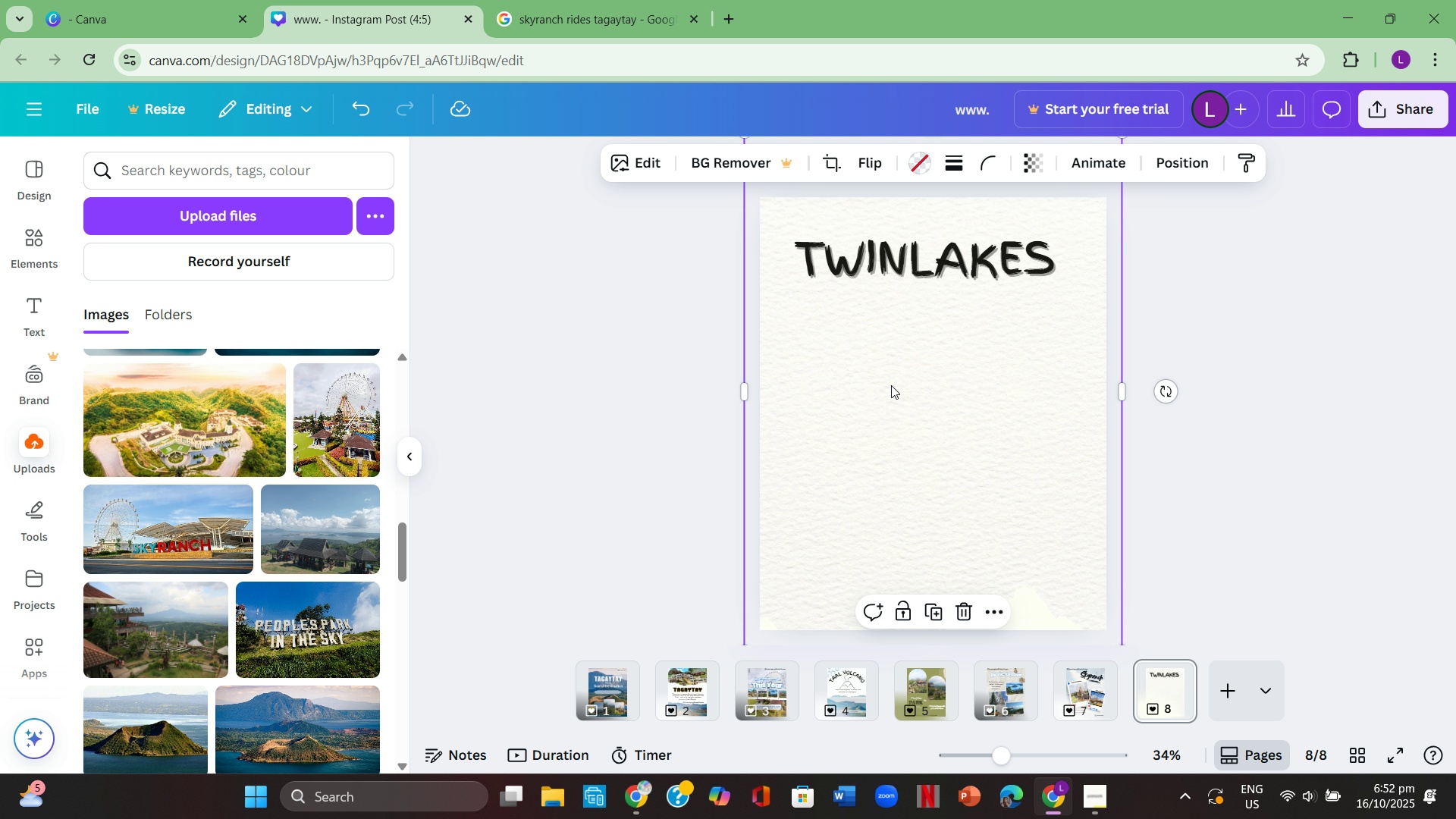 
left_click([903, 370])
 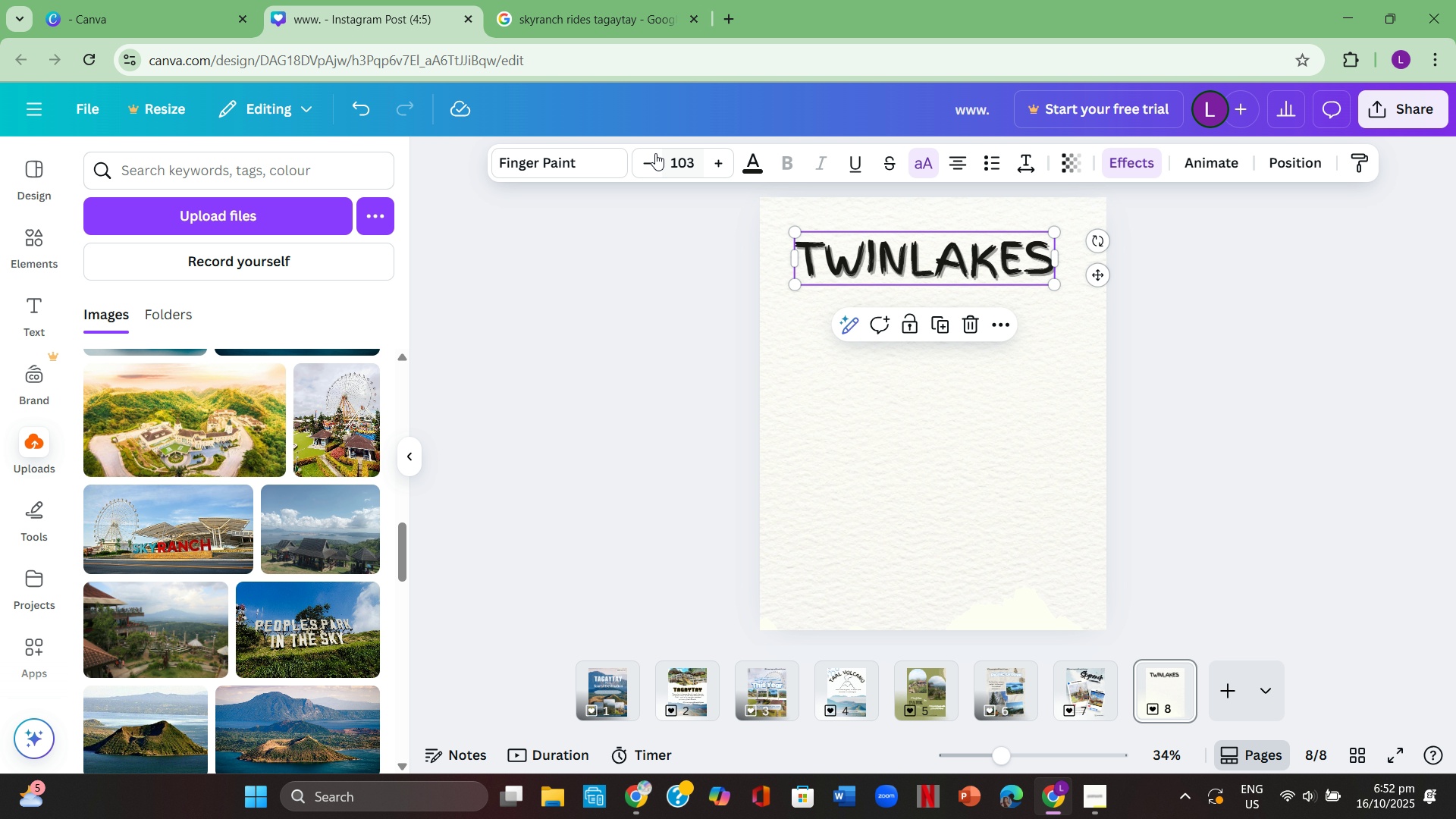 
left_click([557, 165])
 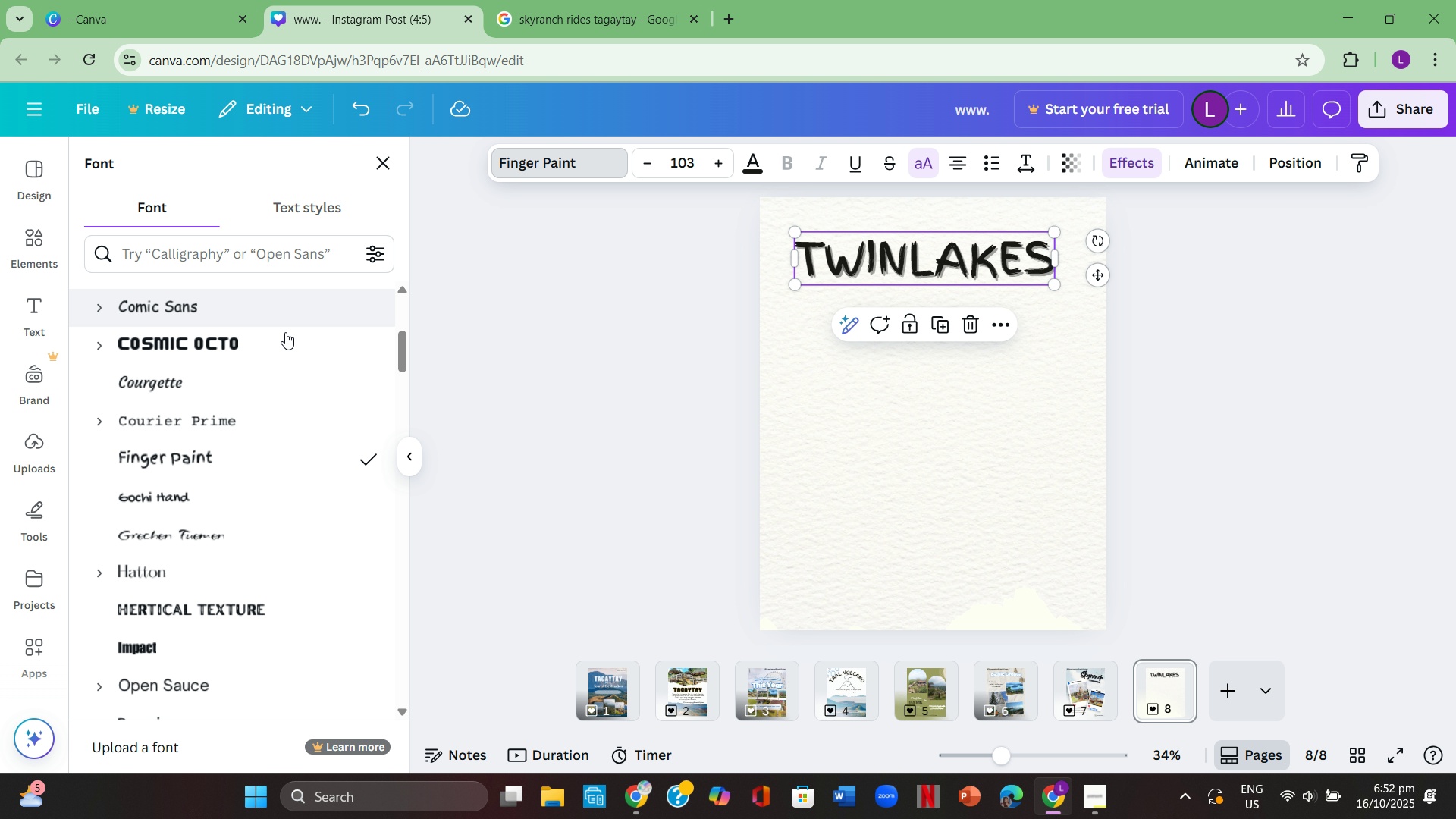 
left_click([284, 344])
 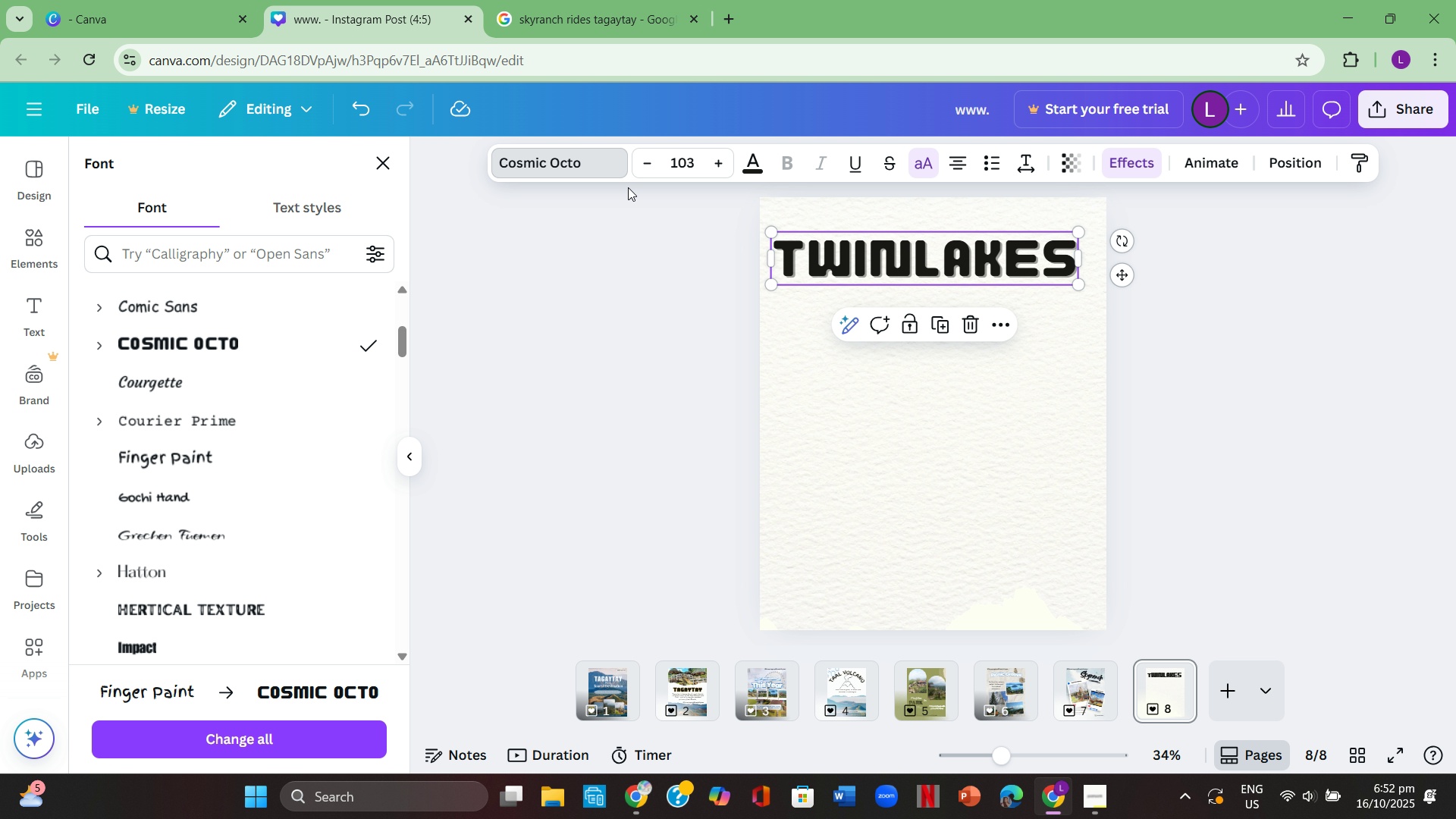 
left_click([639, 162])
 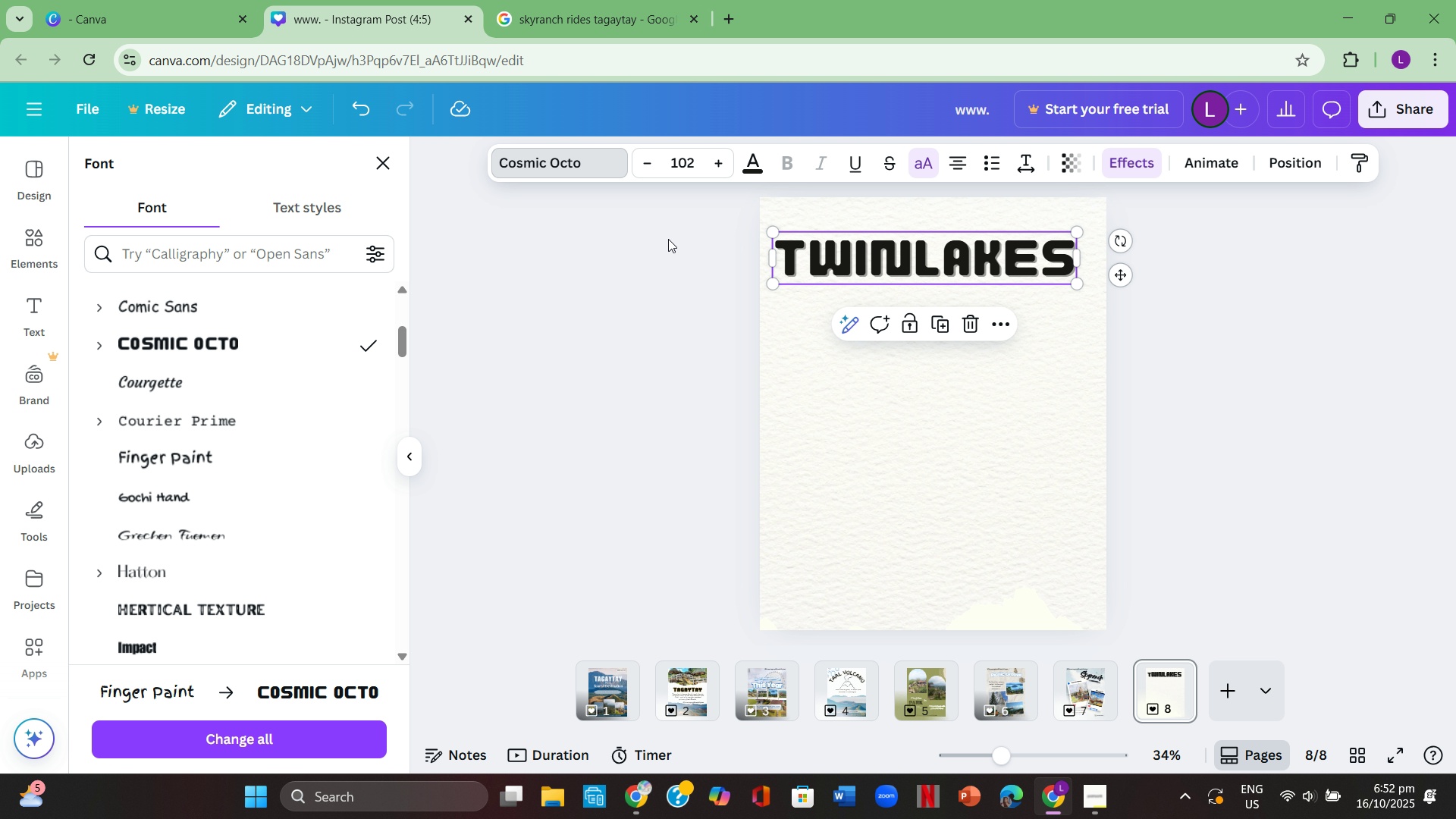 
left_click([668, 239])
 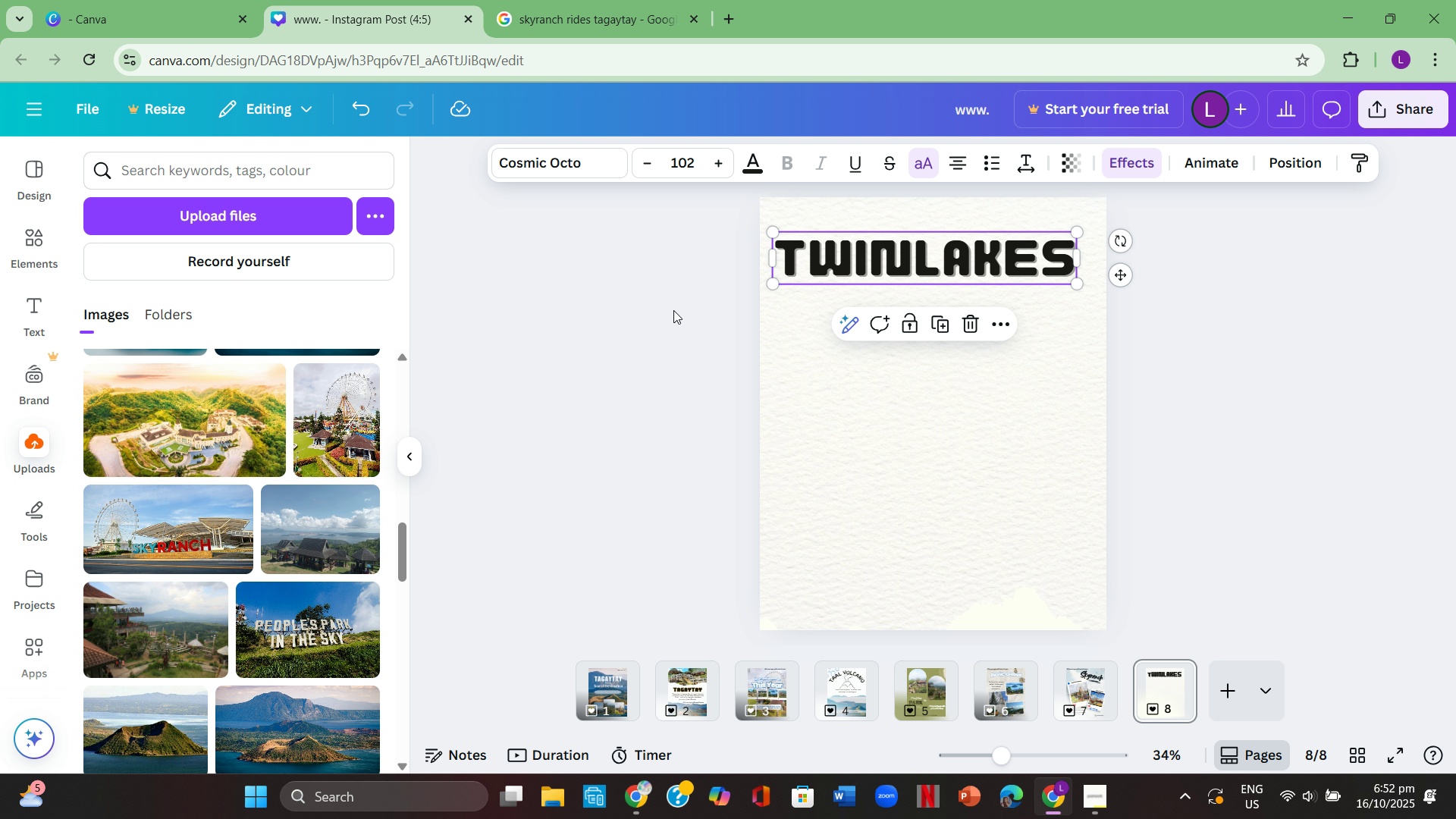 
left_click([673, 310])
 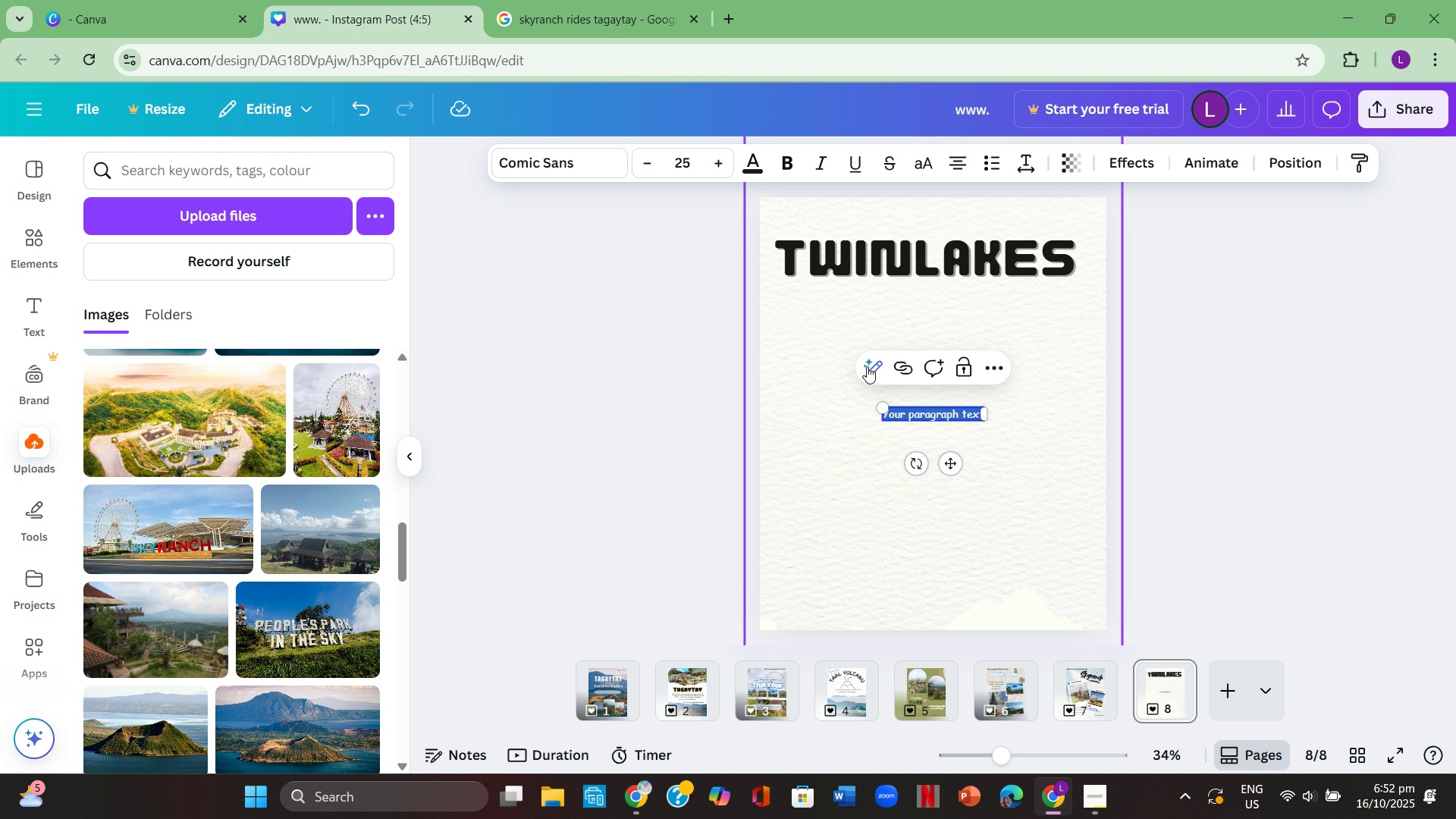 
key(T)
 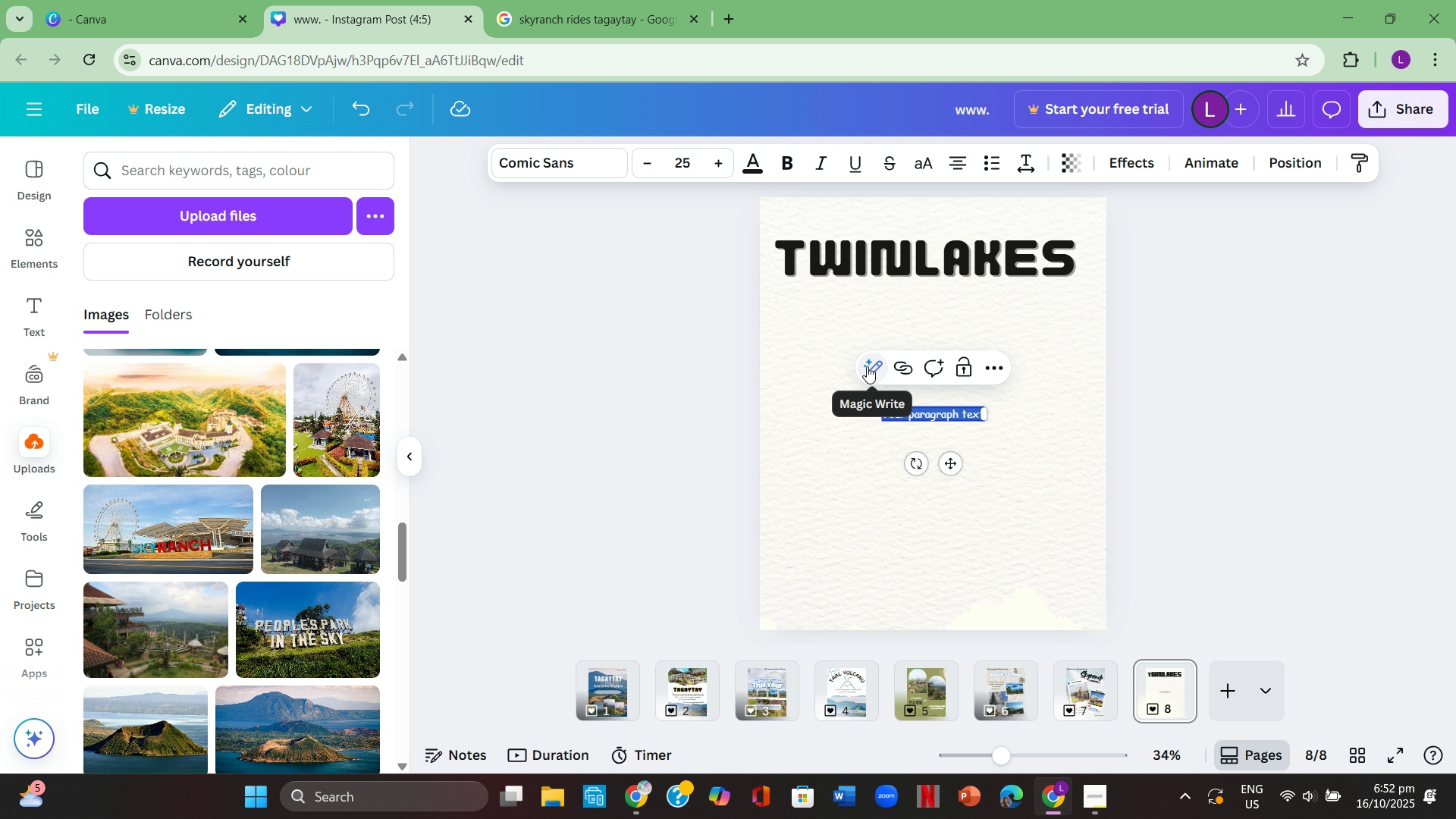 
key(Backspace)
 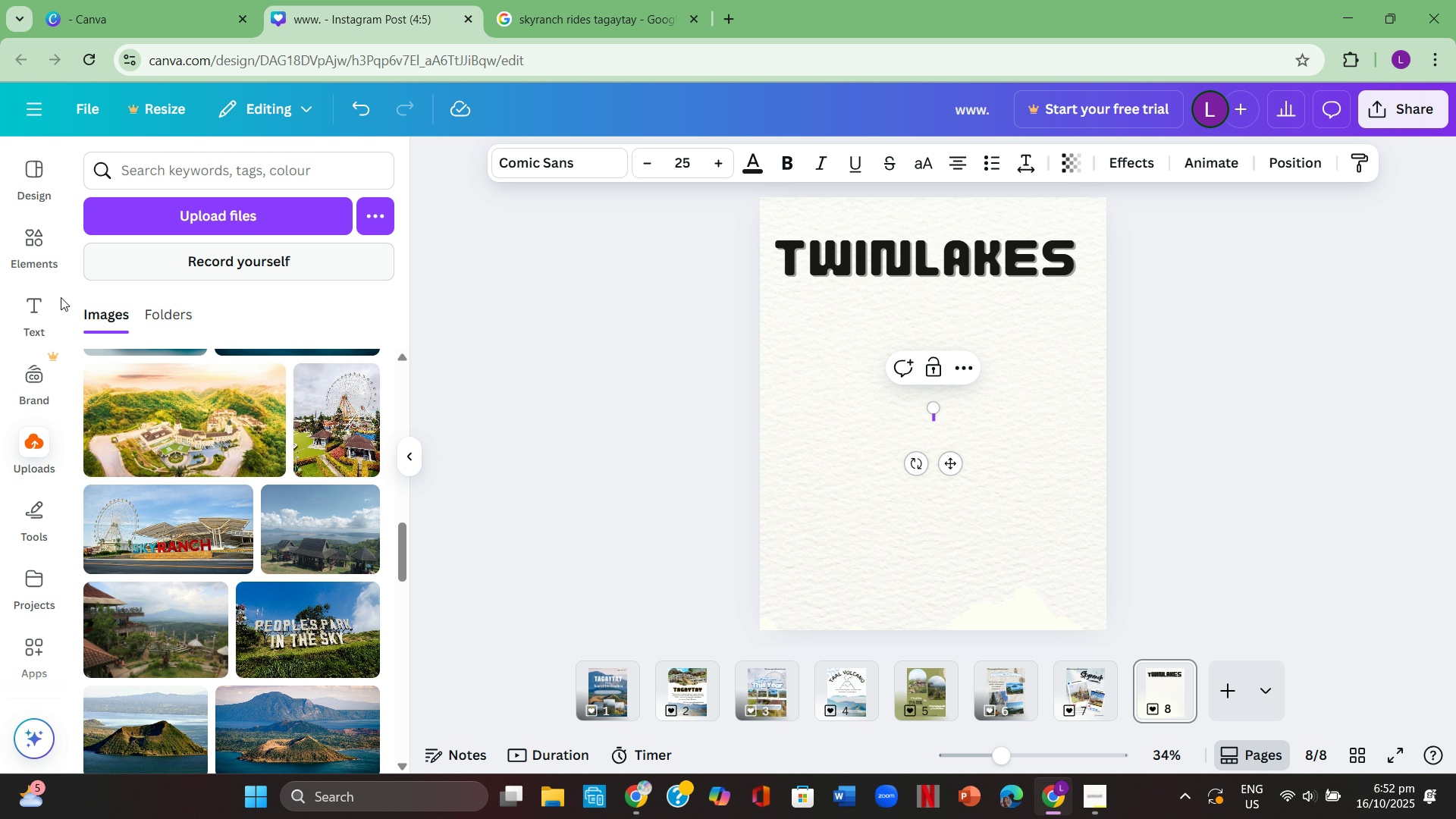 
left_click([39, 300])
 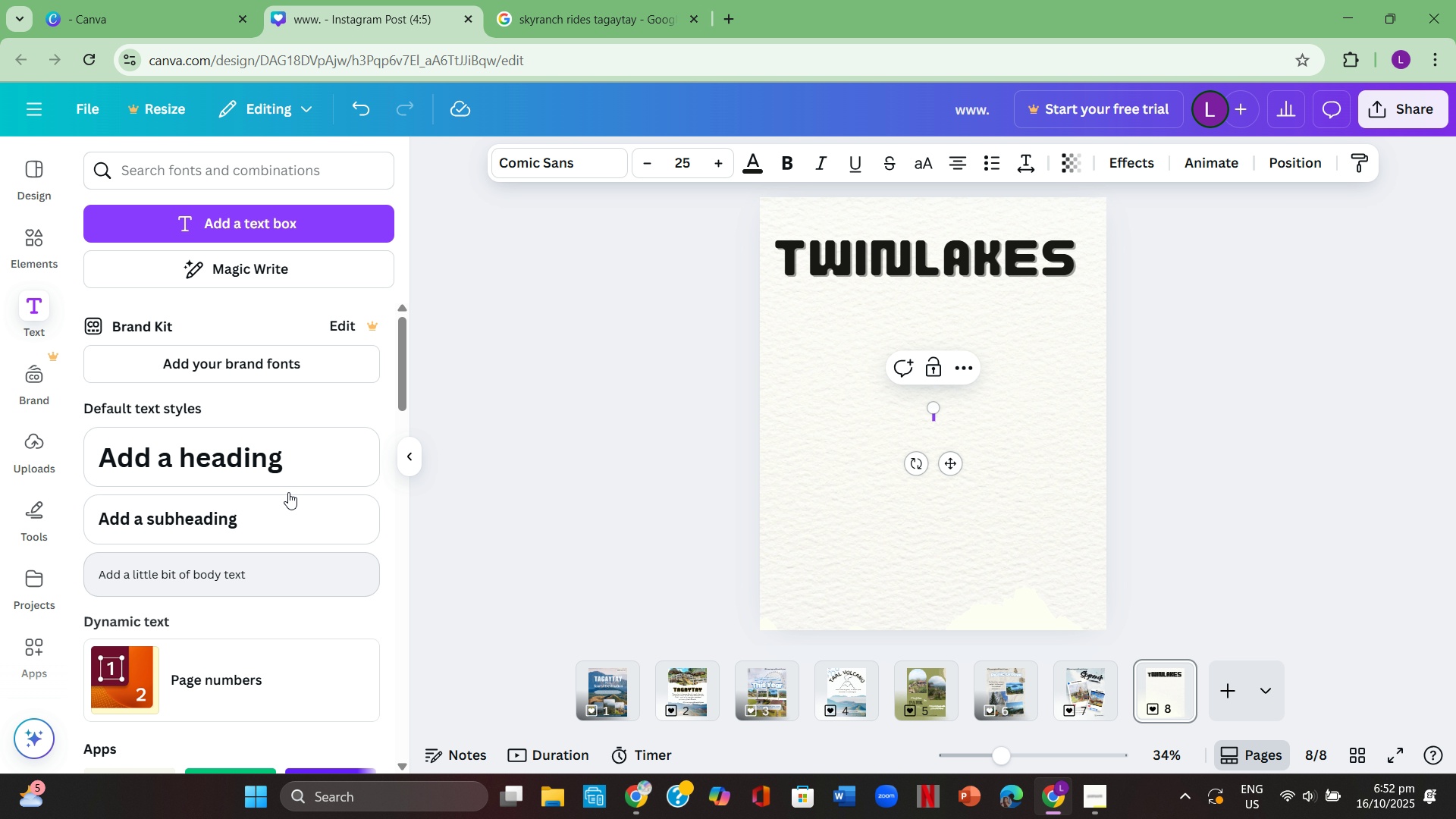 
left_click([291, 471])
 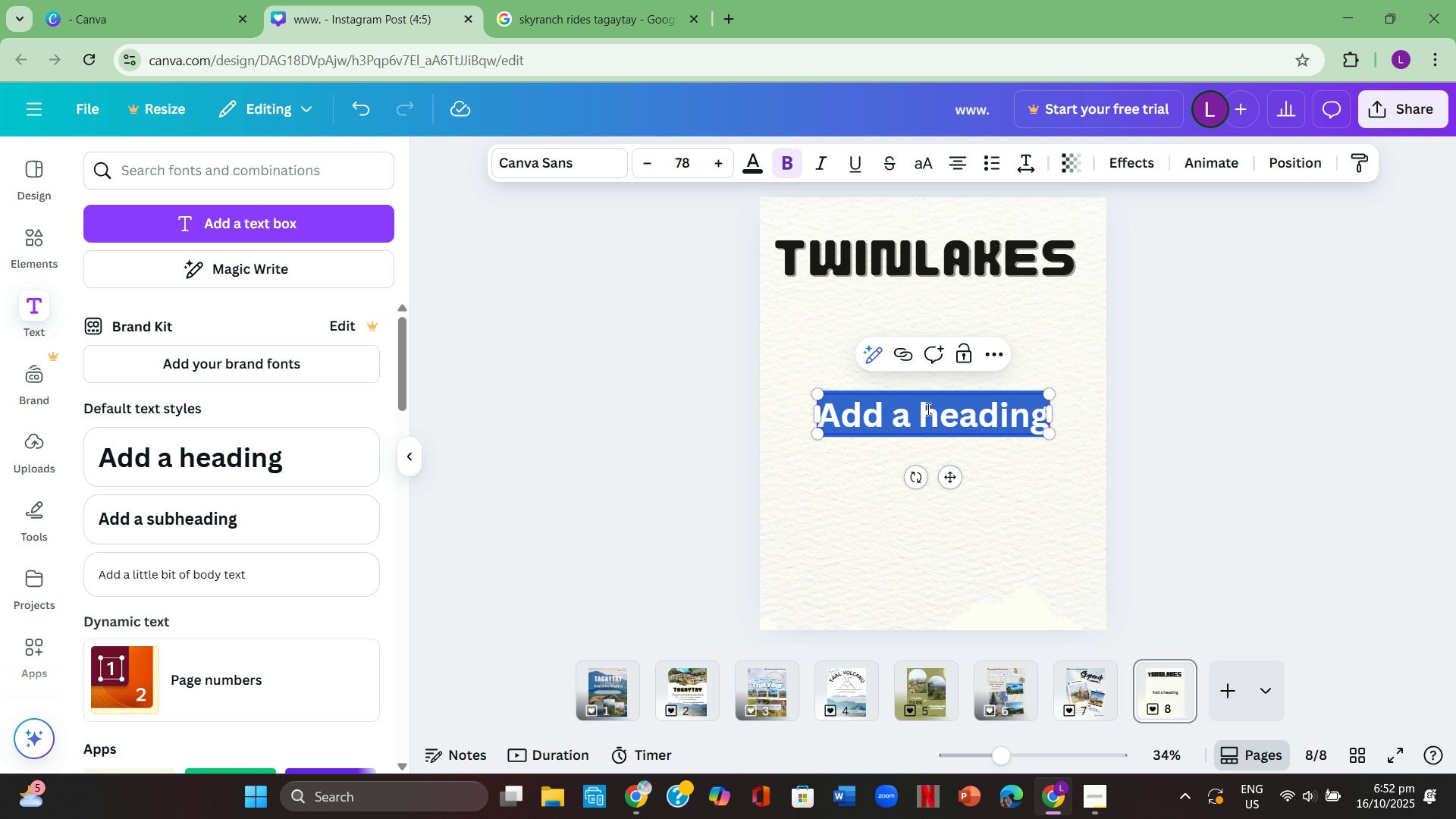 
key(Backspace)
type(Ta)
key(Backspace)
key(Backspace)
type(t)
key(Backspace)
type(TAGAYTA)
 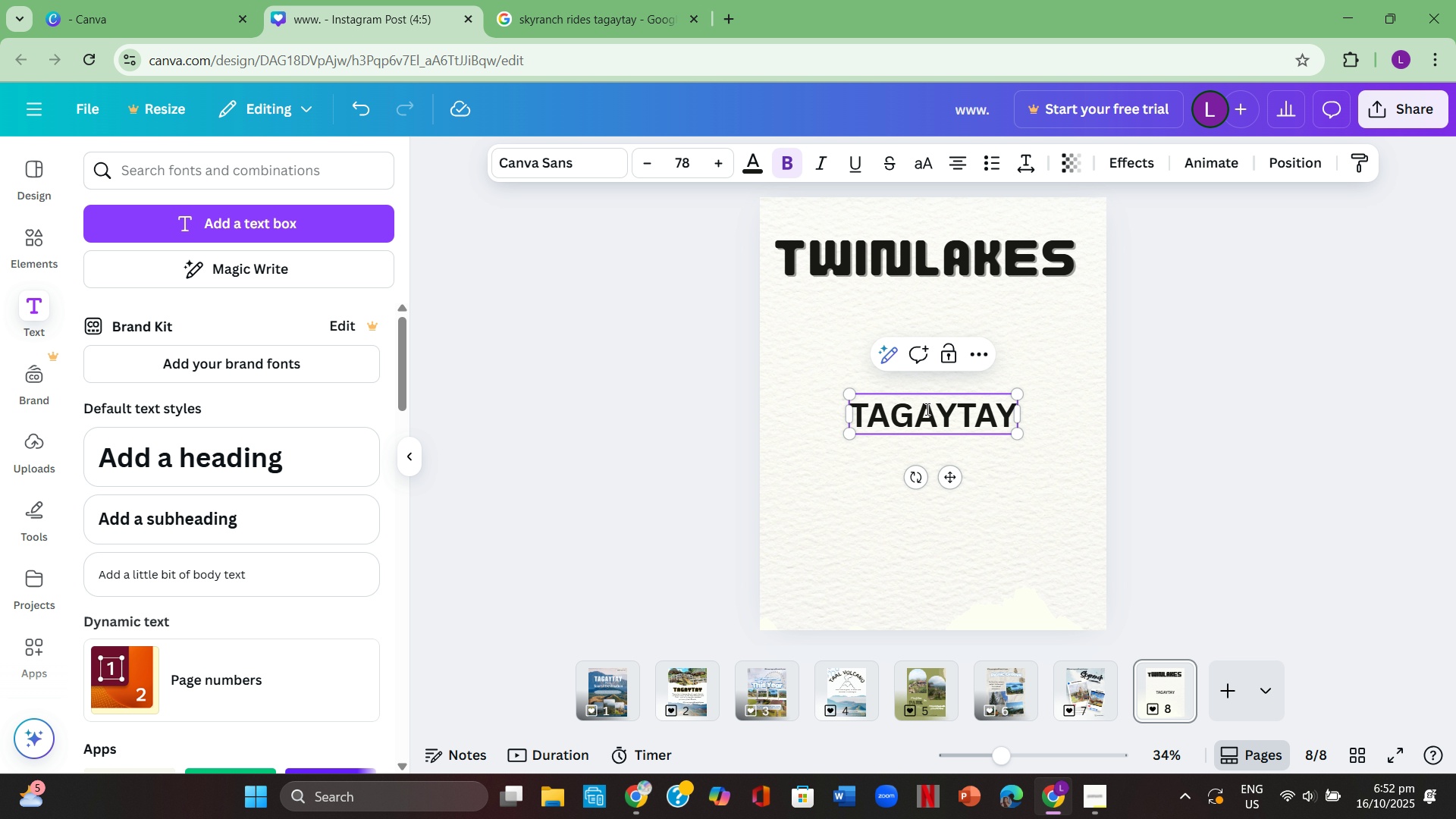 
left_click([1398, 375])
 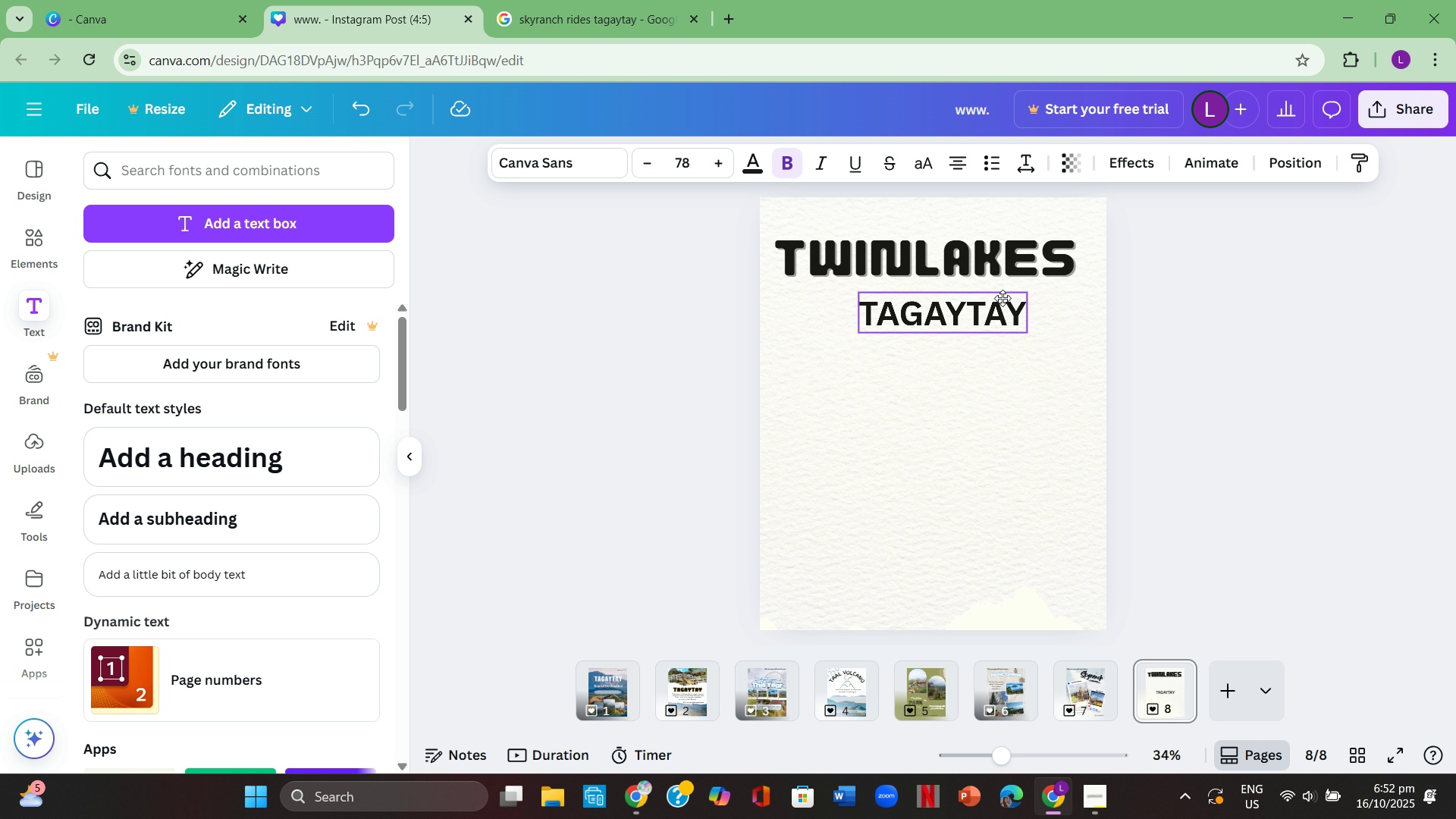 
double_click([984, 327])
 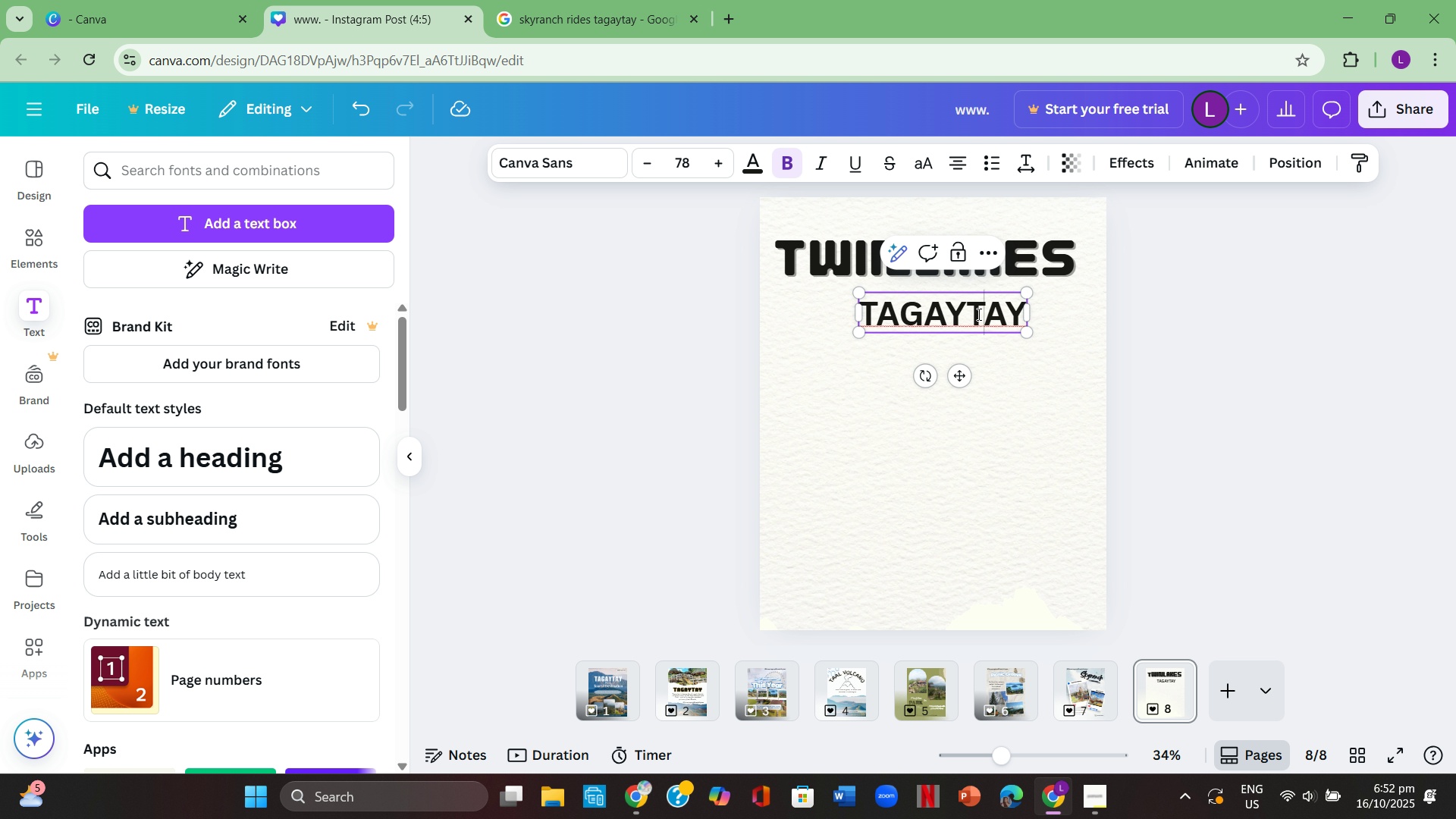 
key(Control+ControlLeft)
 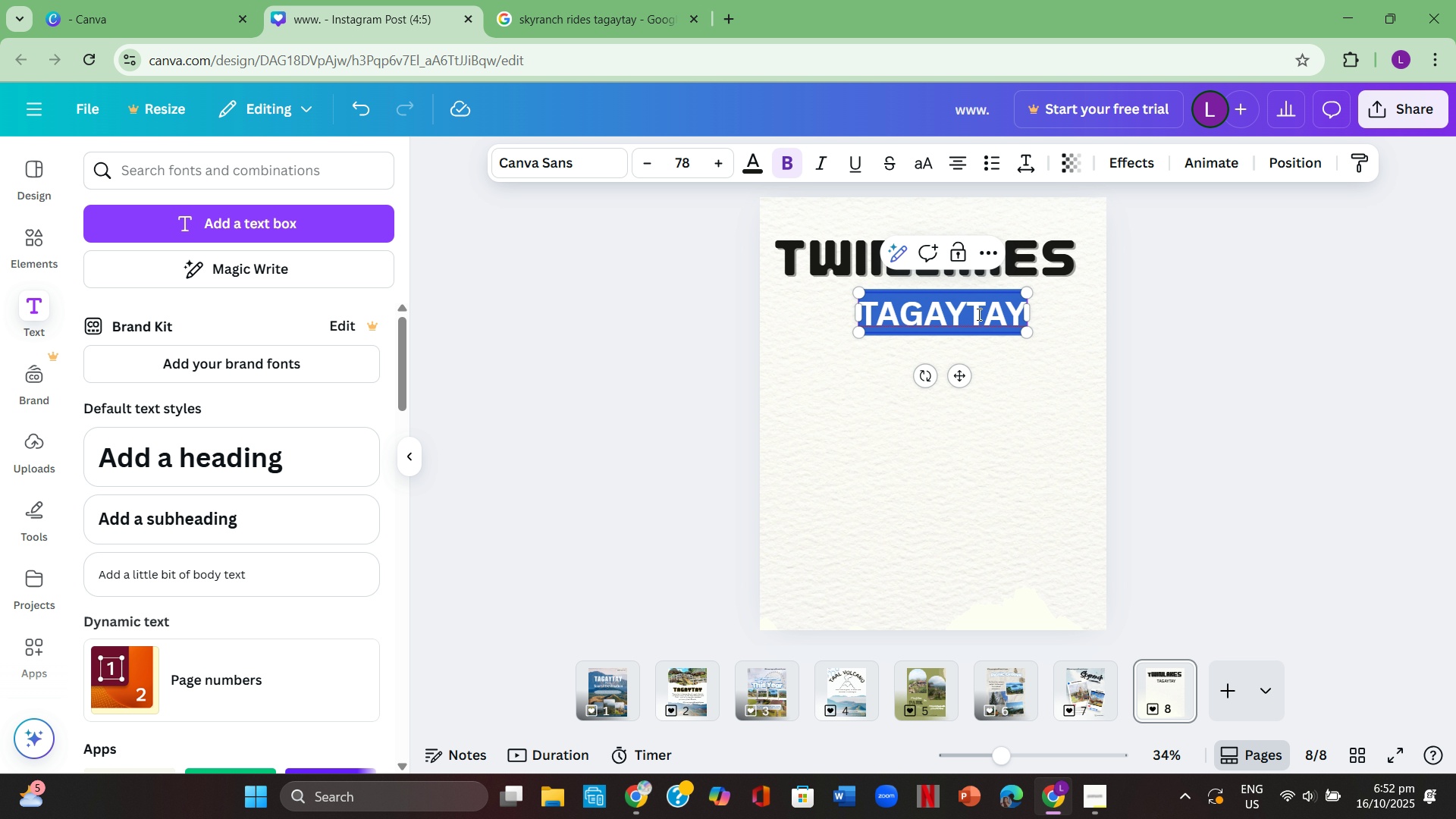 
key(Control+A)
 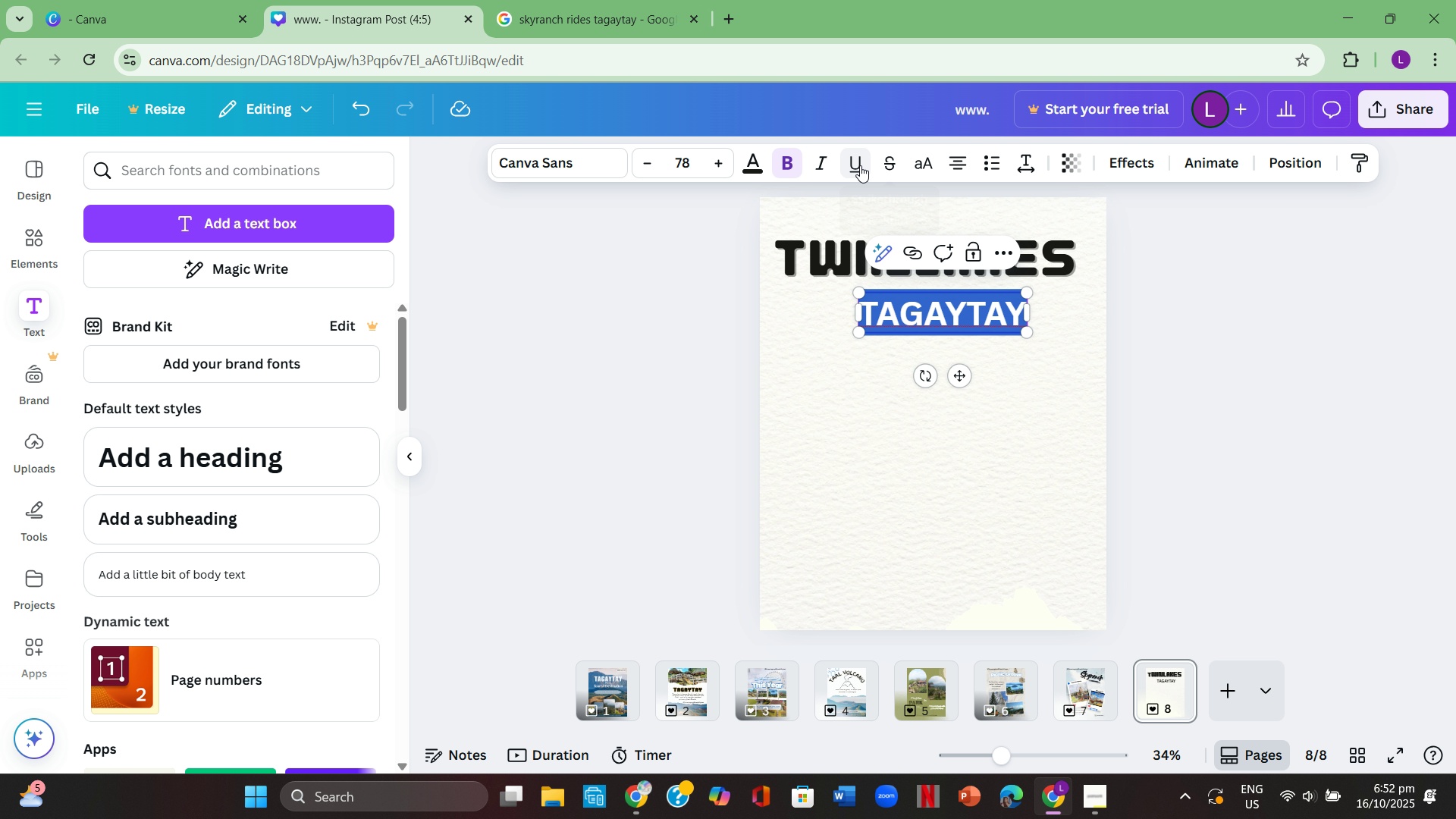 
wait(6.75)
 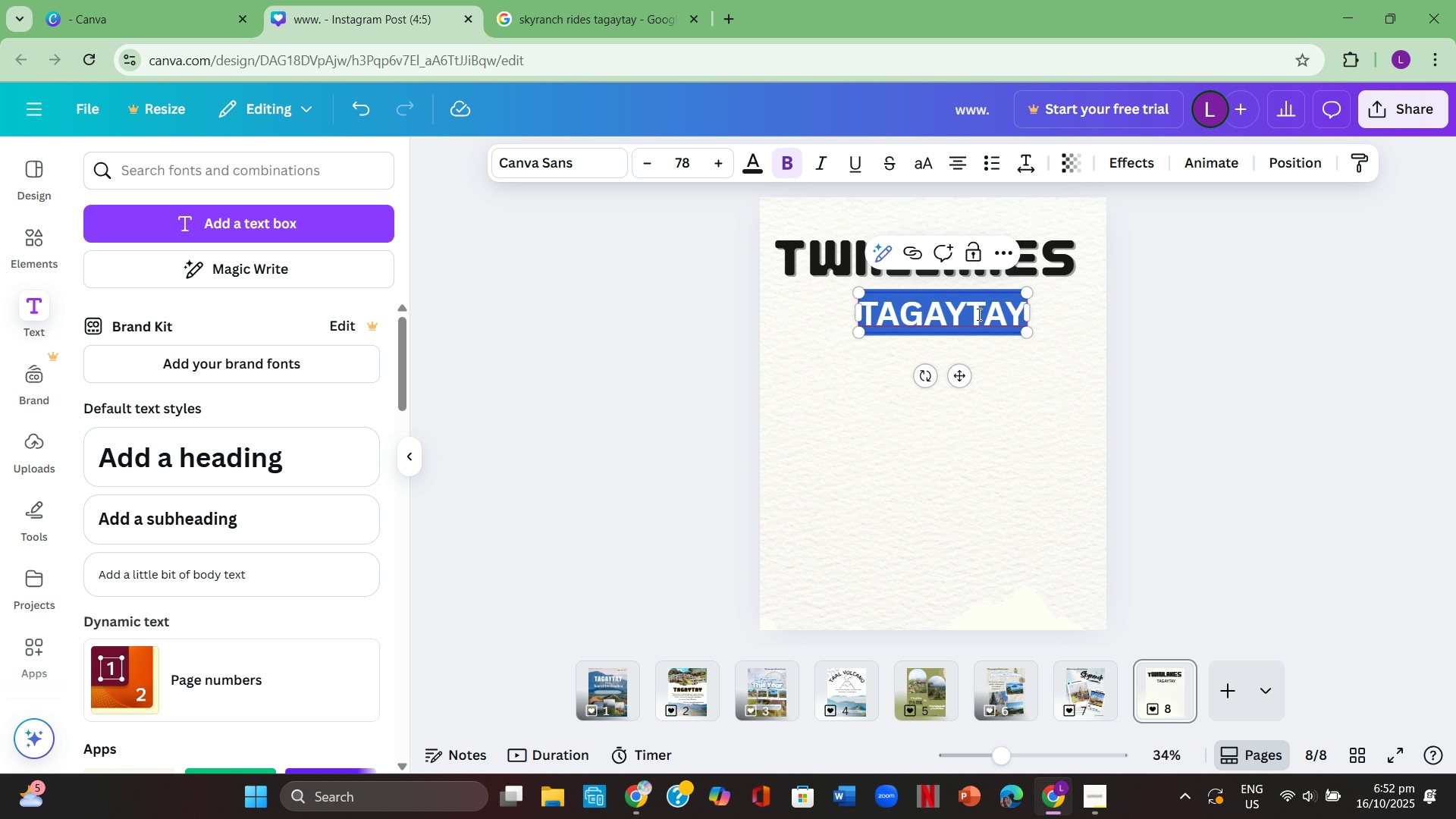 
left_click([600, 170])
 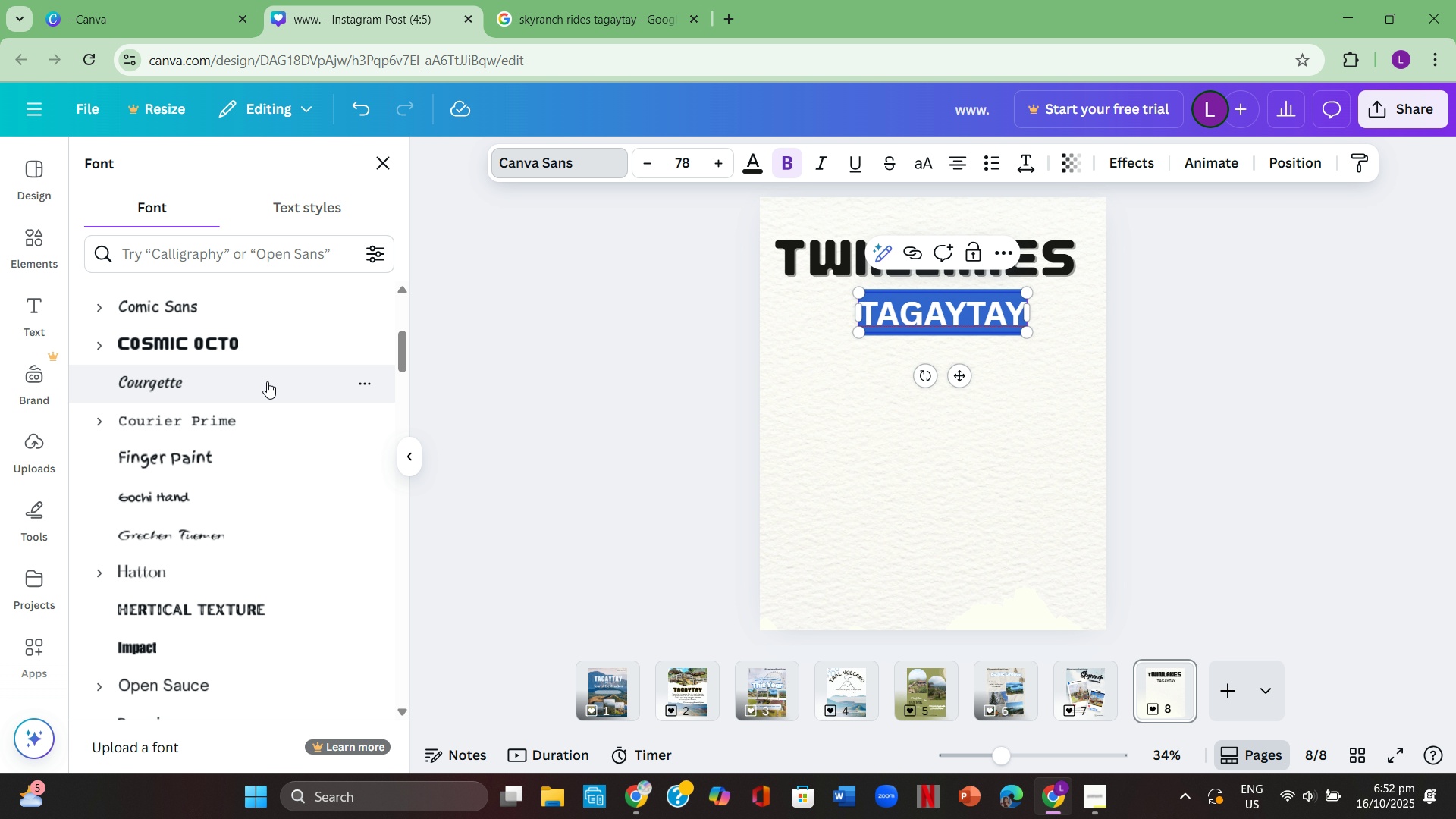 
left_click([259, 336])
 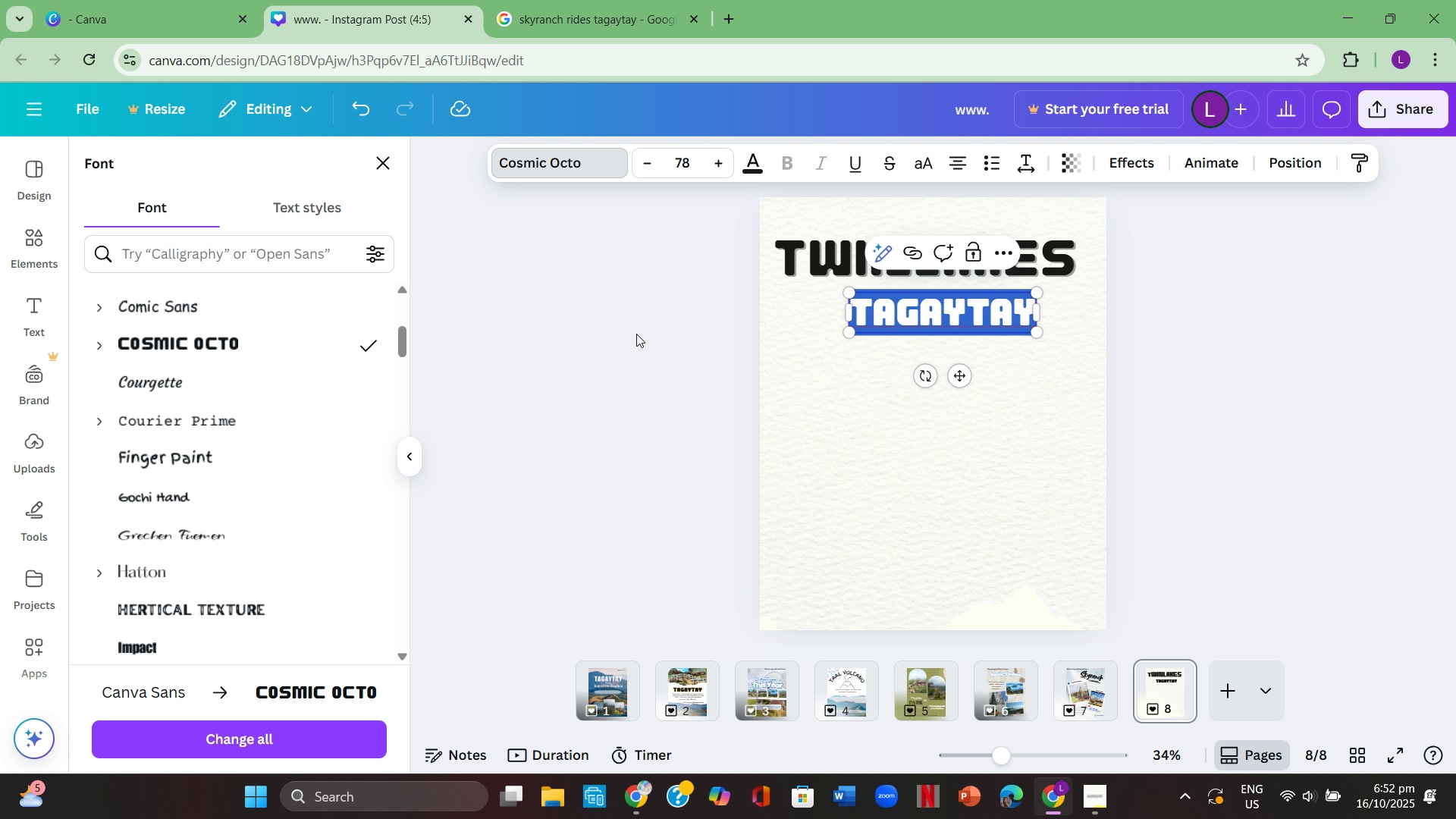 
left_click([638, 332])
 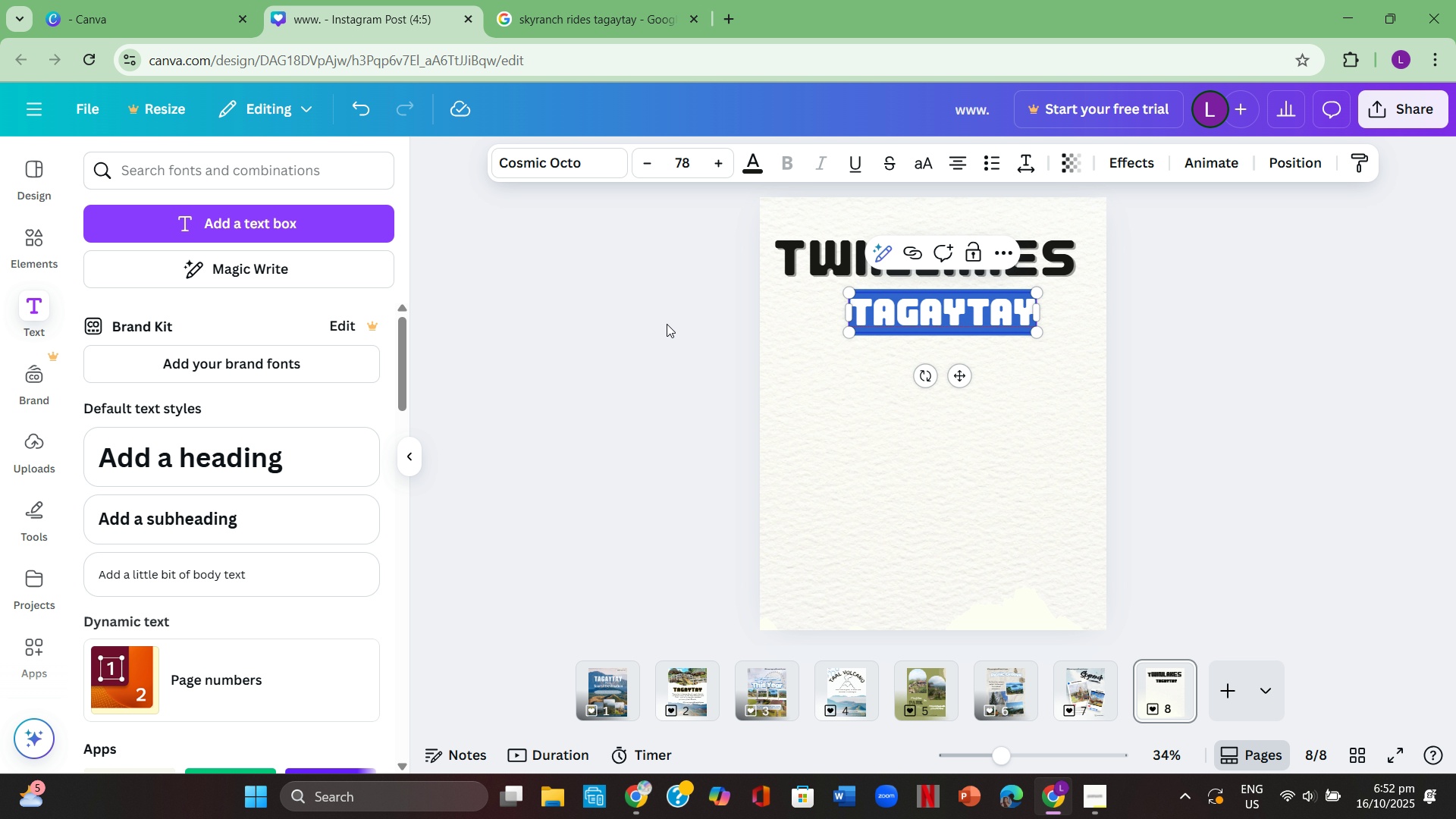 
left_click([667, 324])
 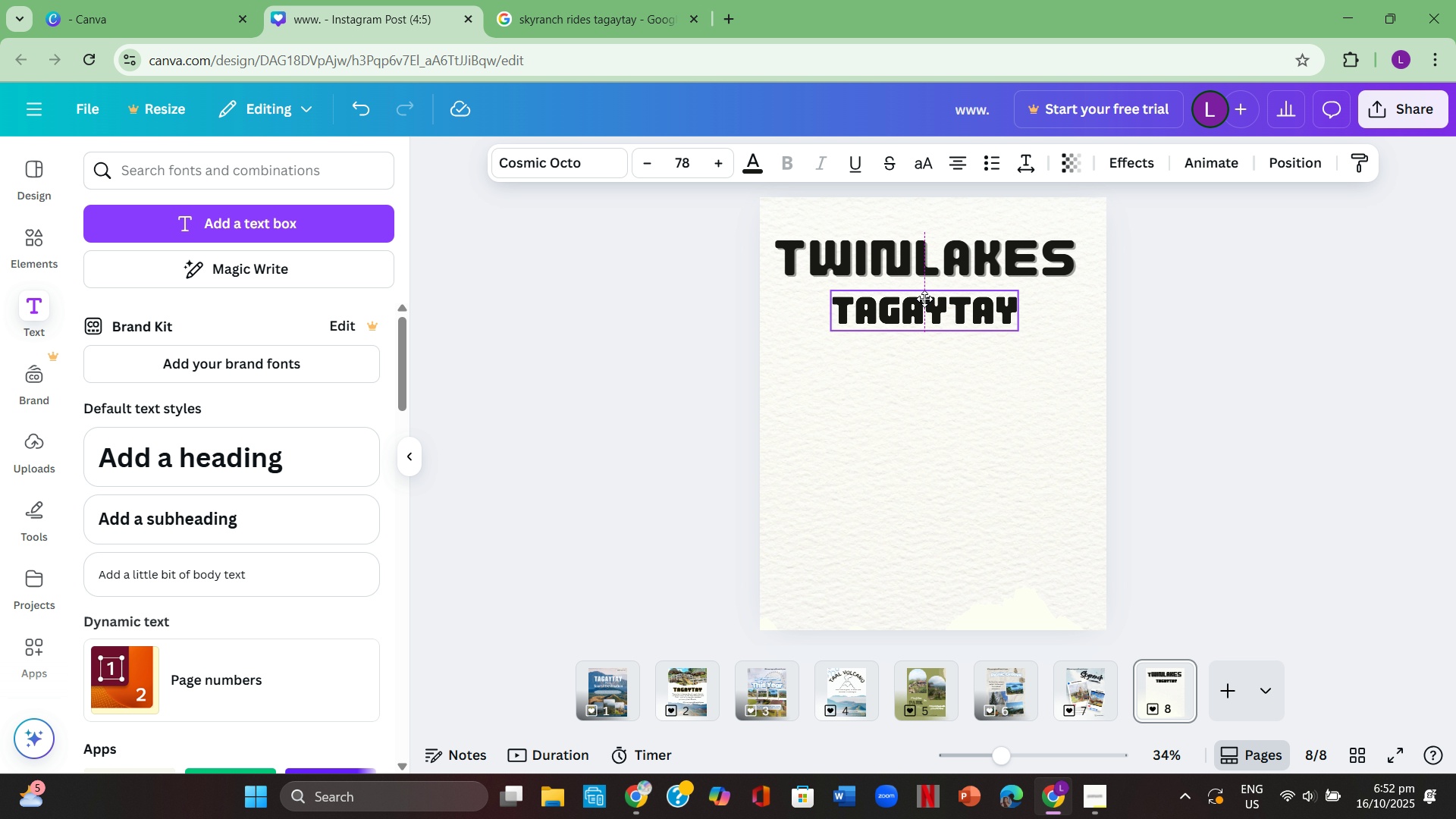 
left_click([985, 370])
 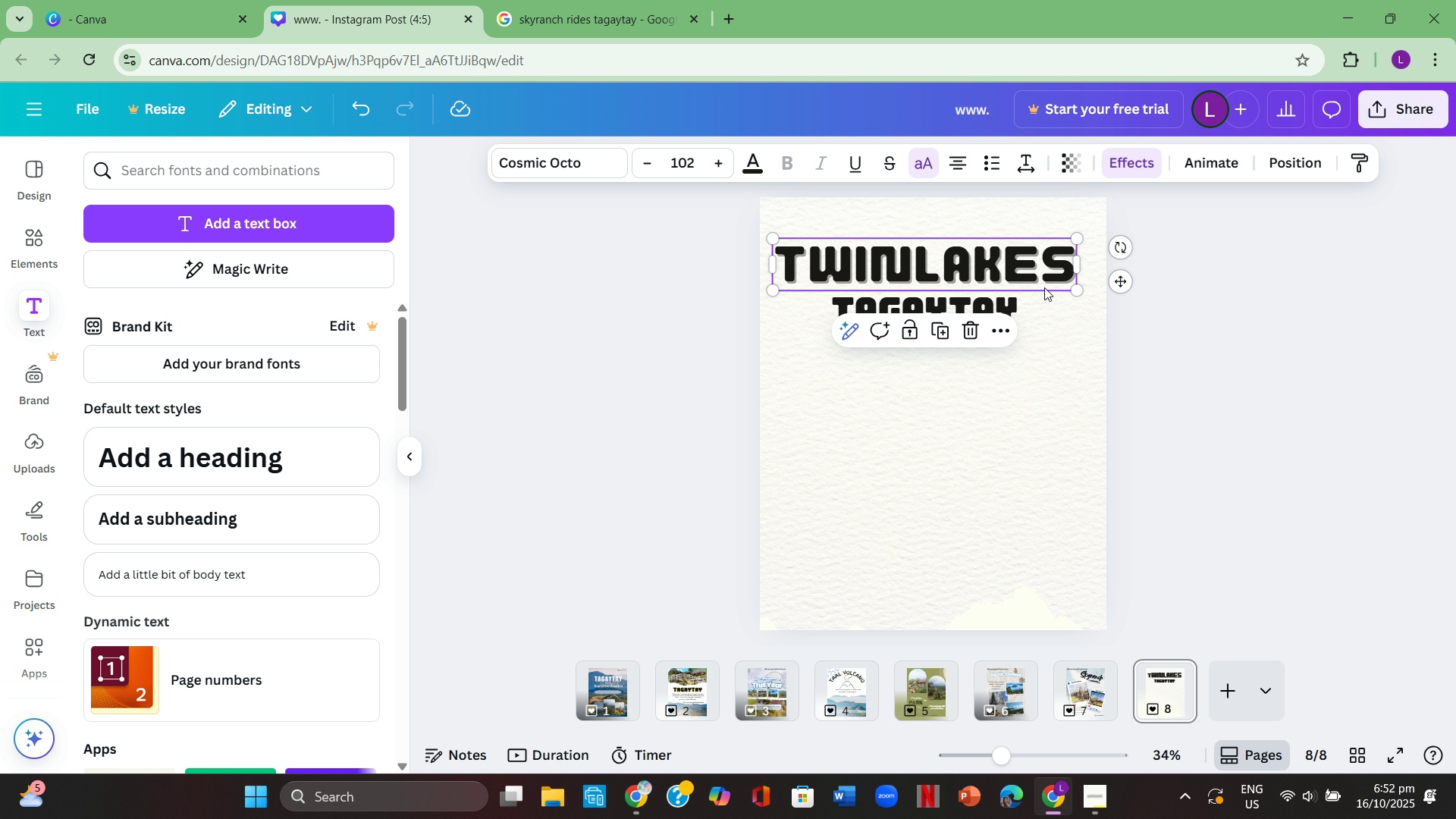 
left_click([990, 268])
 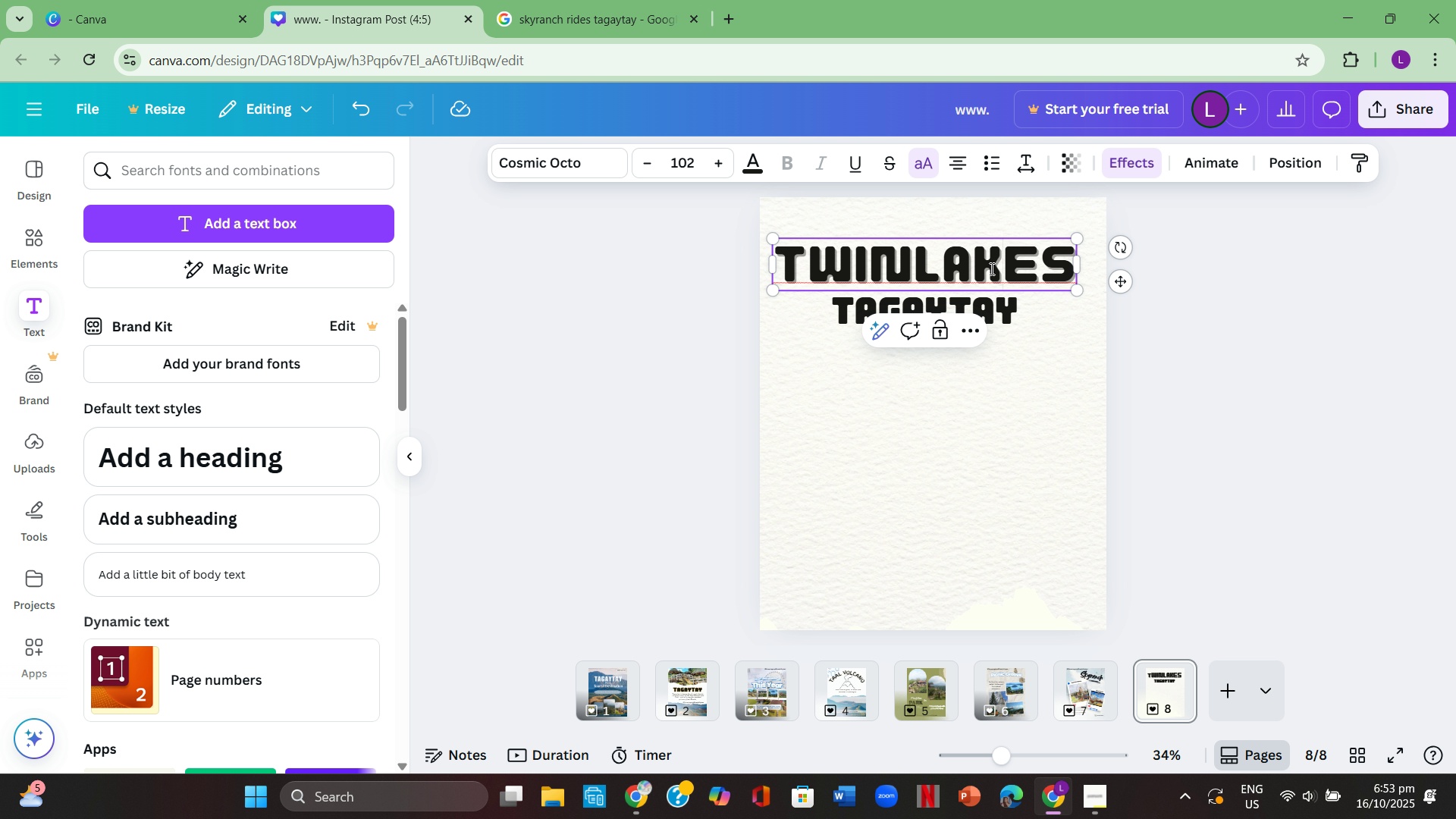 
left_click([990, 268])
 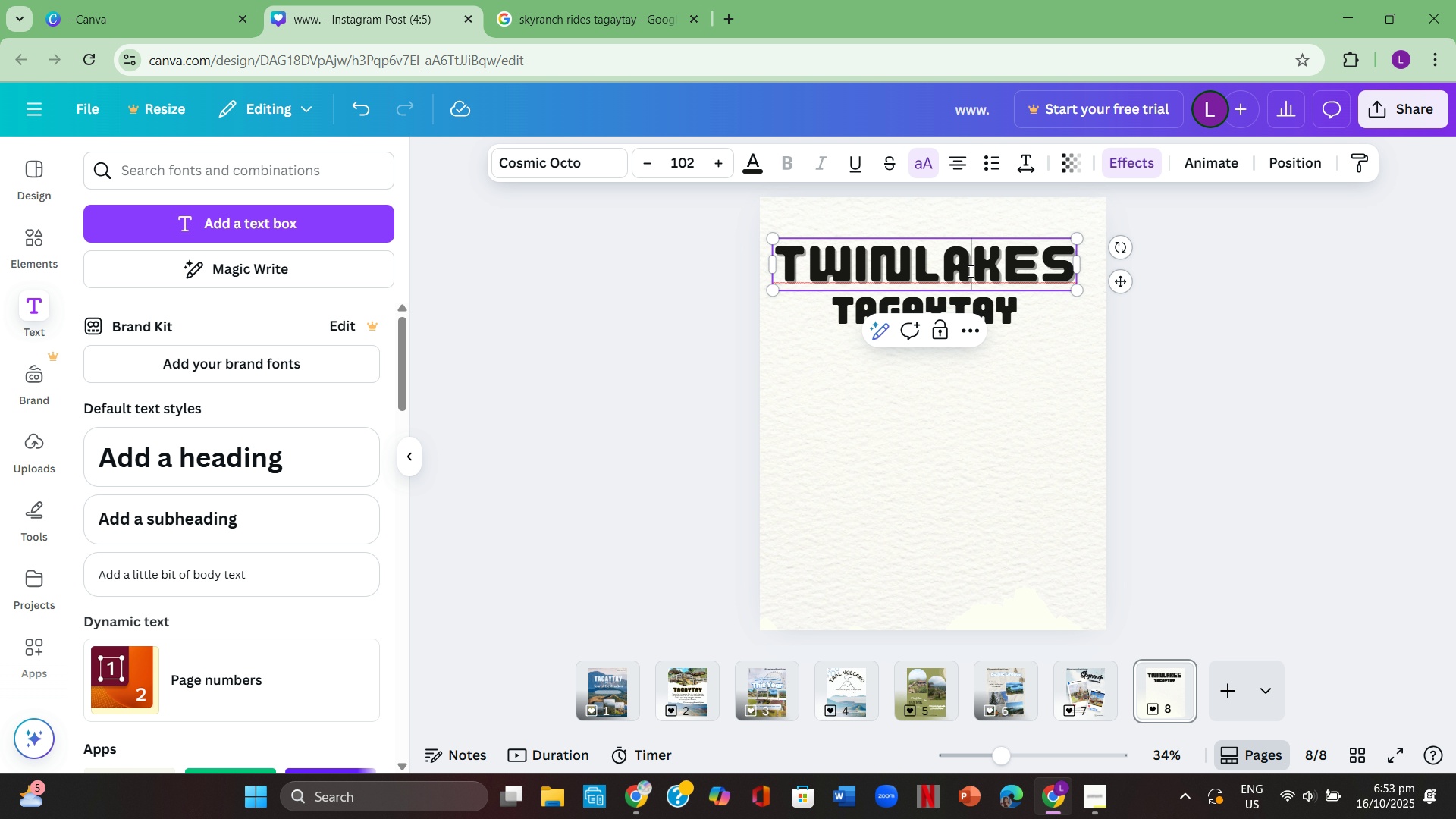 
left_click([969, 271])
 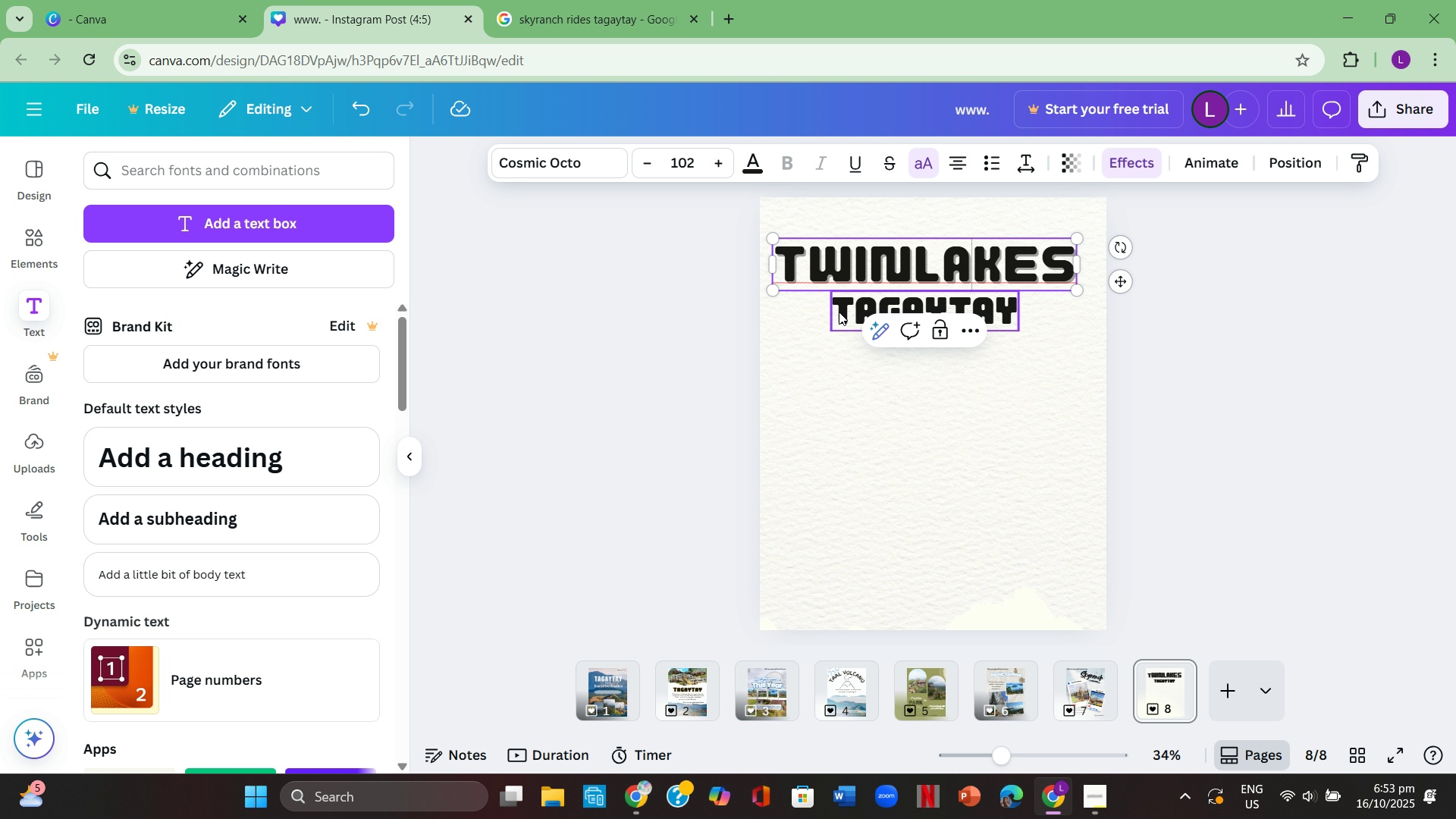 
left_click([839, 310])
 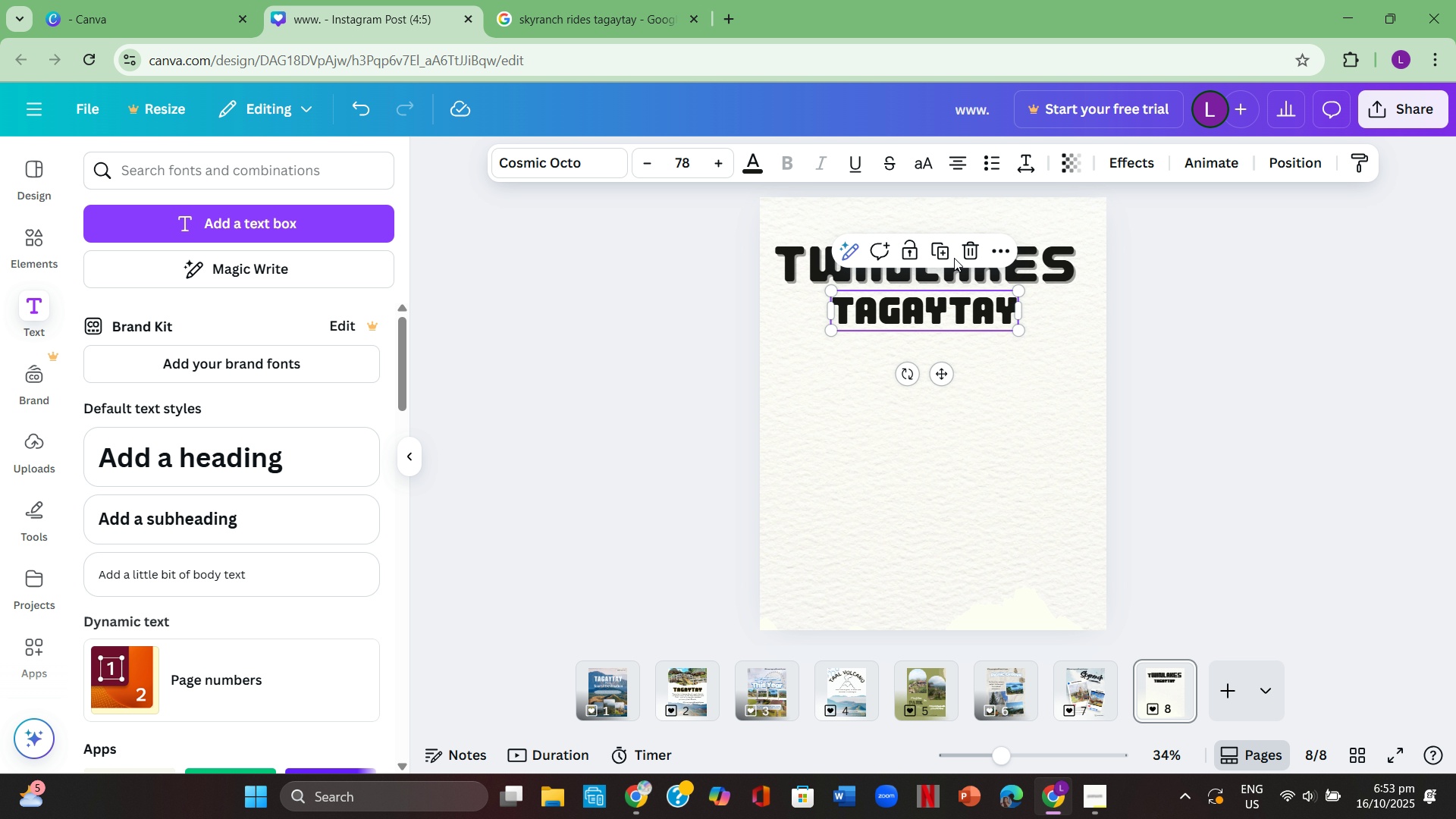 
double_click([954, 258])
 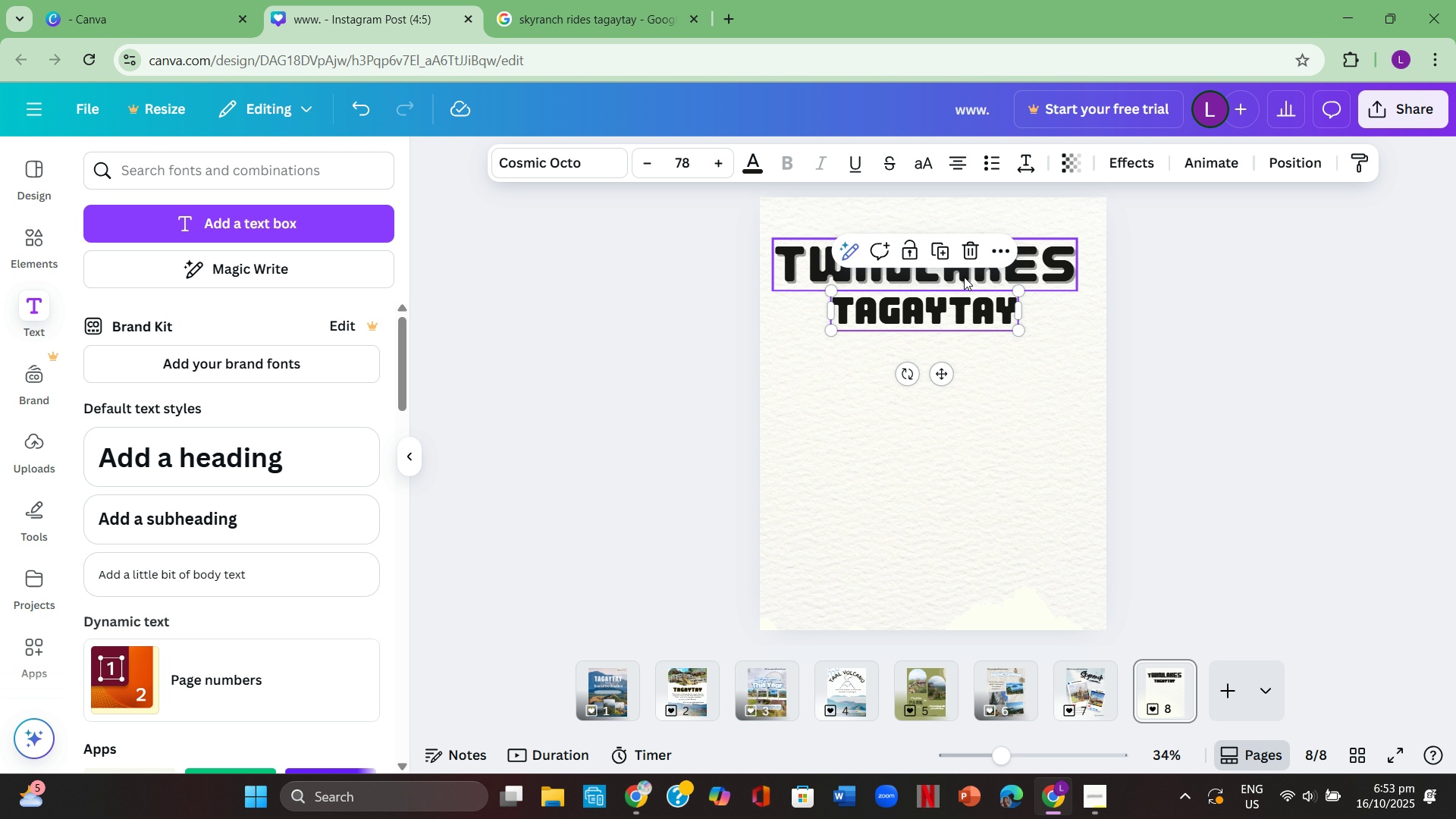 
left_click([964, 277])
 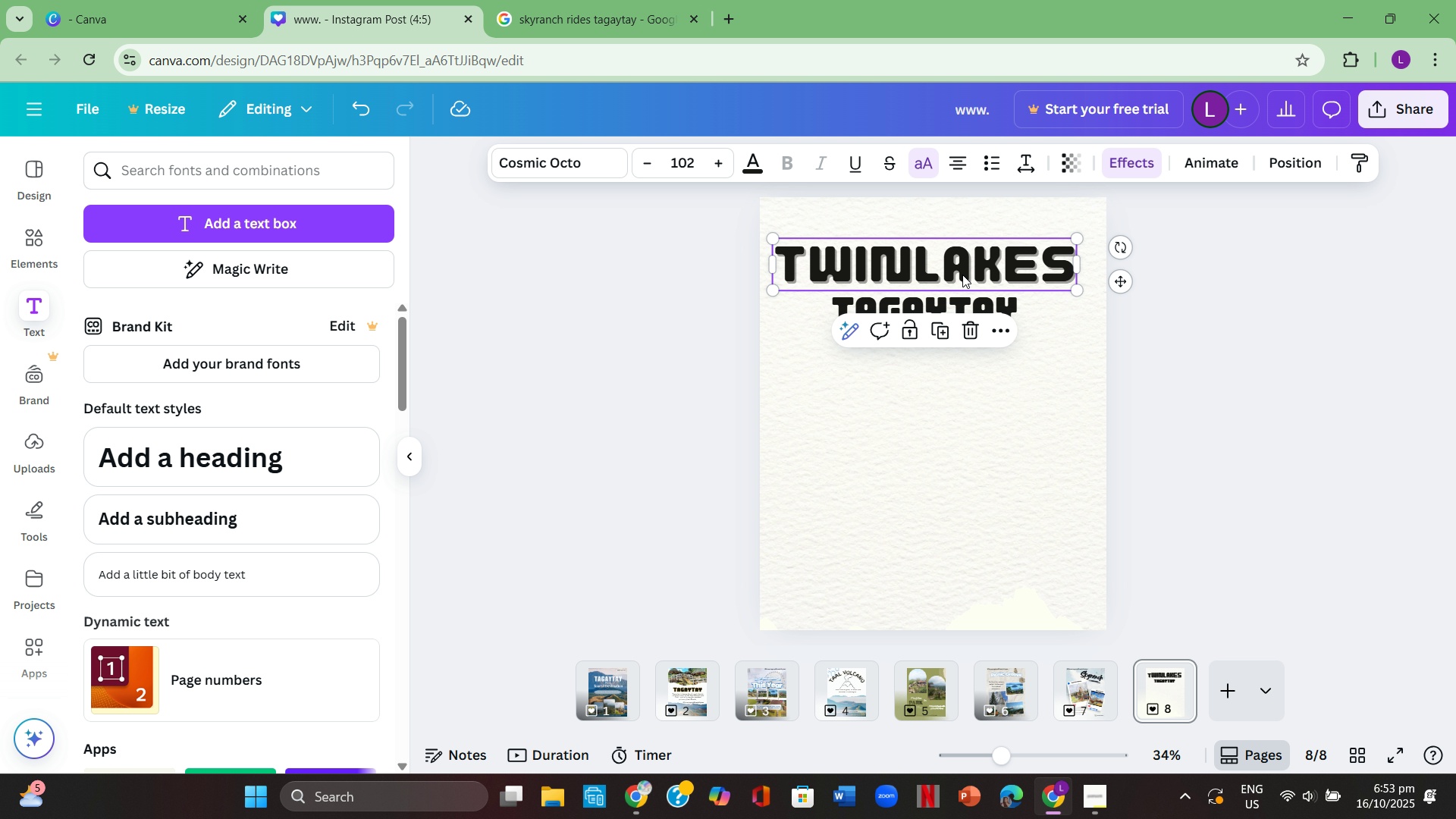 
double_click([962, 273])
 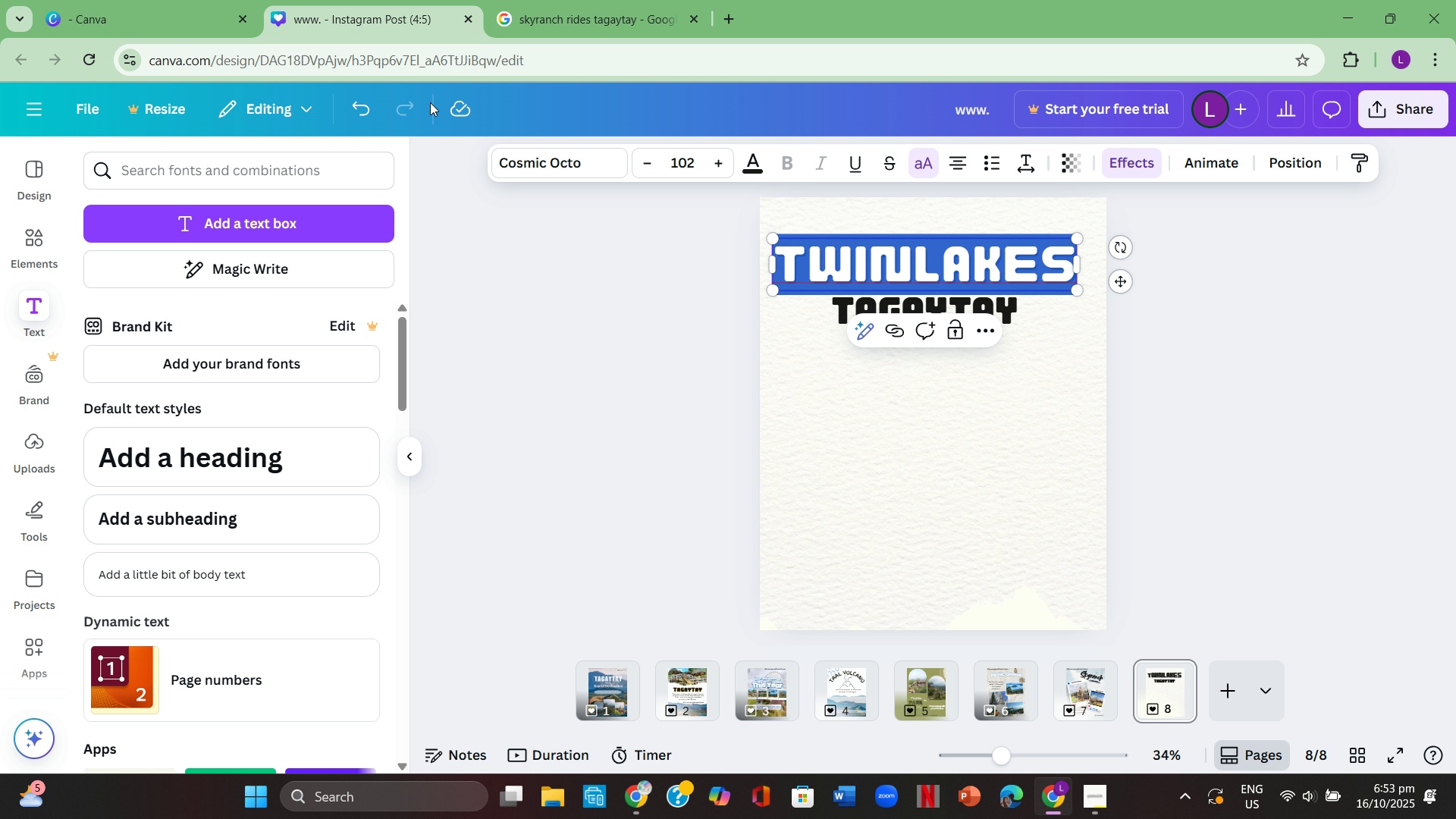 
left_click([535, 150])
 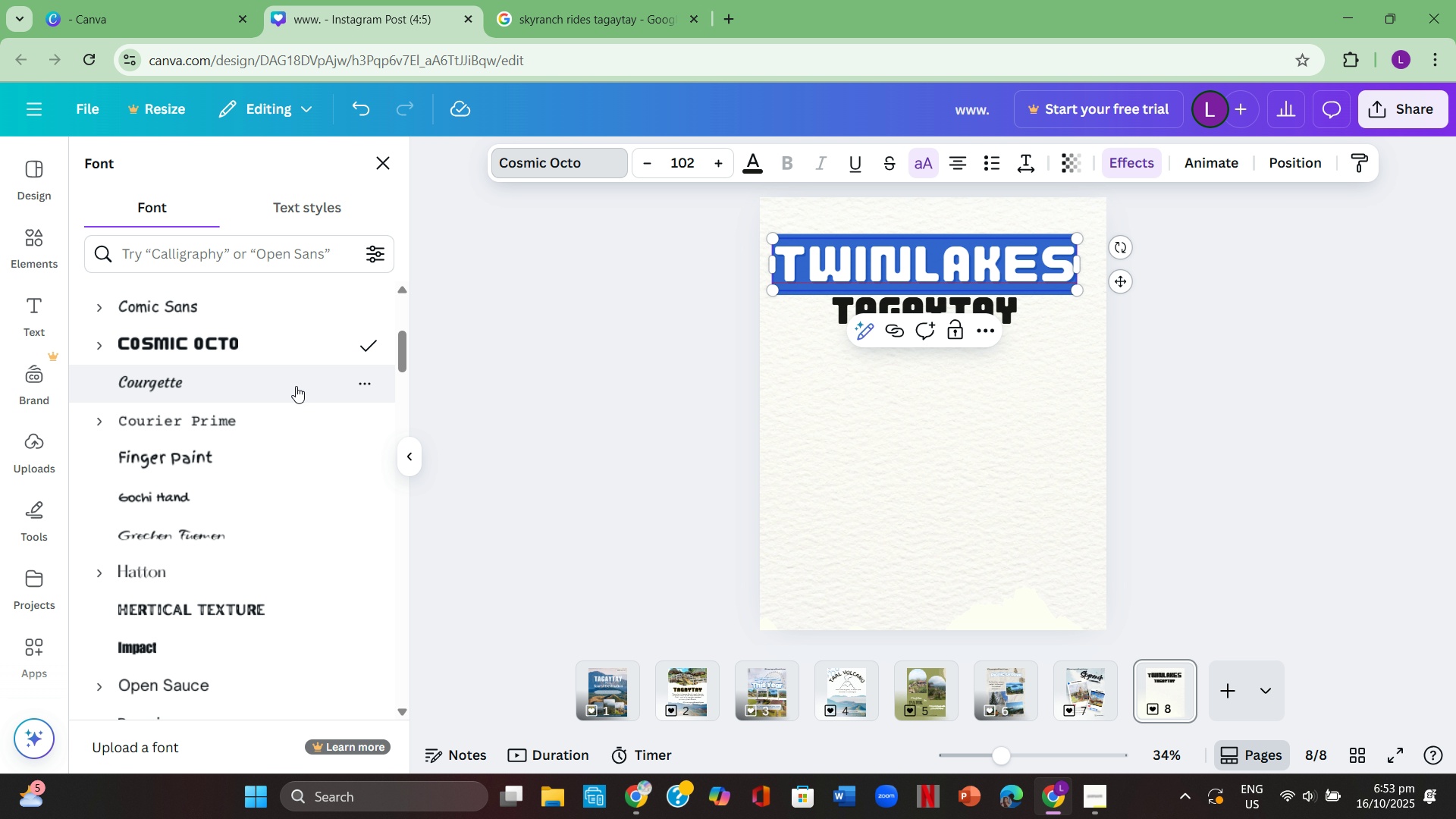 
scroll: coordinate [298, 414], scroll_direction: up, amount: 9.0
 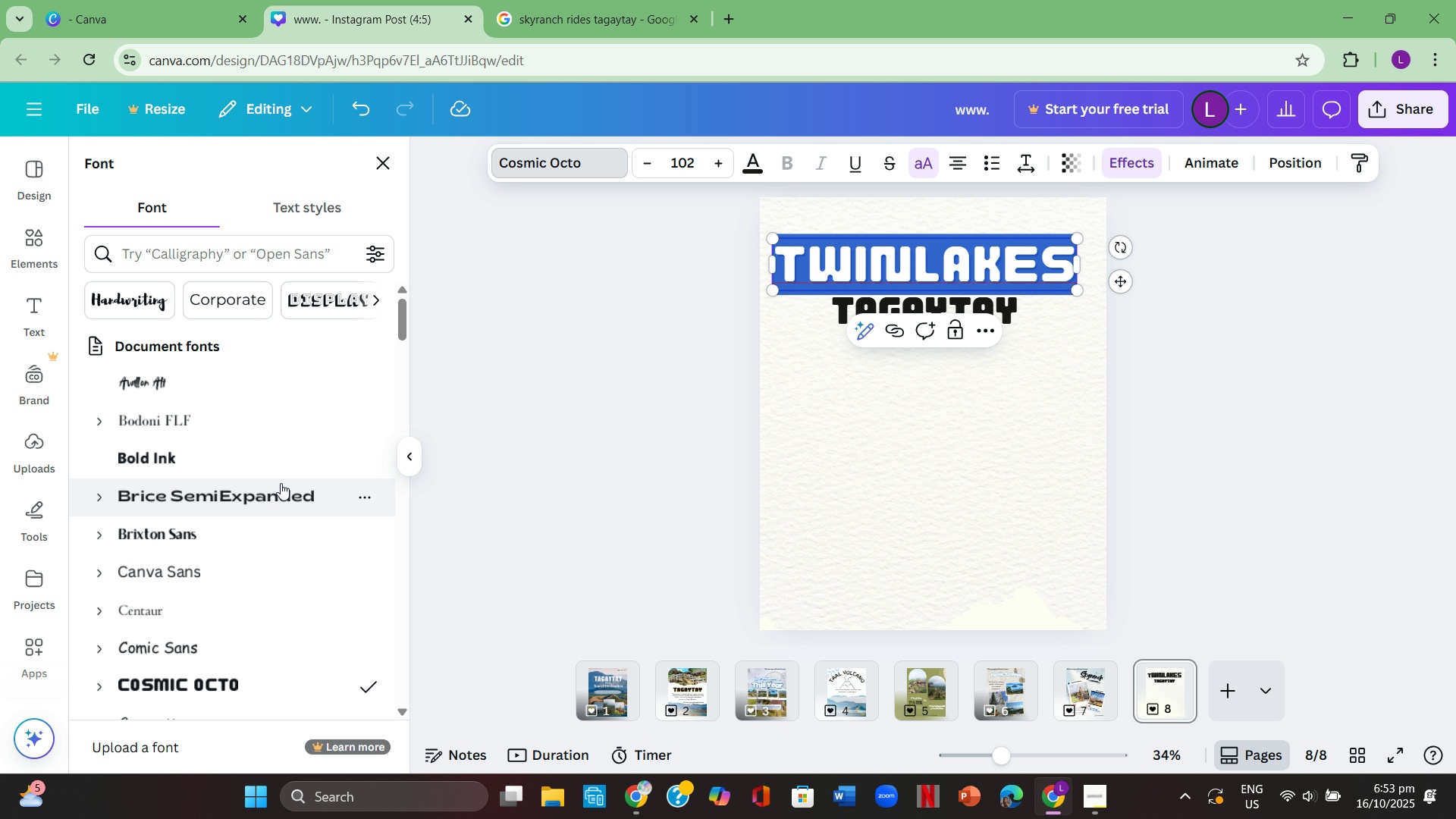 
left_click([279, 485])
 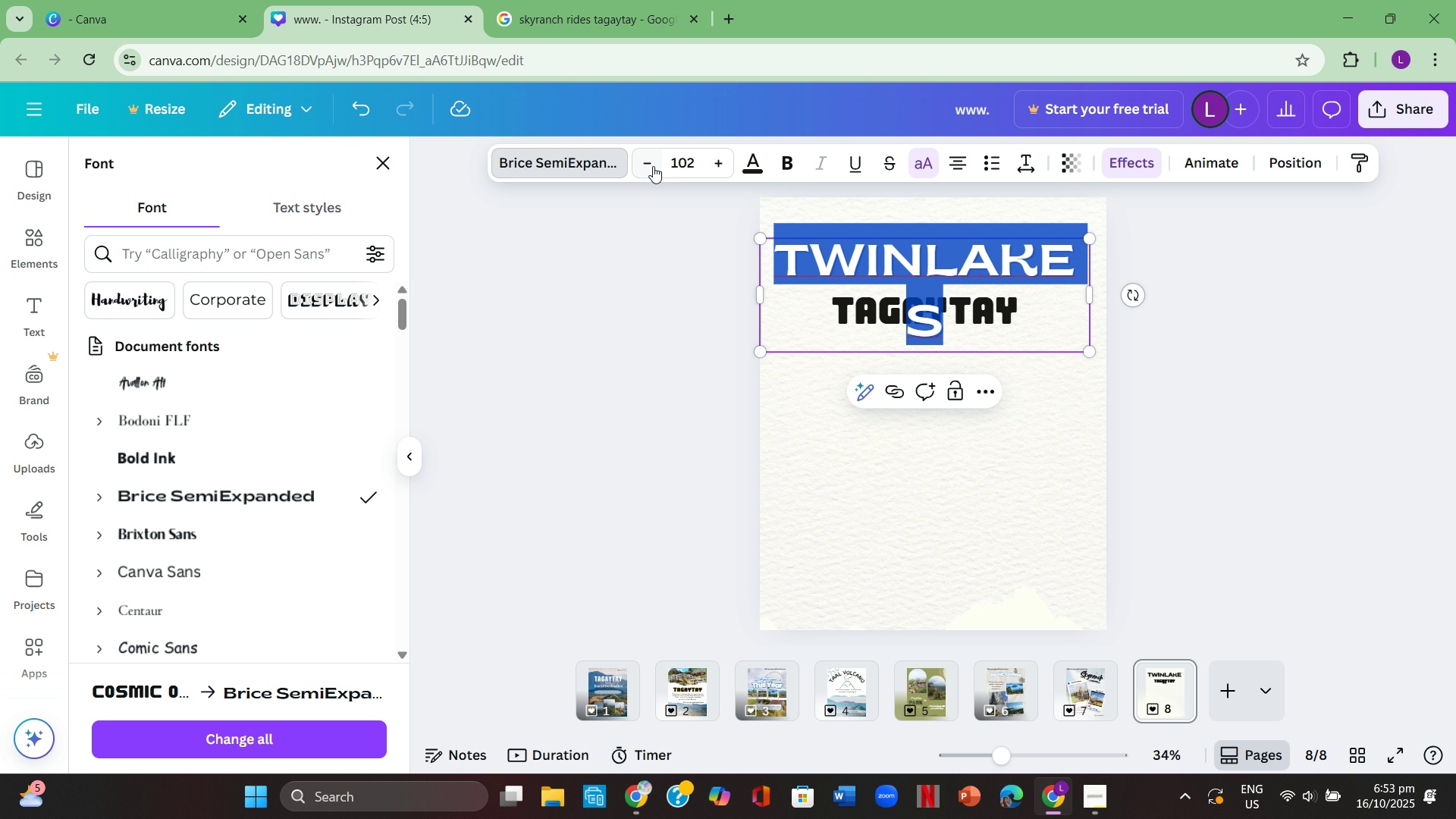 
double_click([648, 158])
 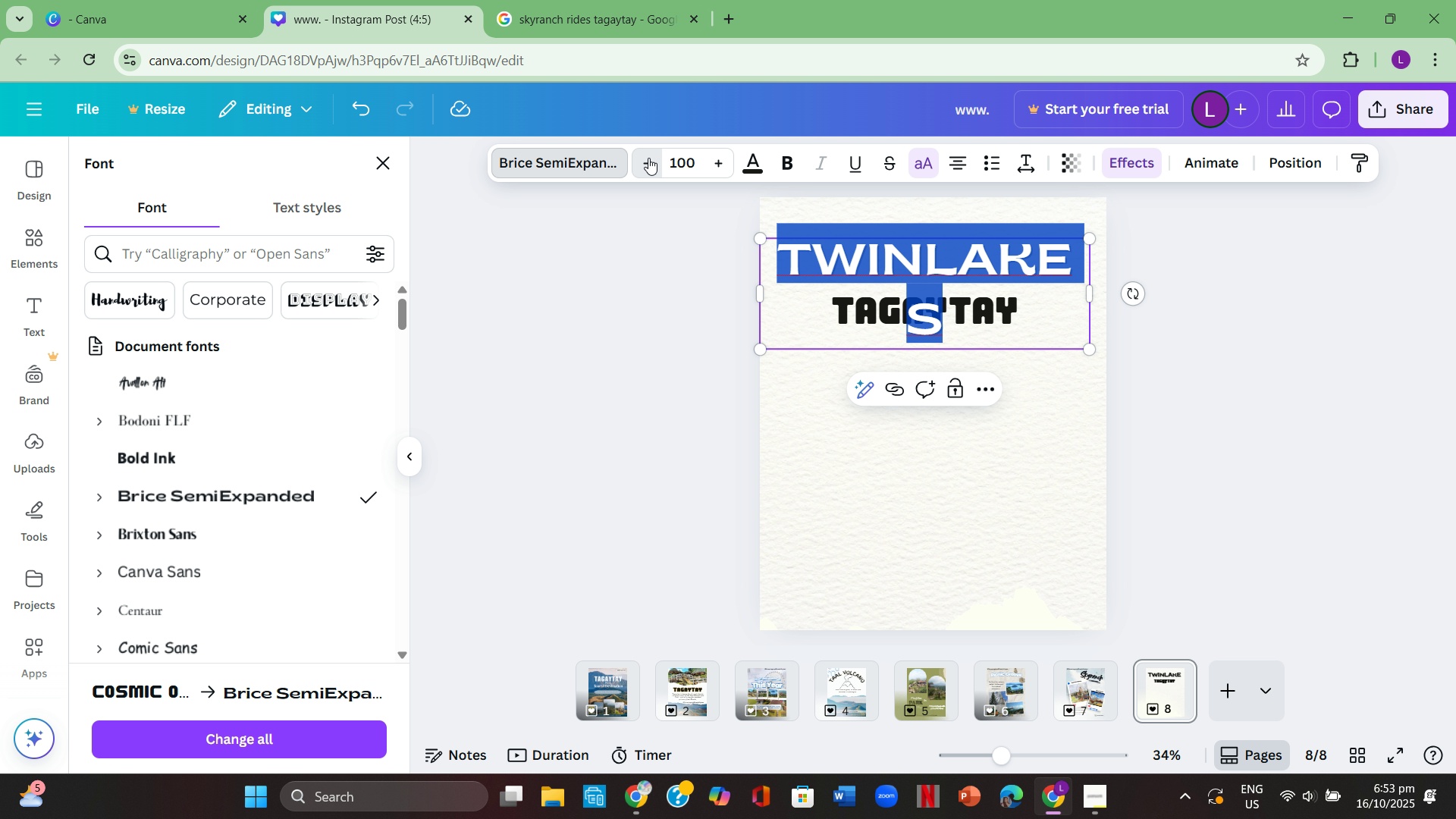 
triple_click([648, 158])
 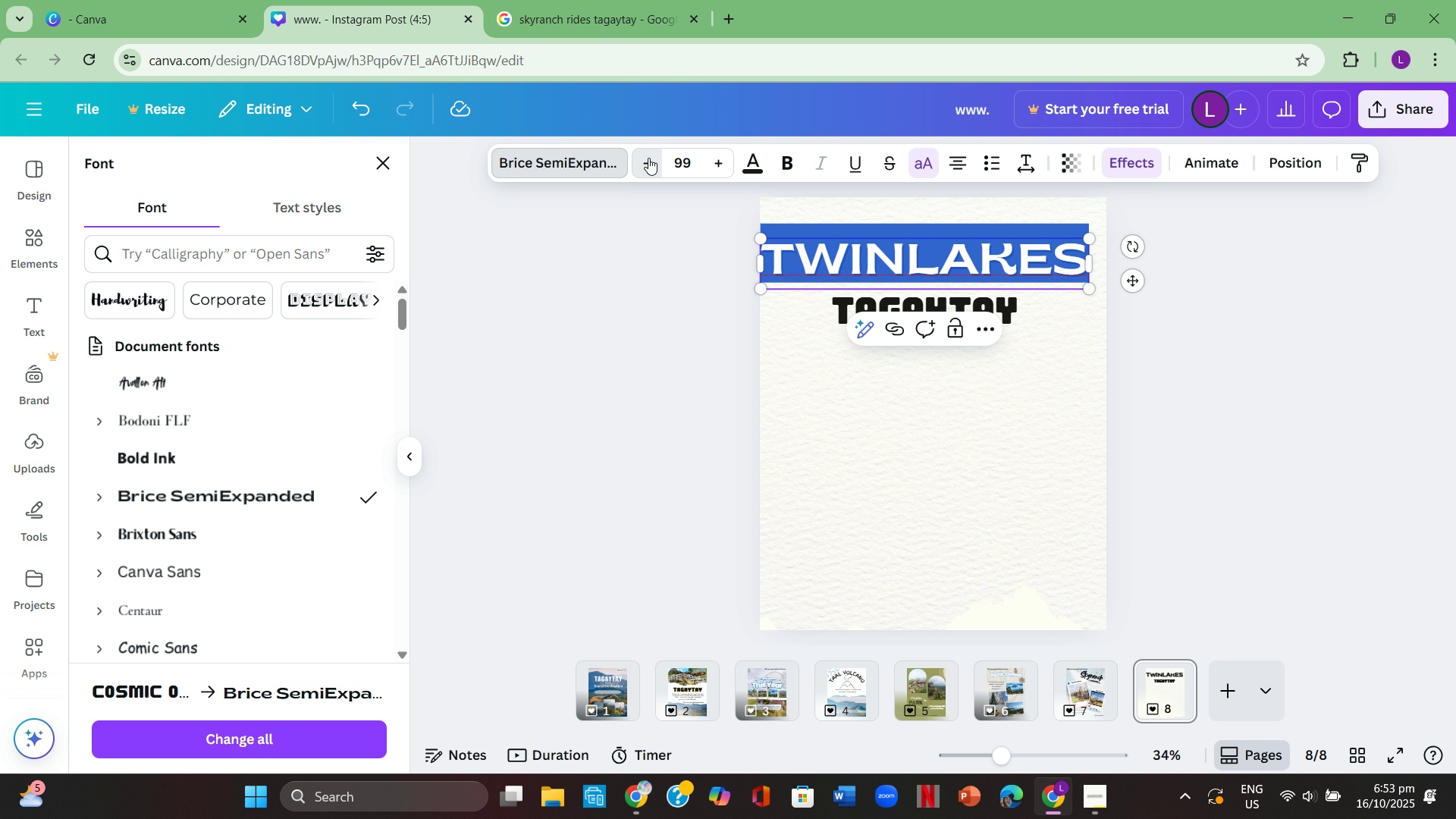 
triple_click([648, 158])
 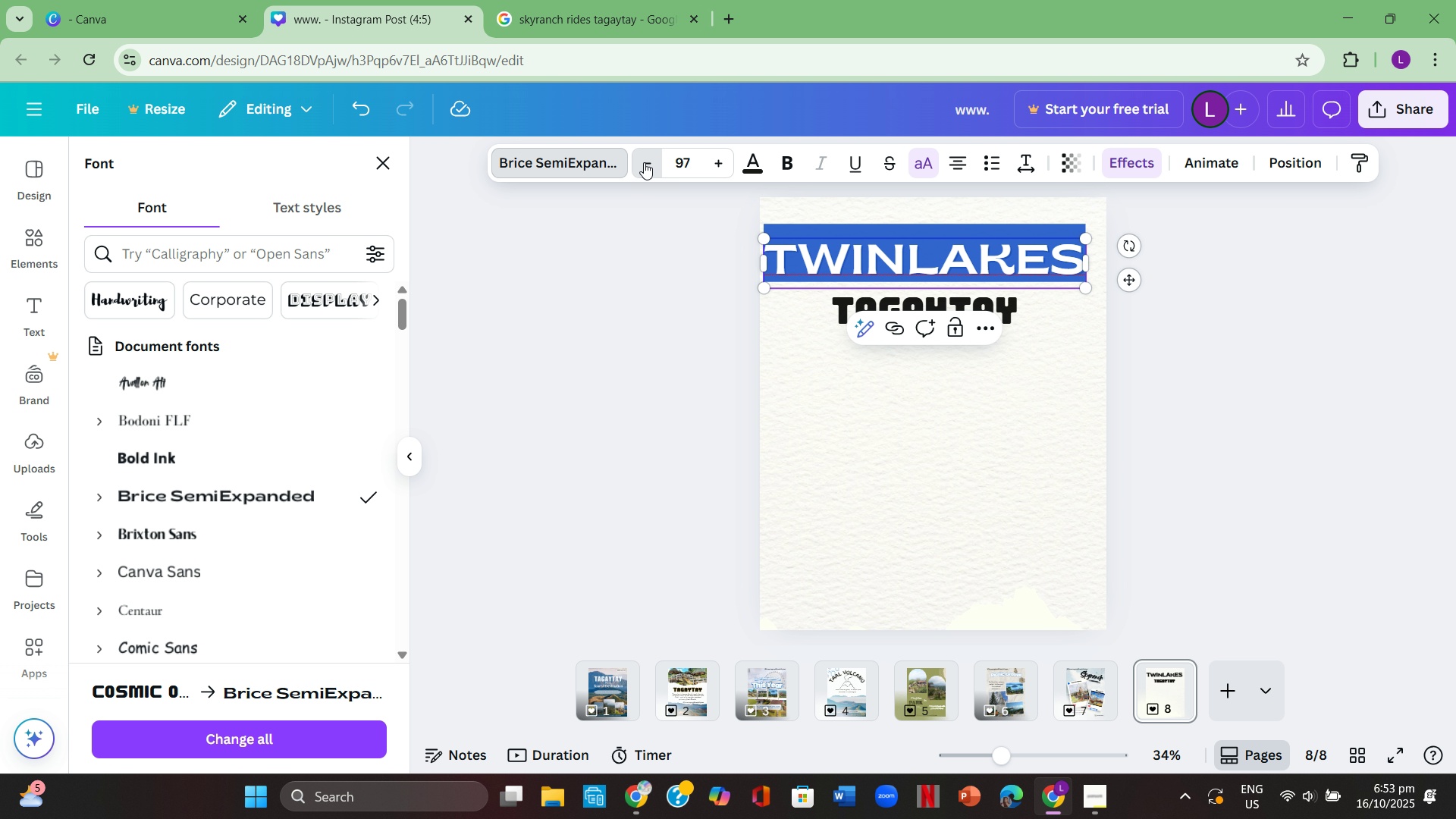 
triple_click([644, 162])
 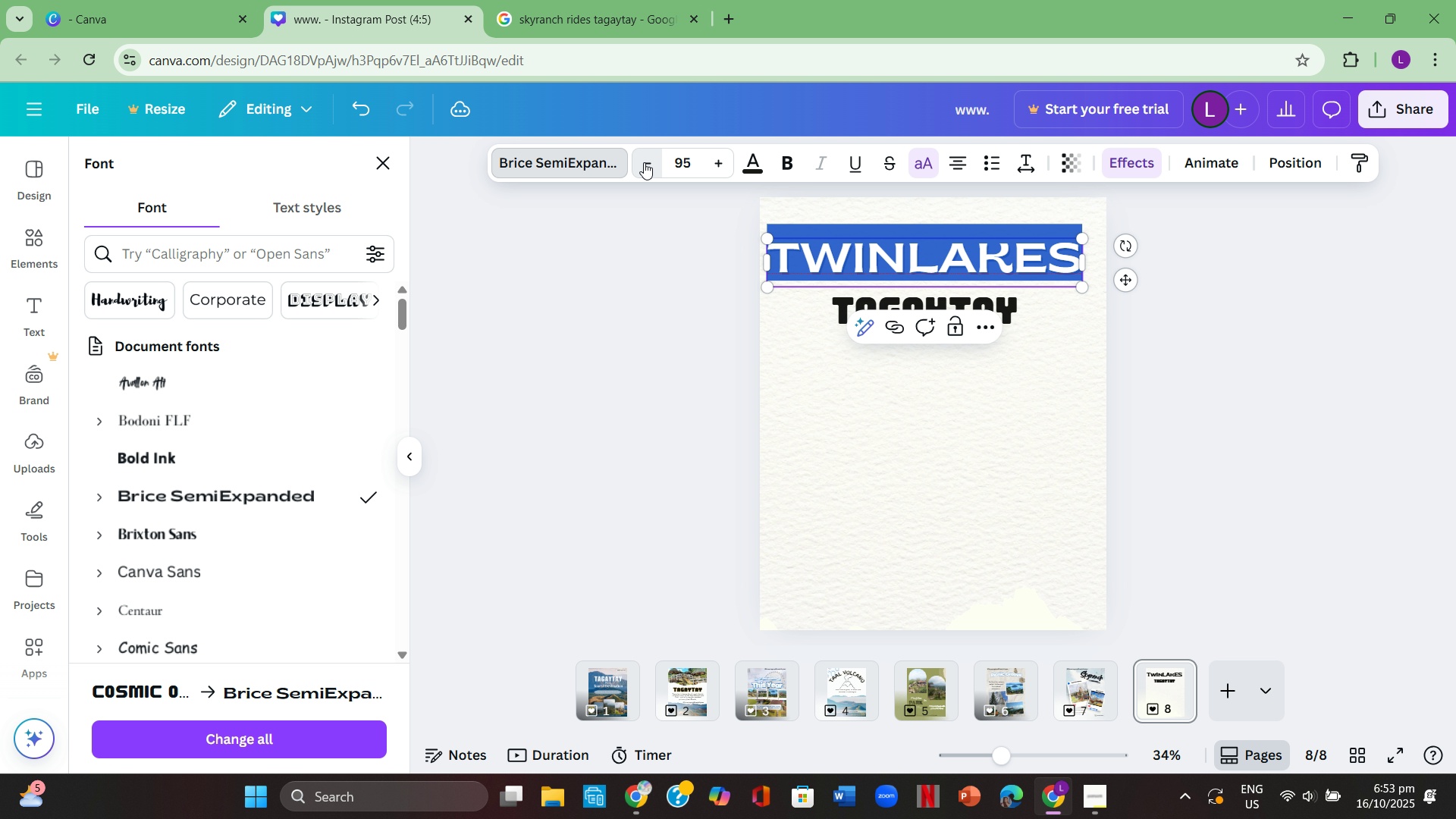 
triple_click([644, 162])
 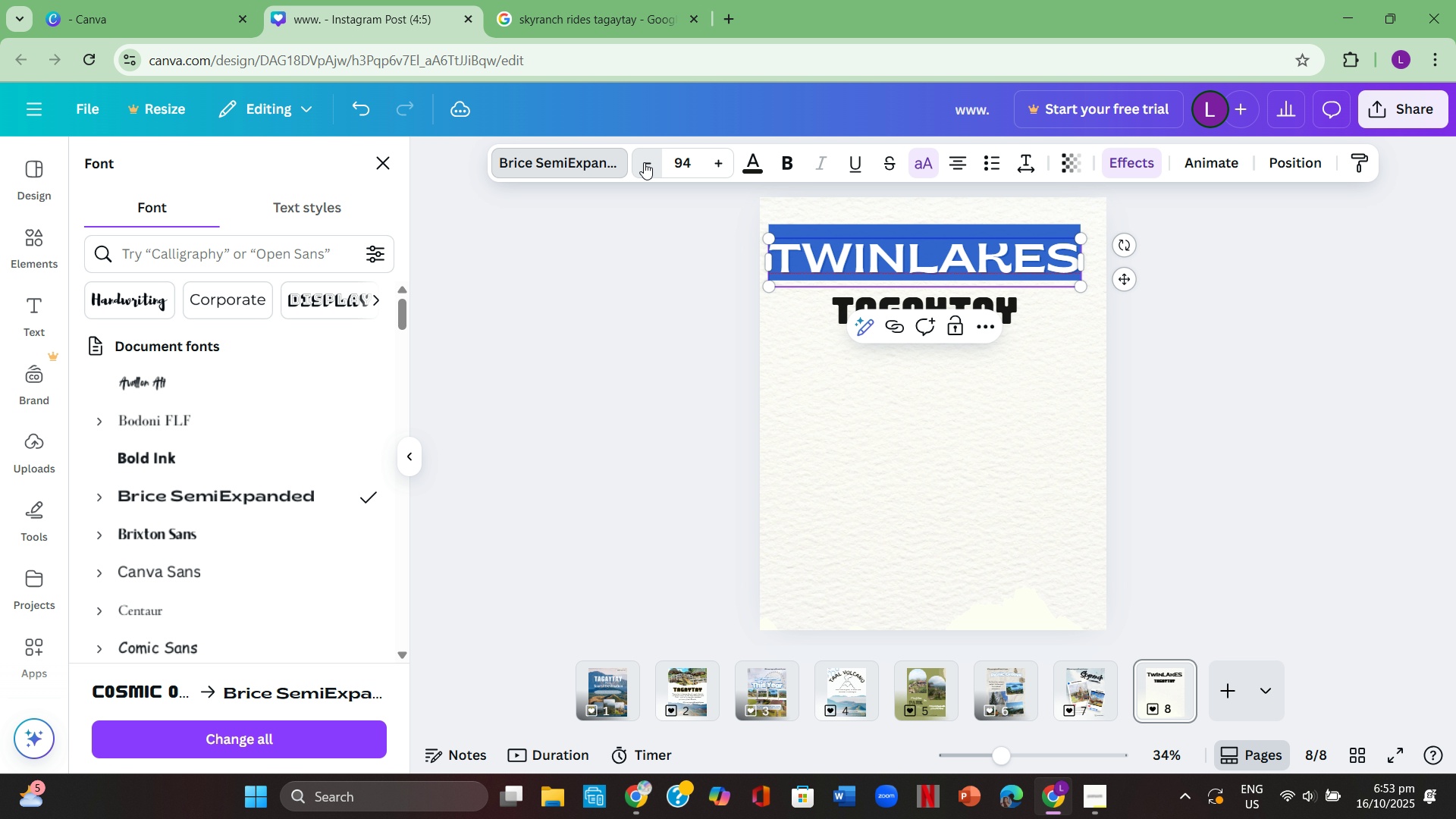 
triple_click([644, 162])
 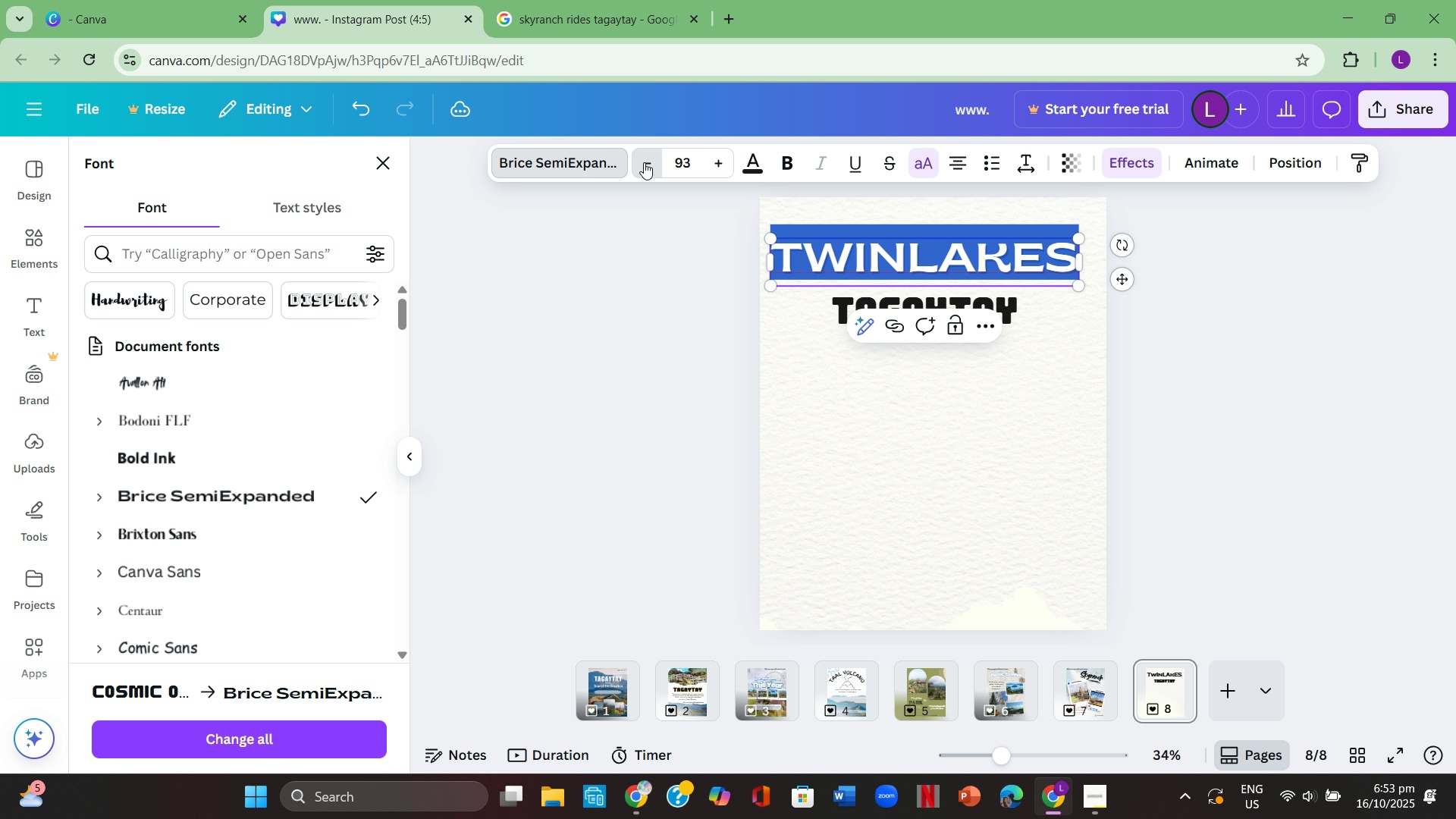 
triple_click([644, 162])
 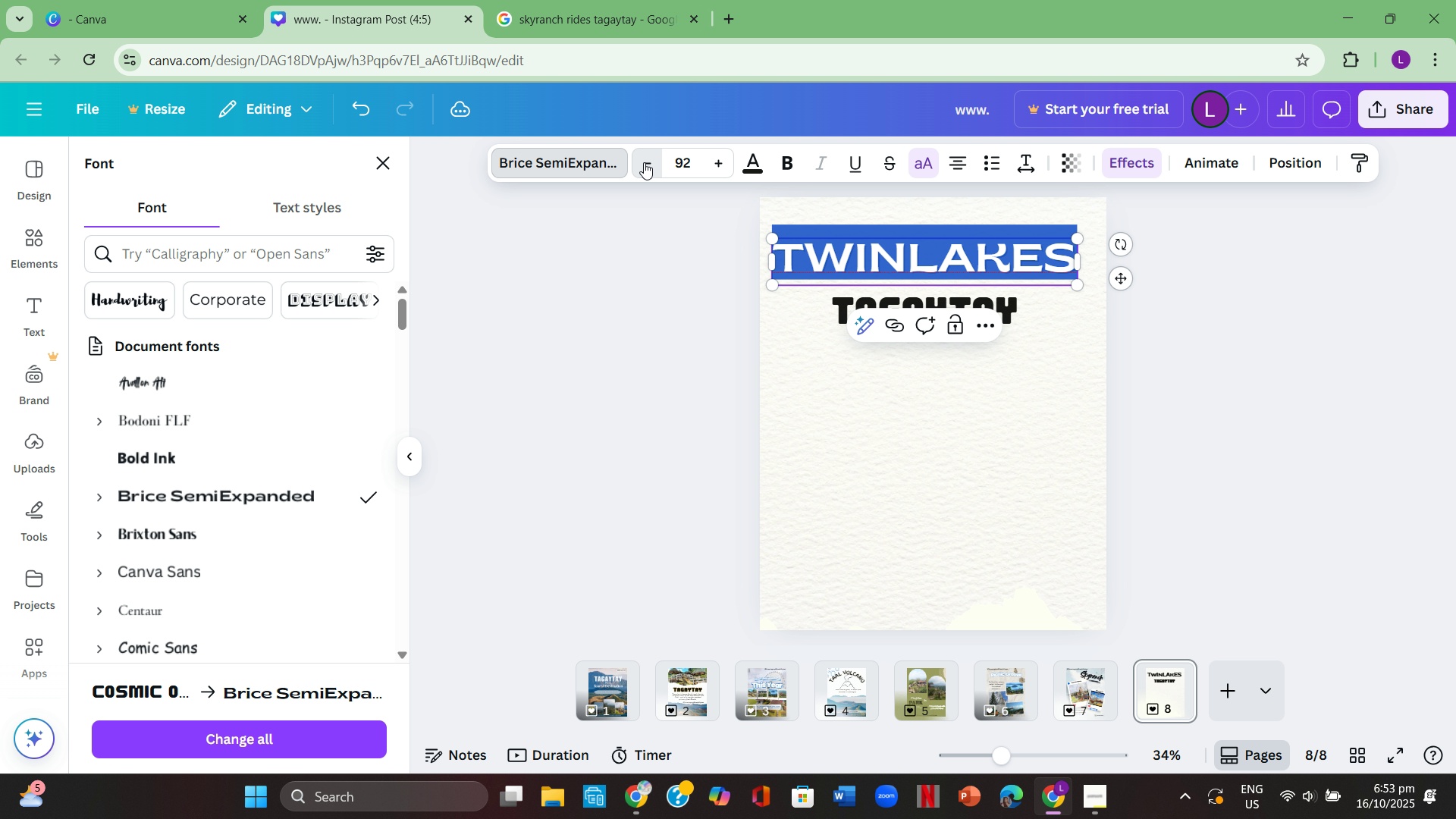 
triple_click([644, 162])
 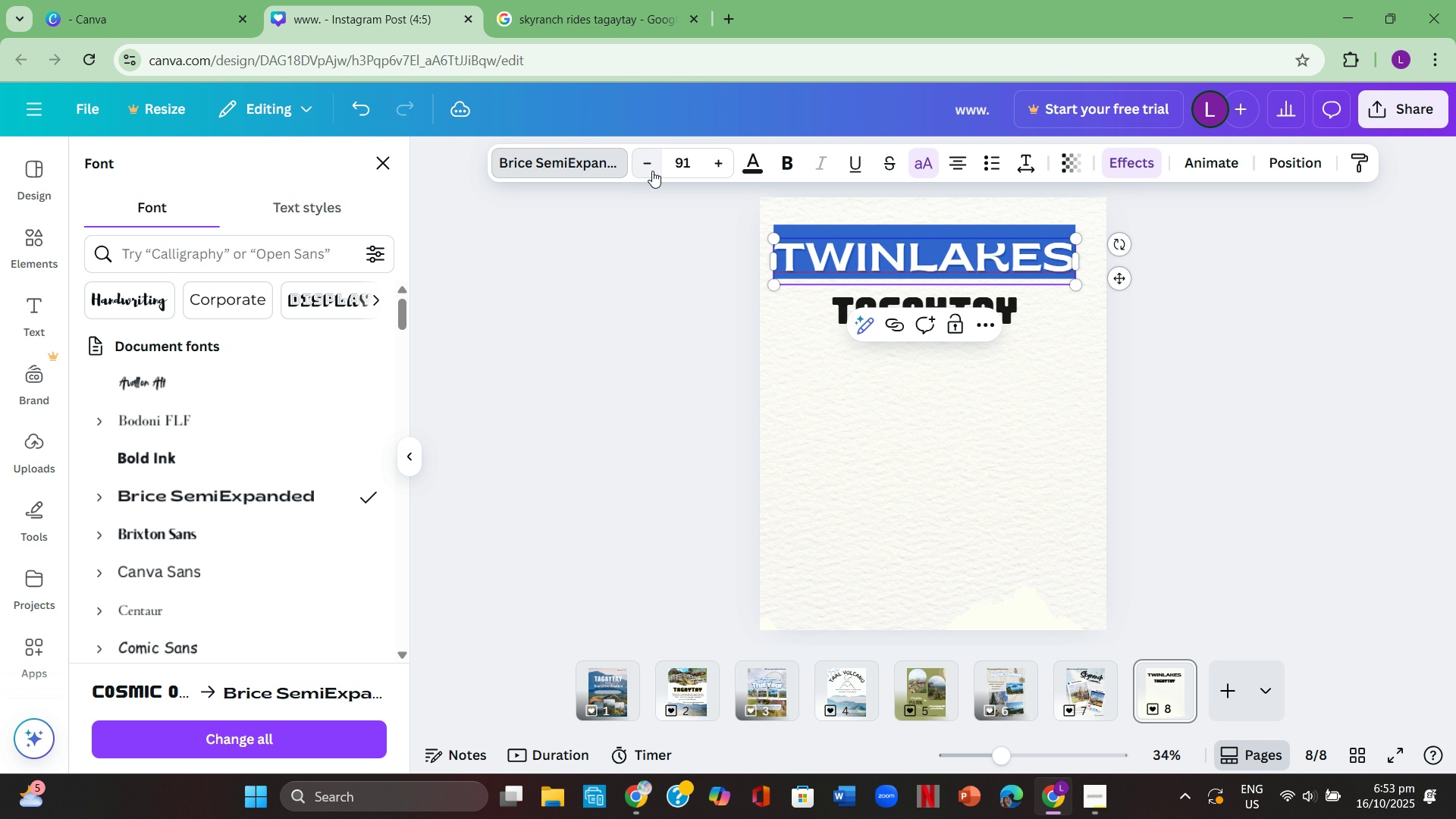 
triple_click([644, 162])
 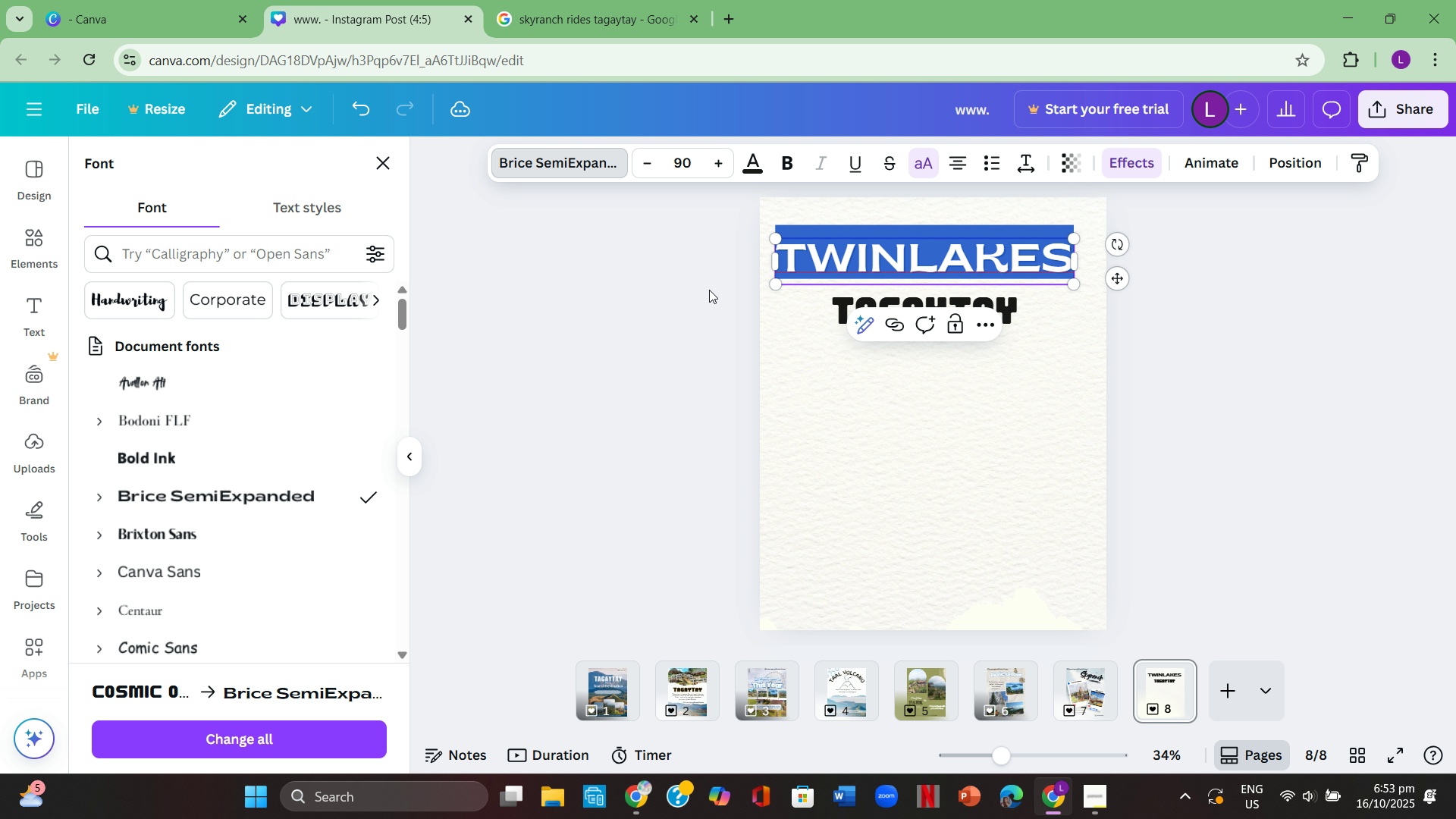 
triple_click([709, 290])
 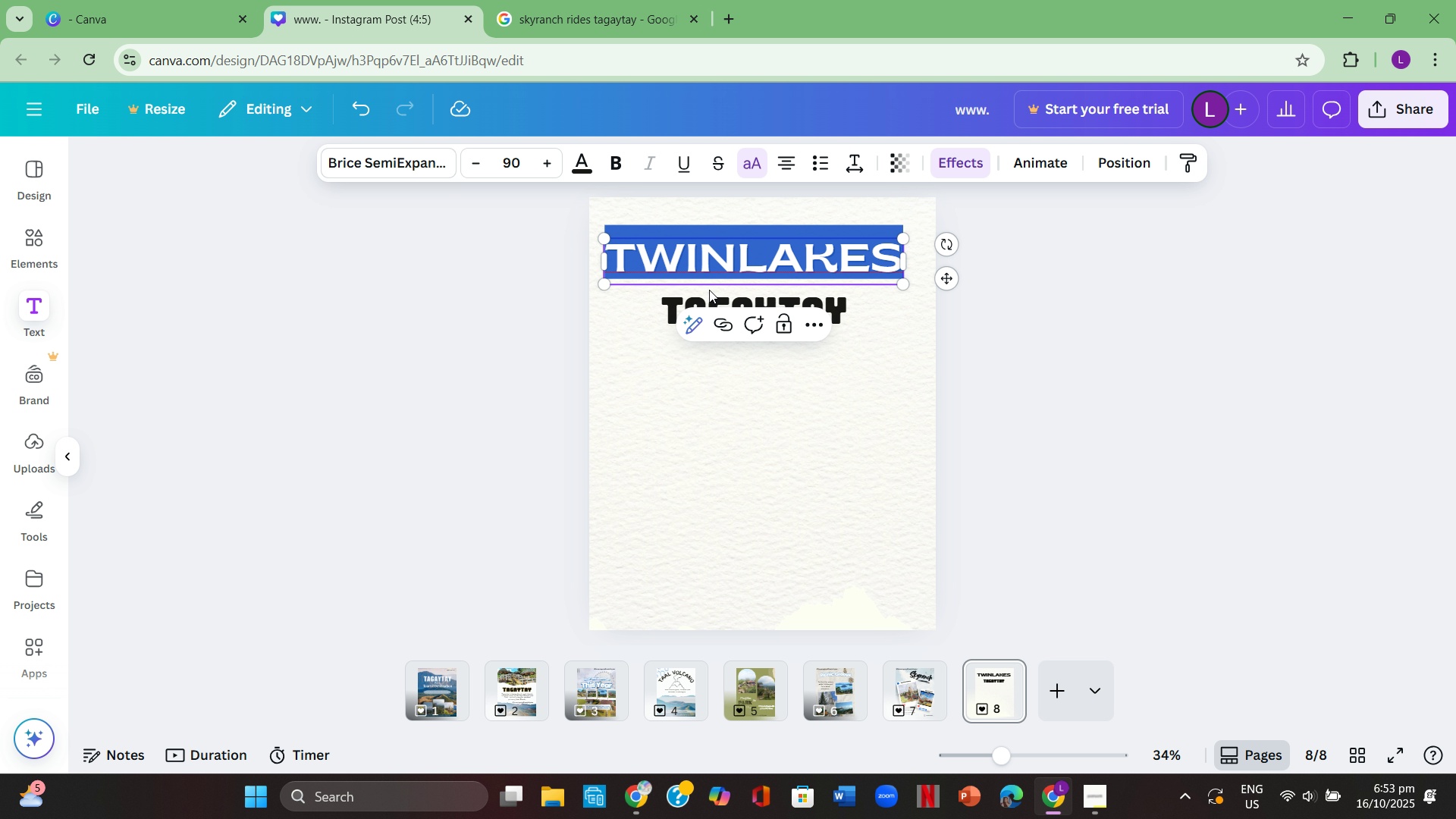 
triple_click([709, 290])
 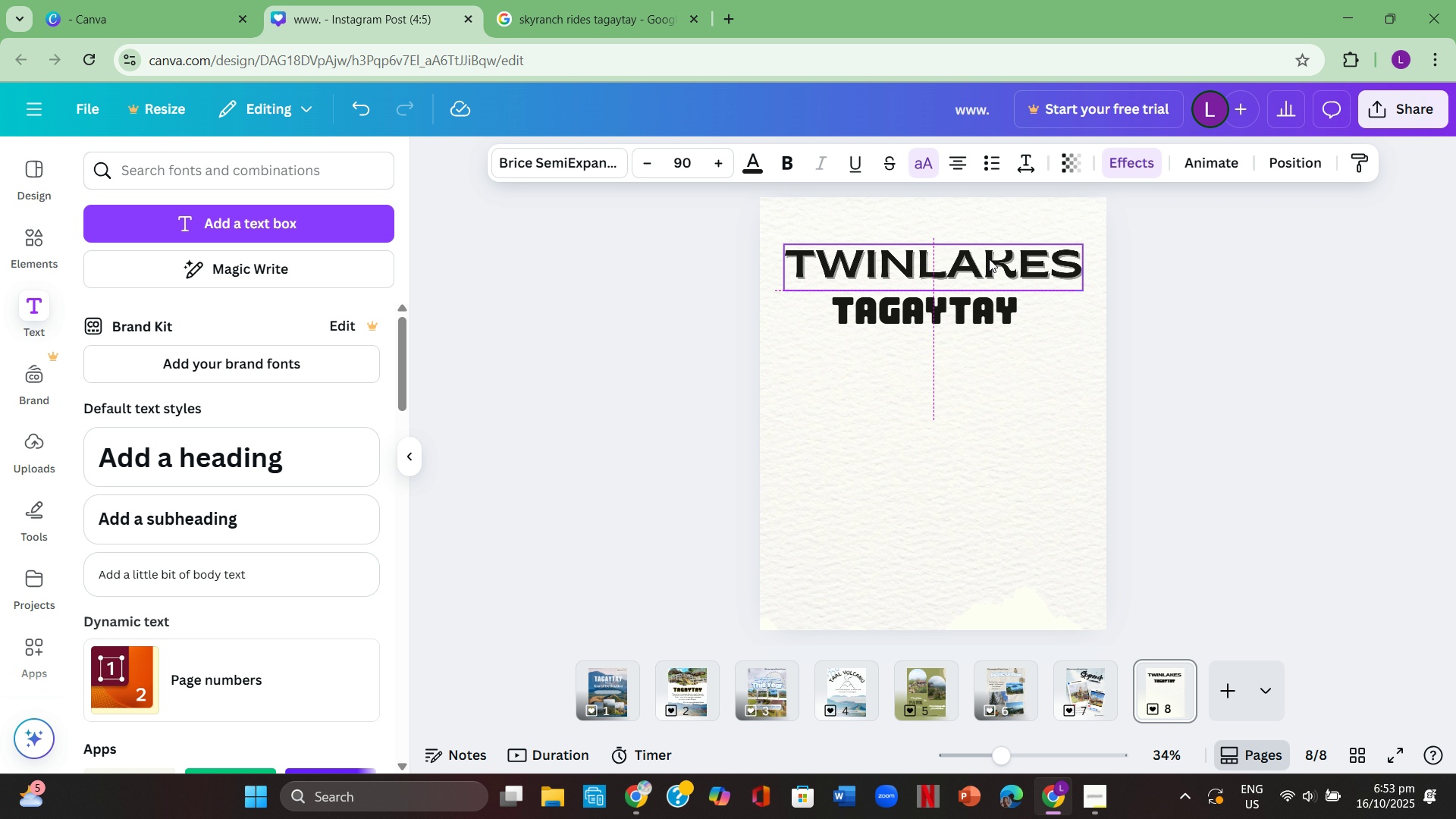 
double_click([1172, 377])
 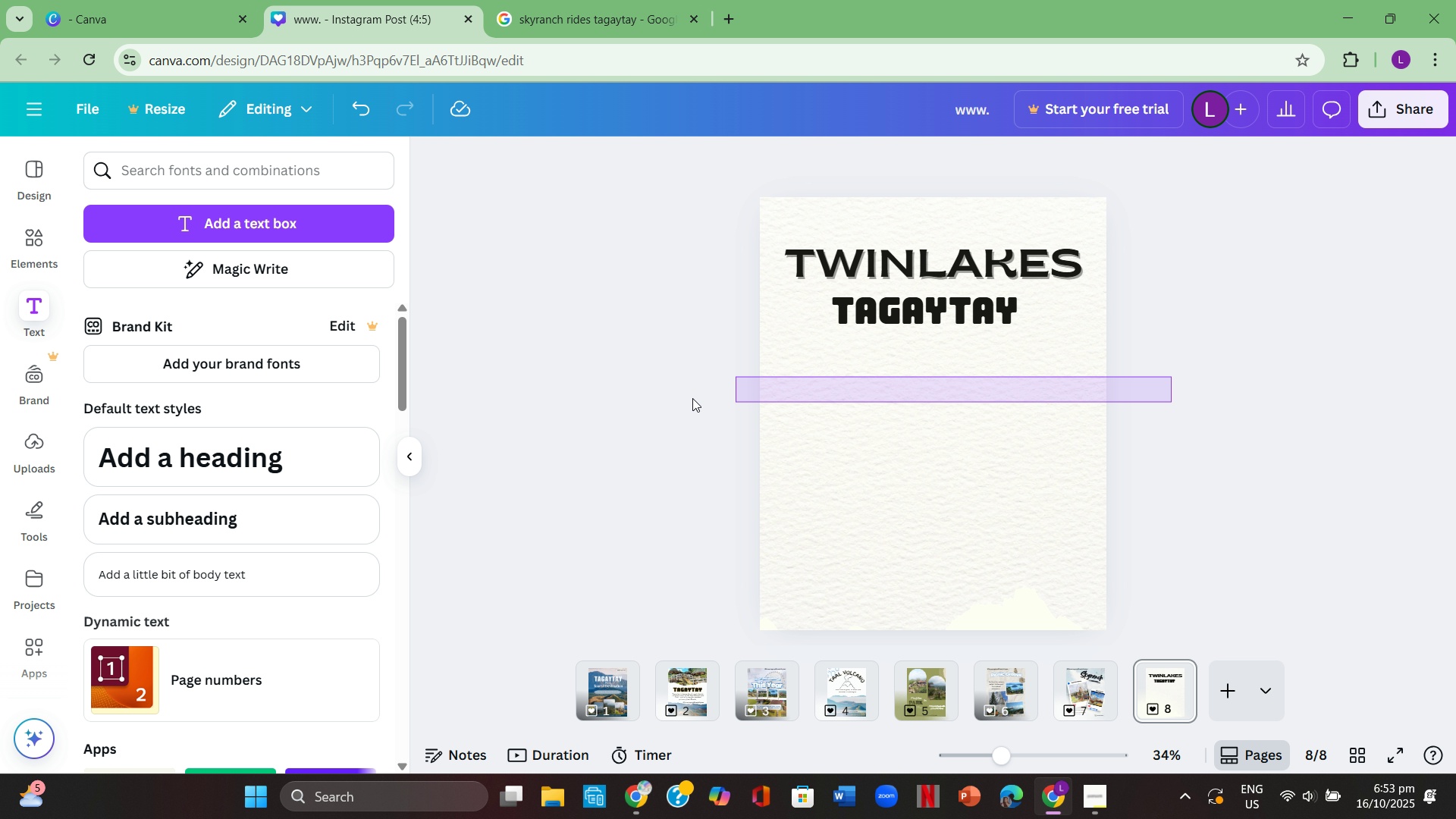 
left_click([548, 389])
 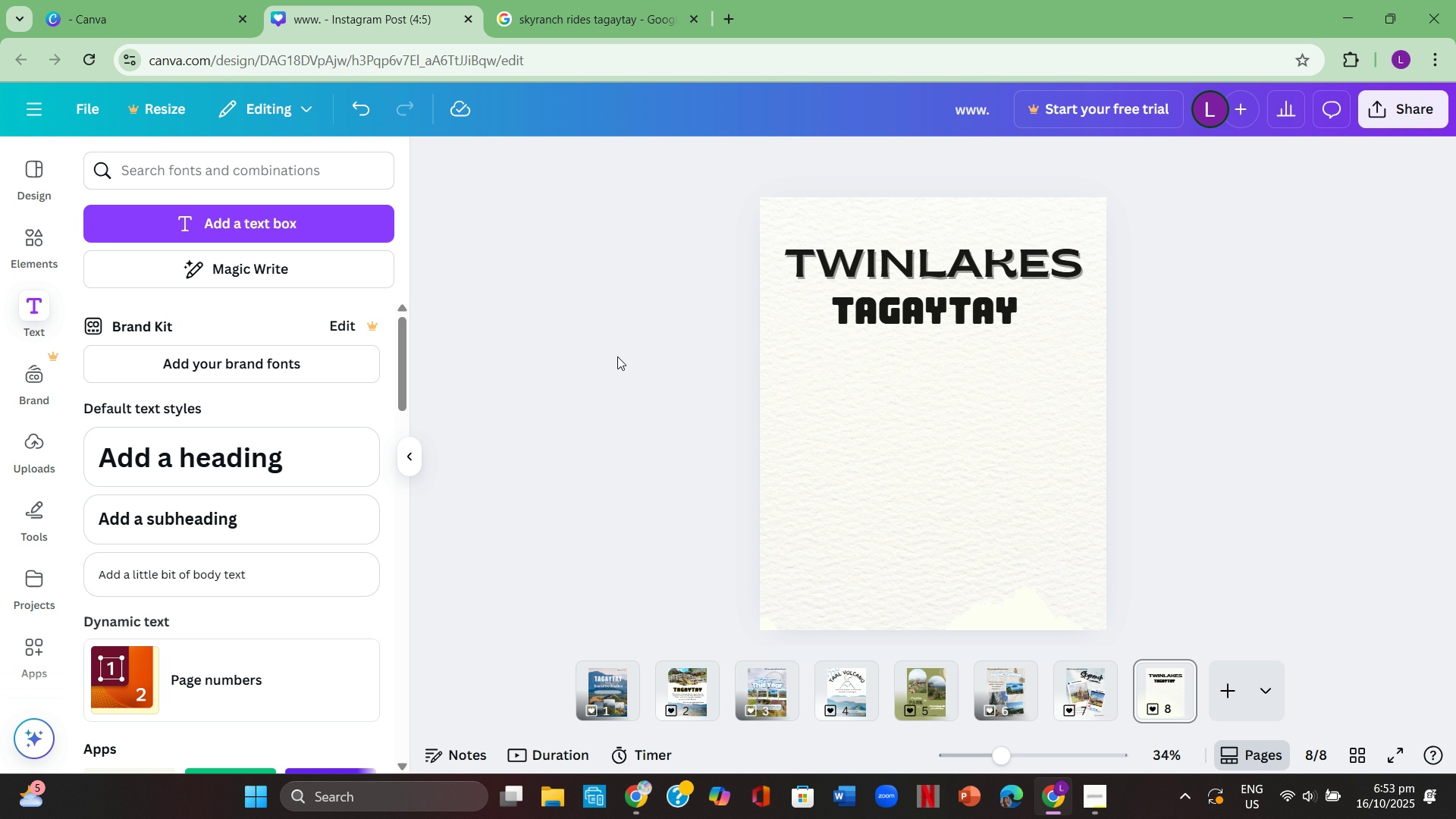 
left_click([615, 356])
 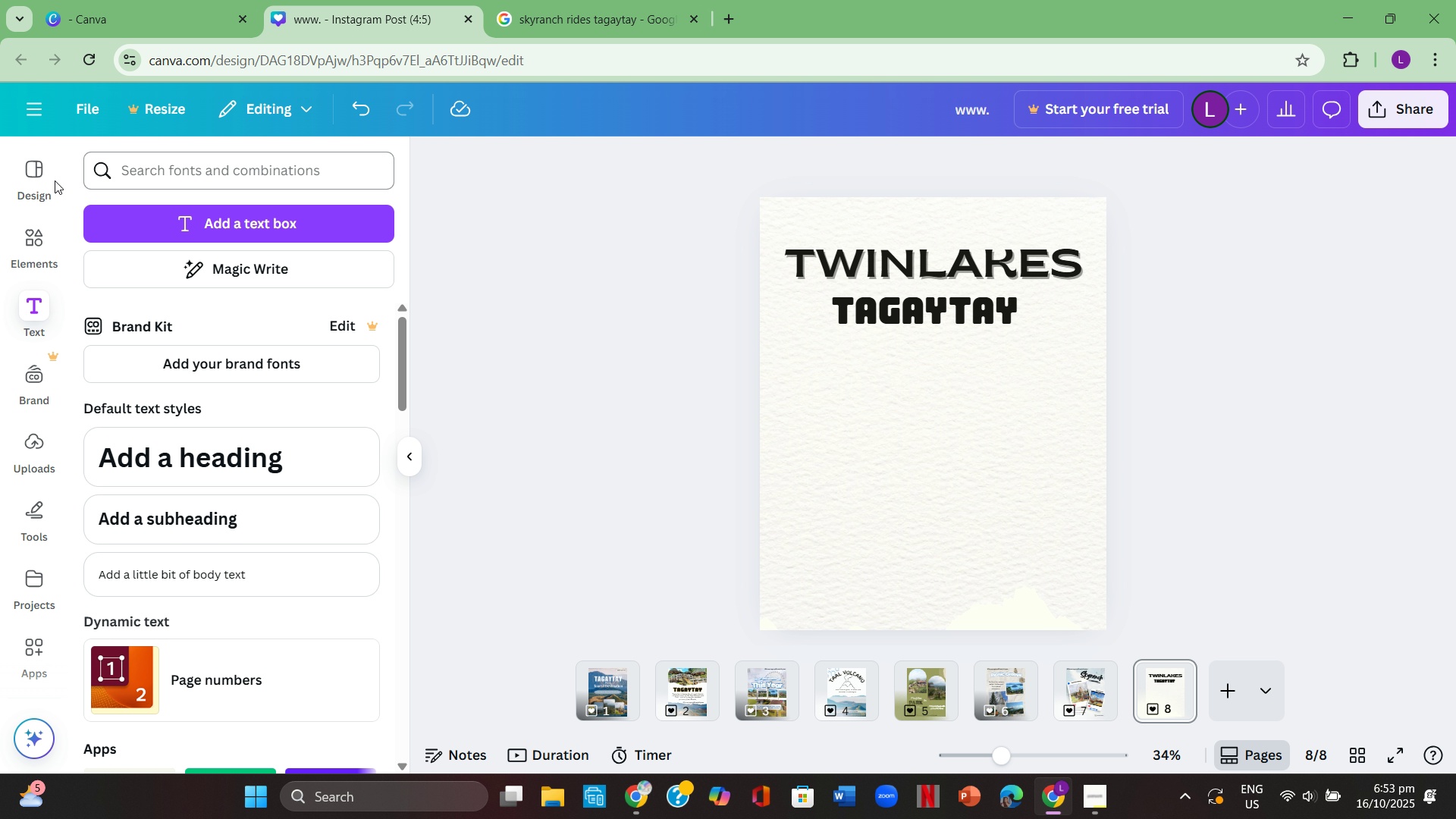 
left_click([19, 173])
 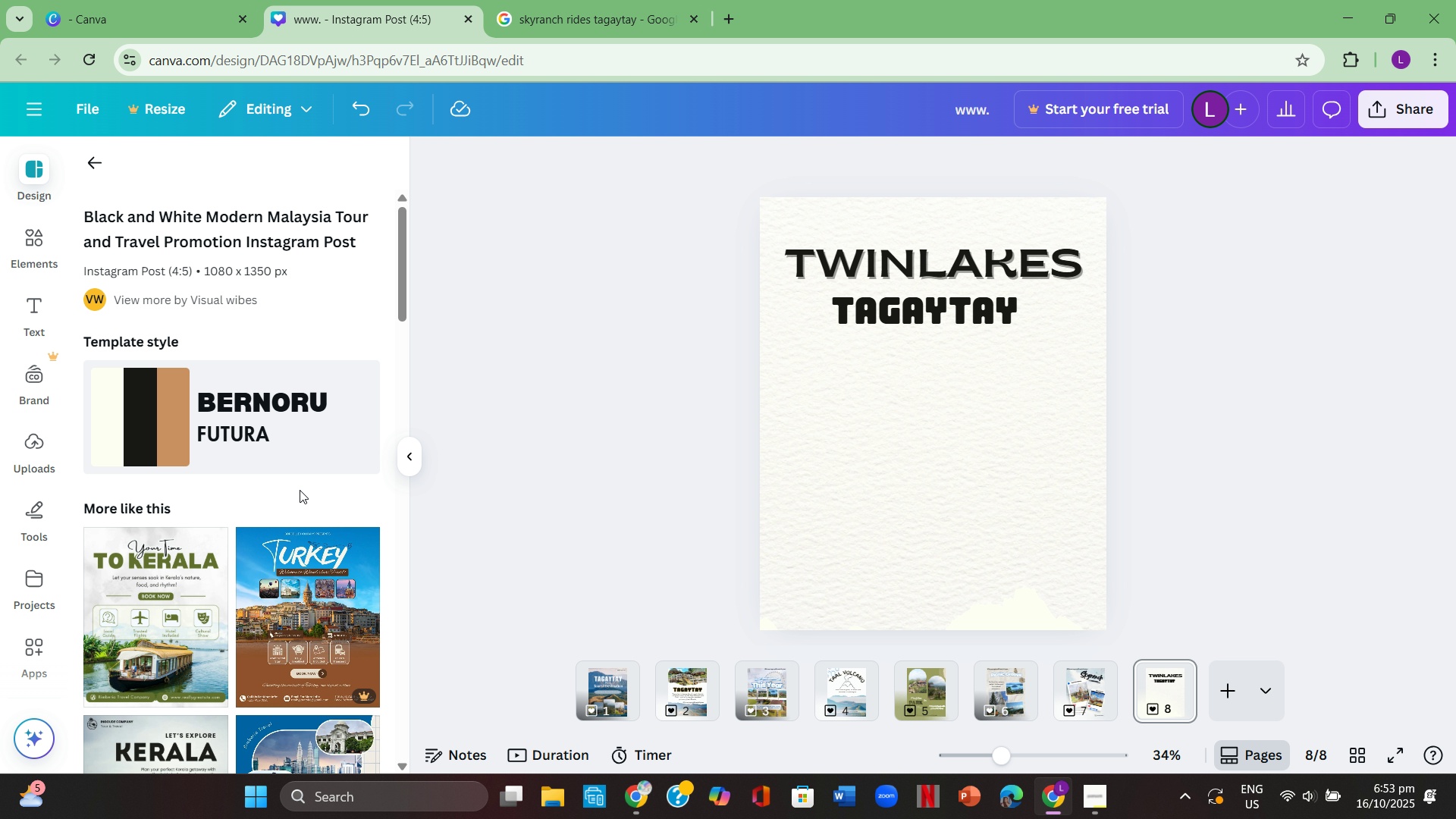 
scroll: coordinate [256, 540], scroll_direction: down, amount: 10.0
 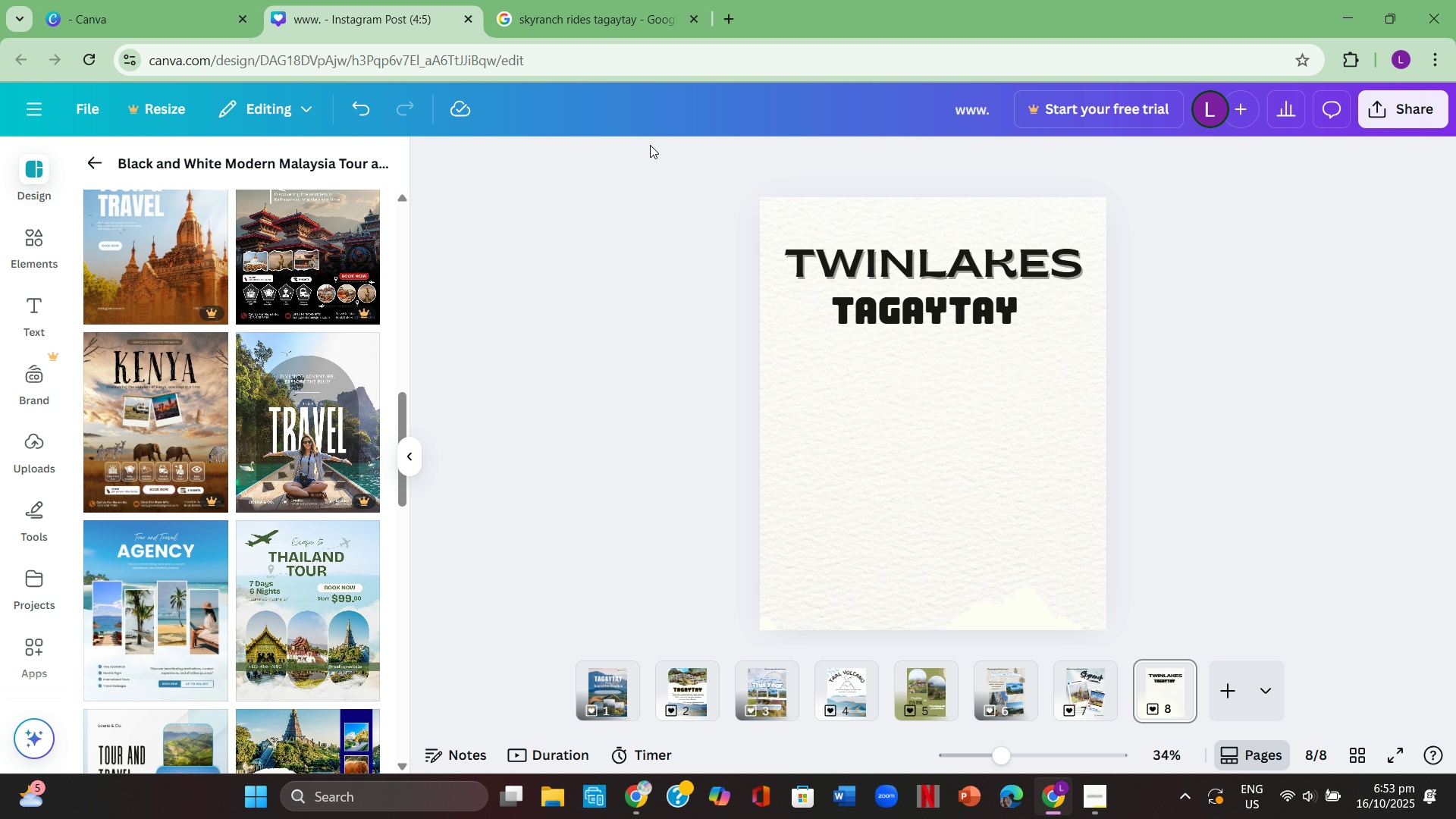 
left_click([547, 0])
 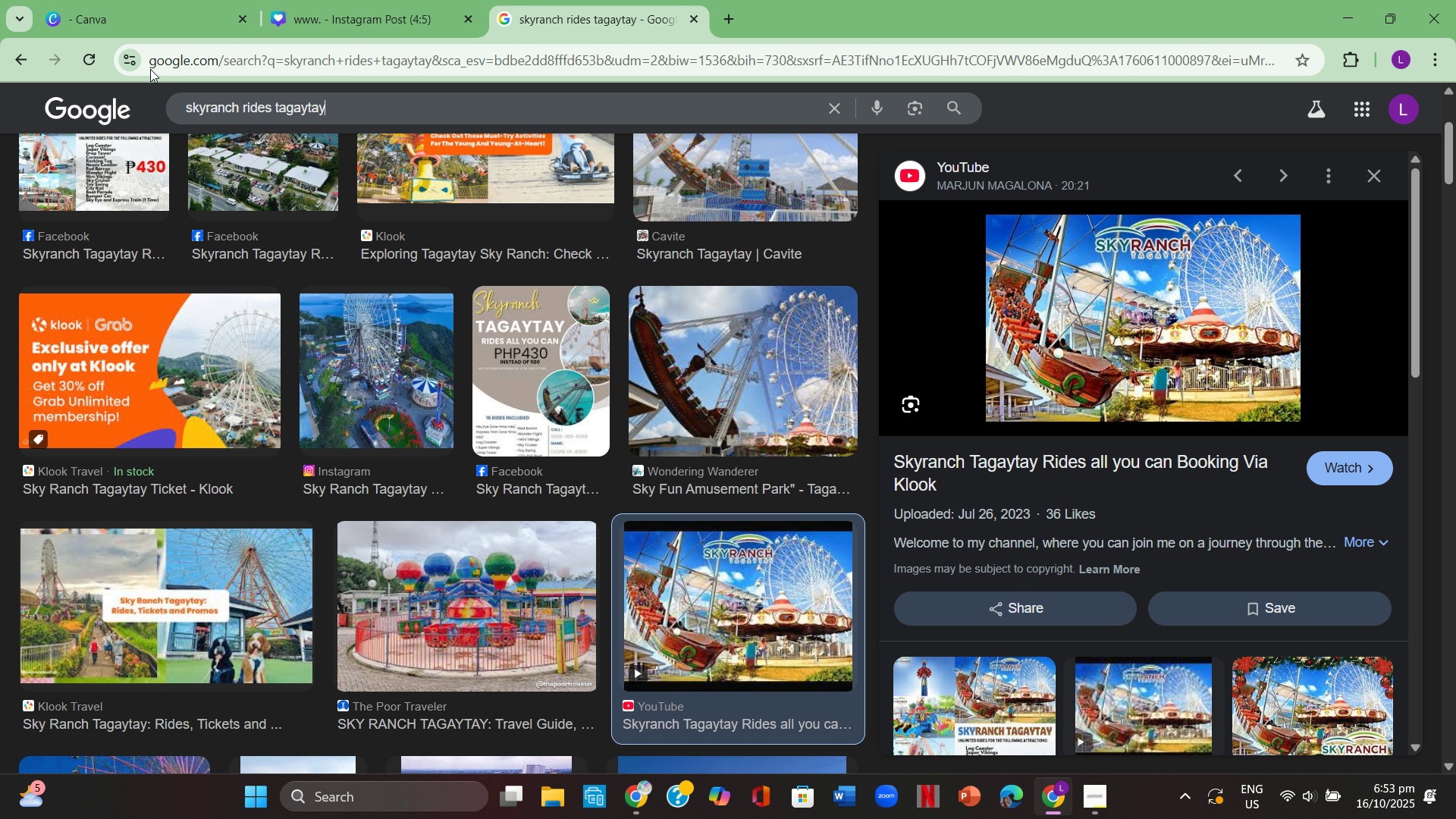 
key(Backspace)
type(TWINLAKSE)
key(Backspace)
key(Backspace)
type(ES)
 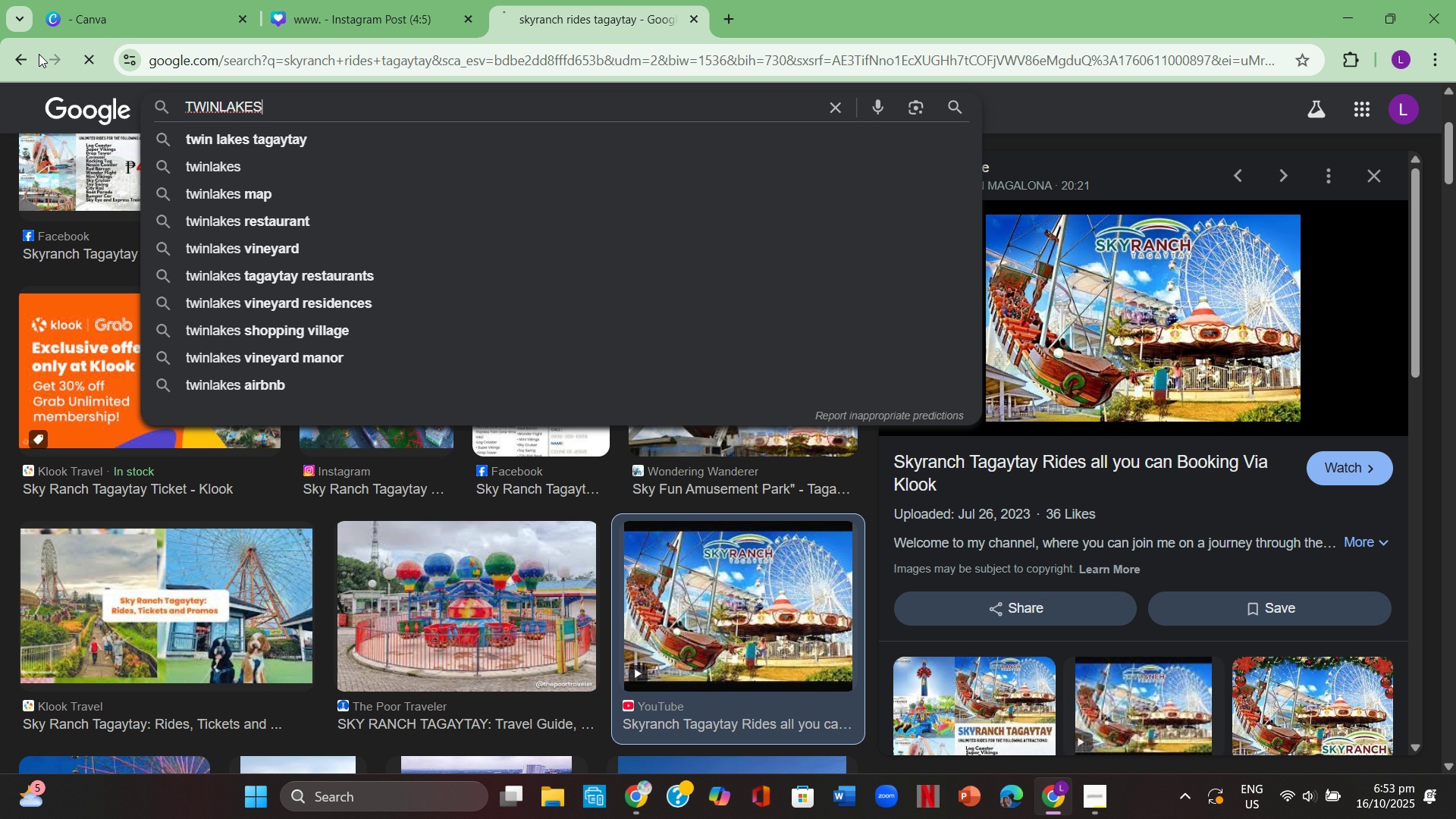 
key(Enter)
 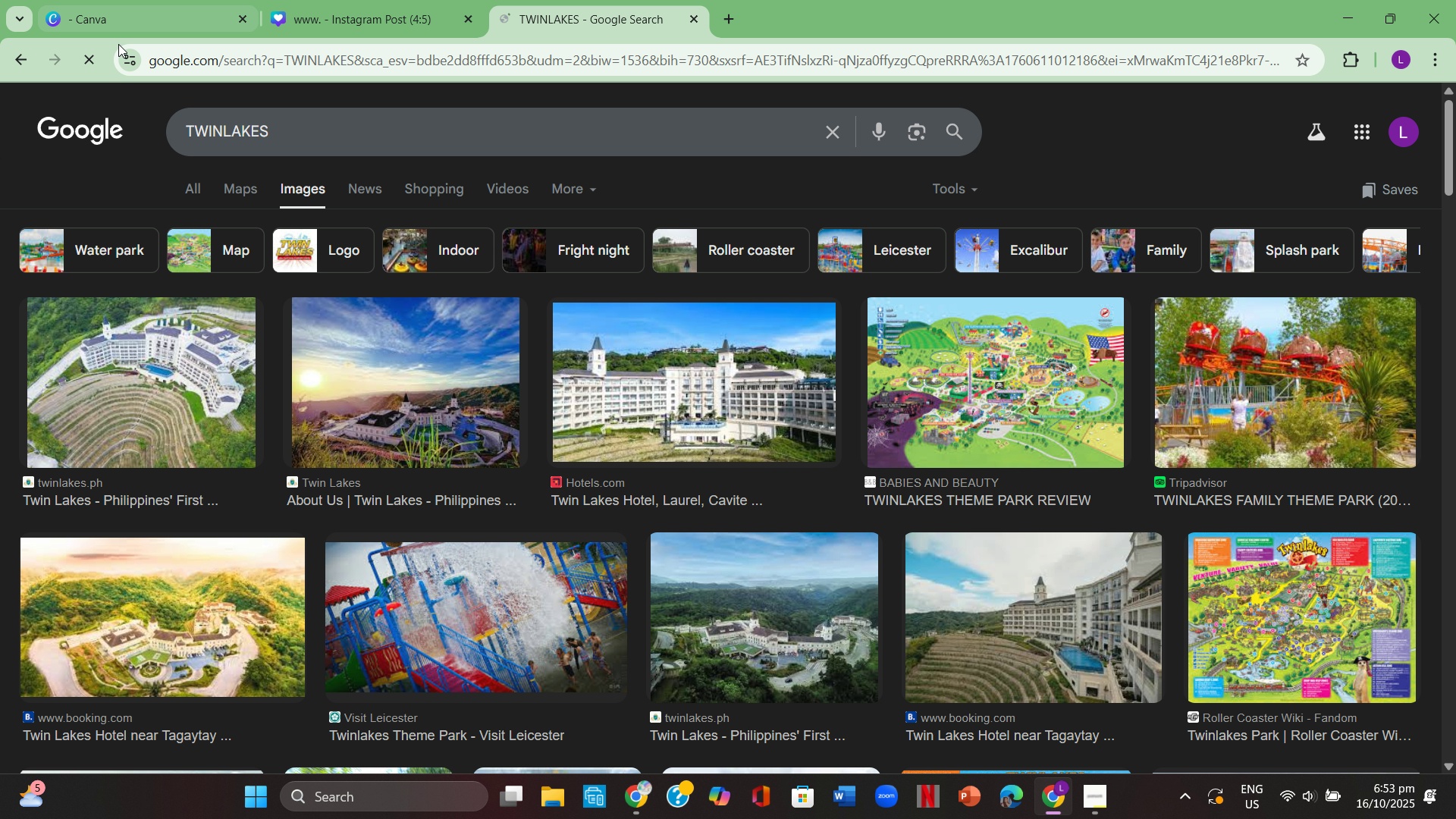 
left_click([350, 134])
 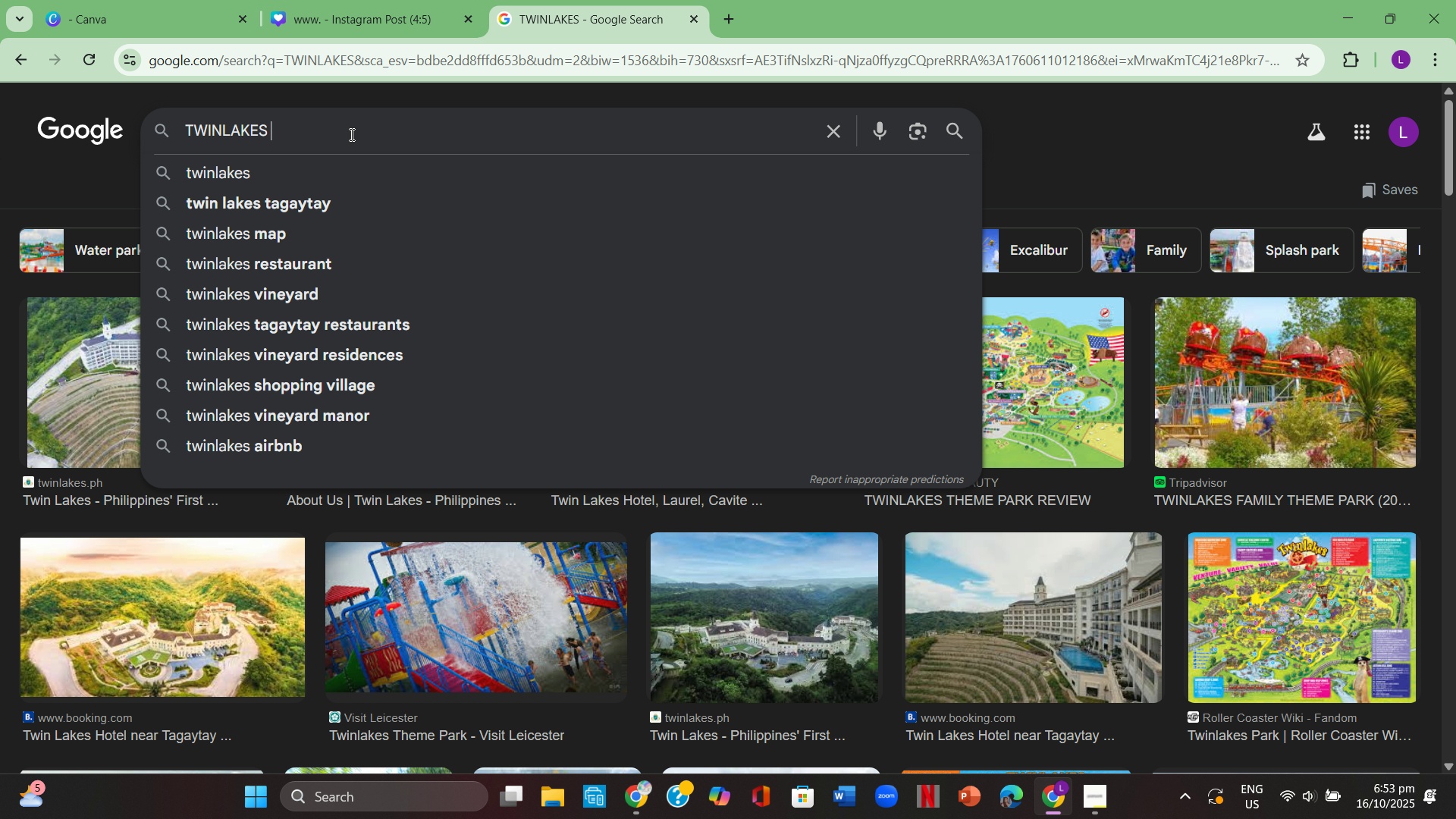 
type( TAGAYTAY)
 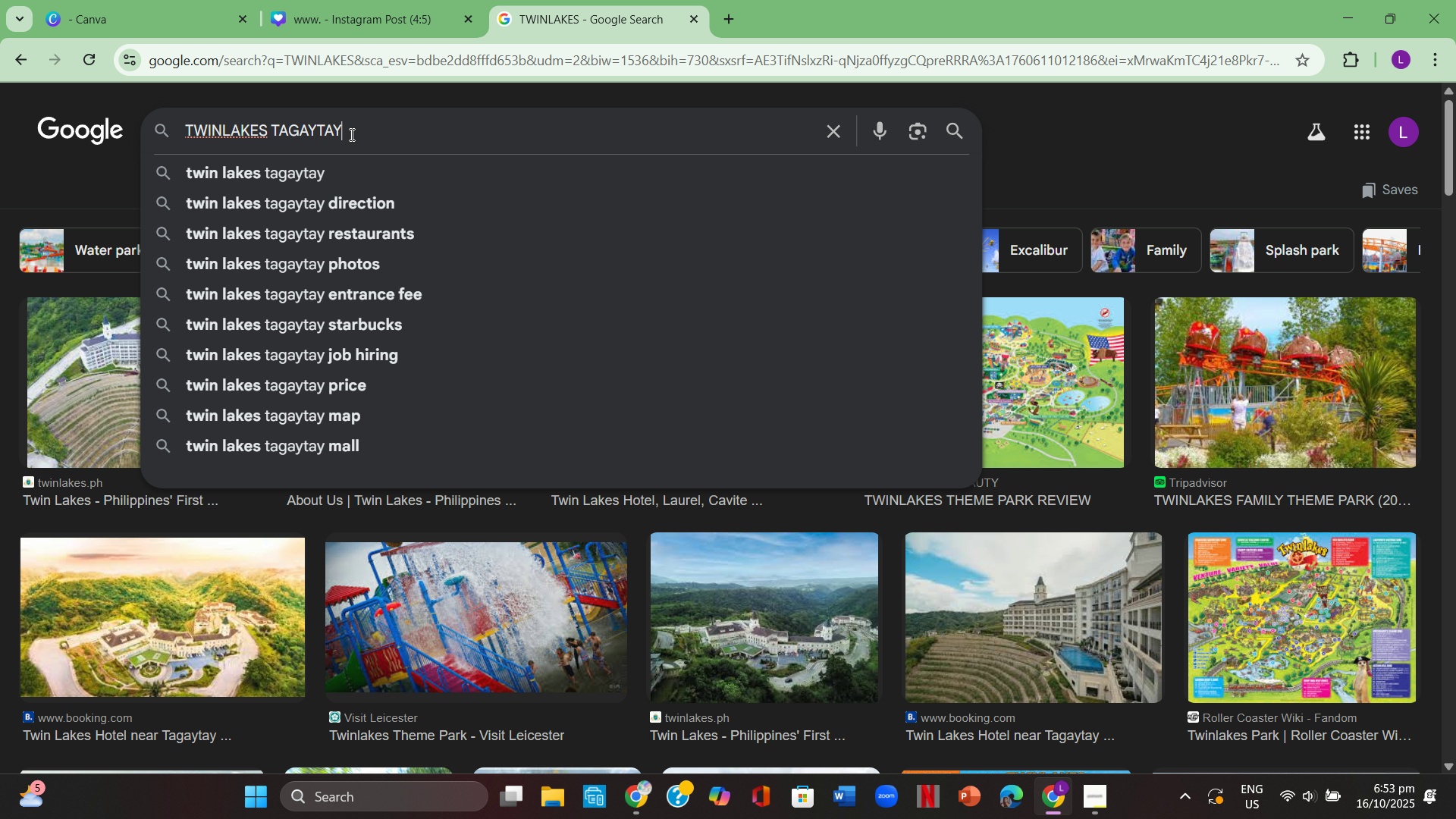 
key(Enter)
 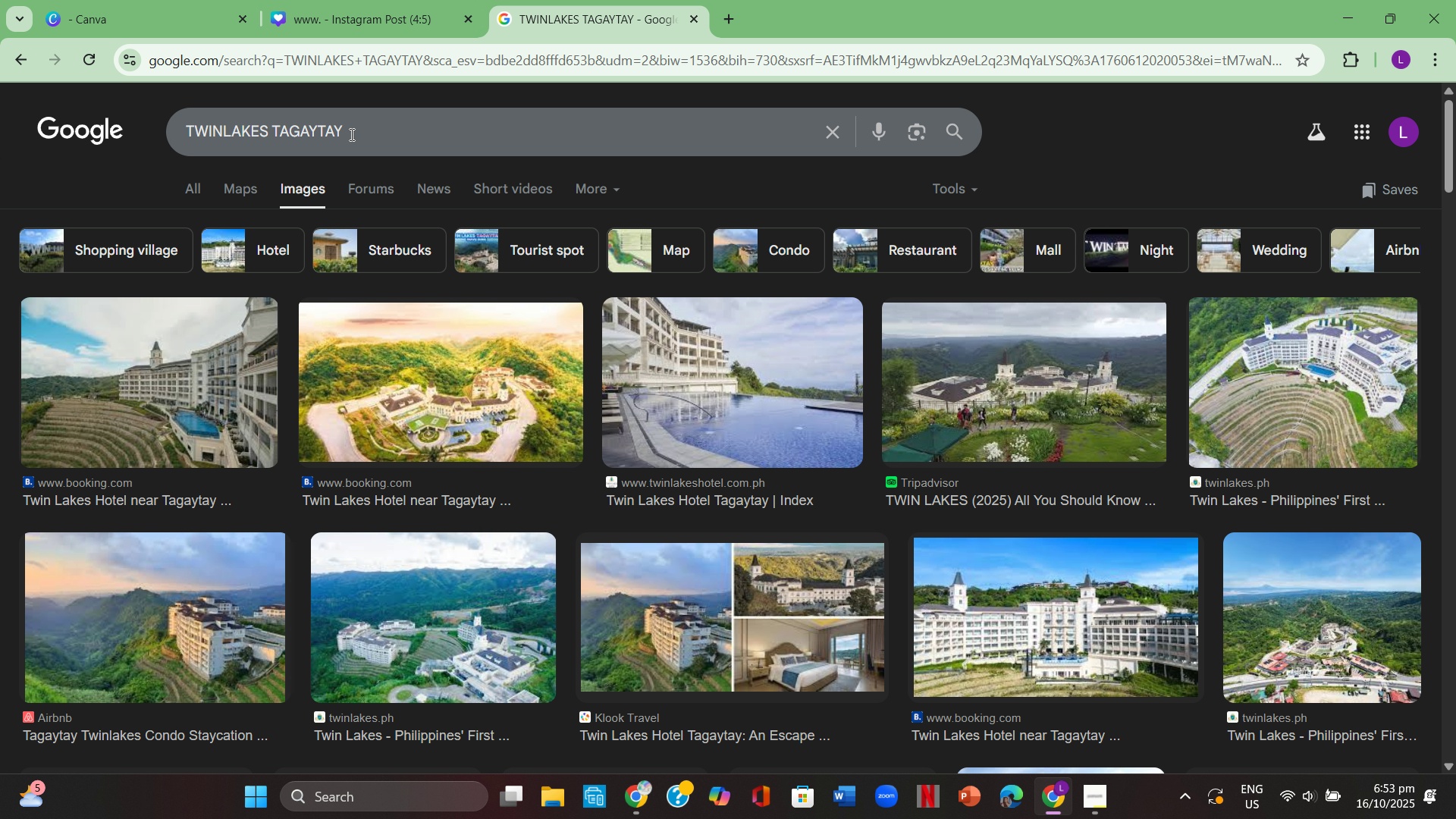 
scroll: coordinate [1168, 389], scroll_direction: down, amount: 3.0
 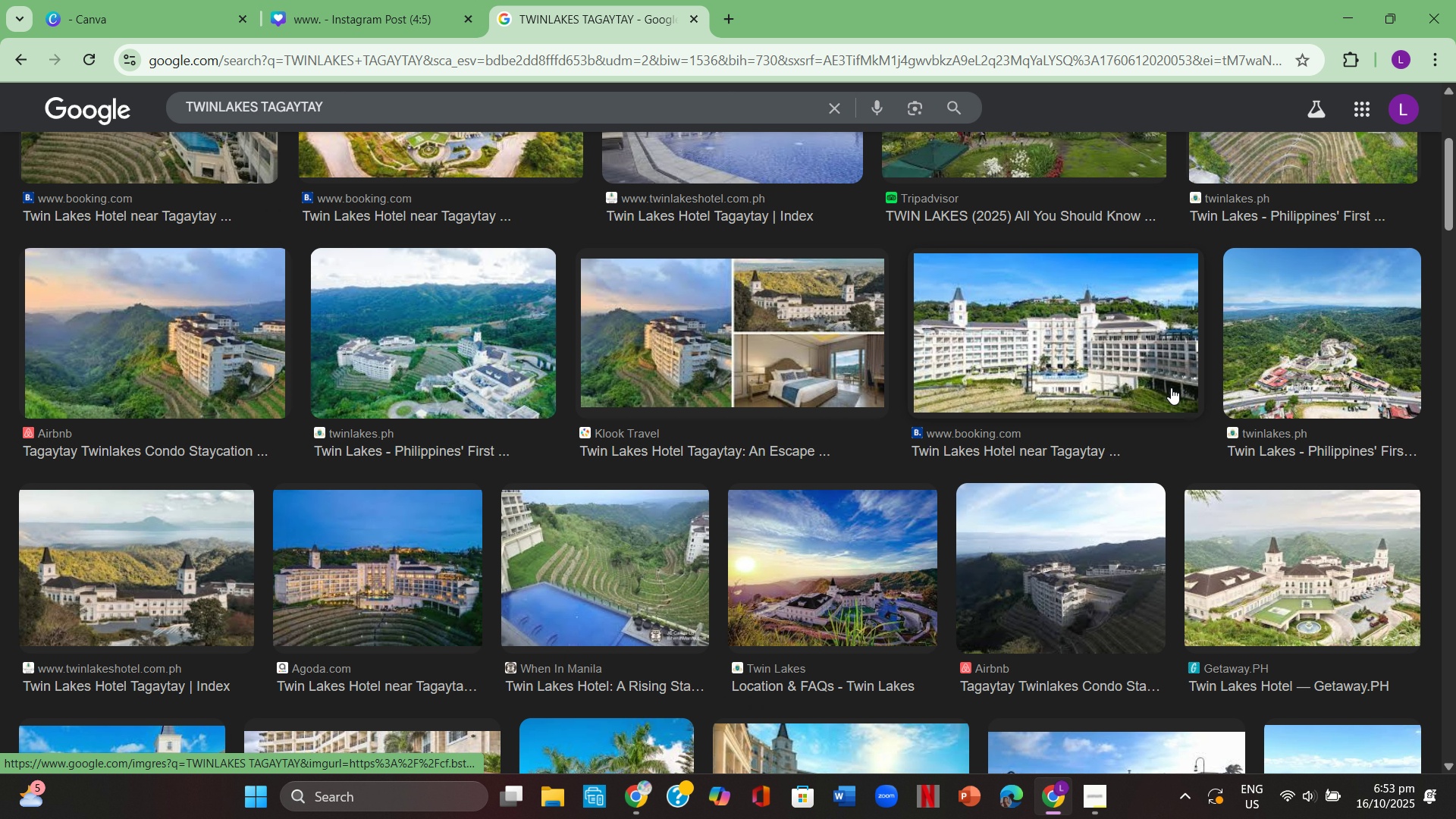 
scroll: coordinate [1171, 388], scroll_direction: up, amount: 1.0
 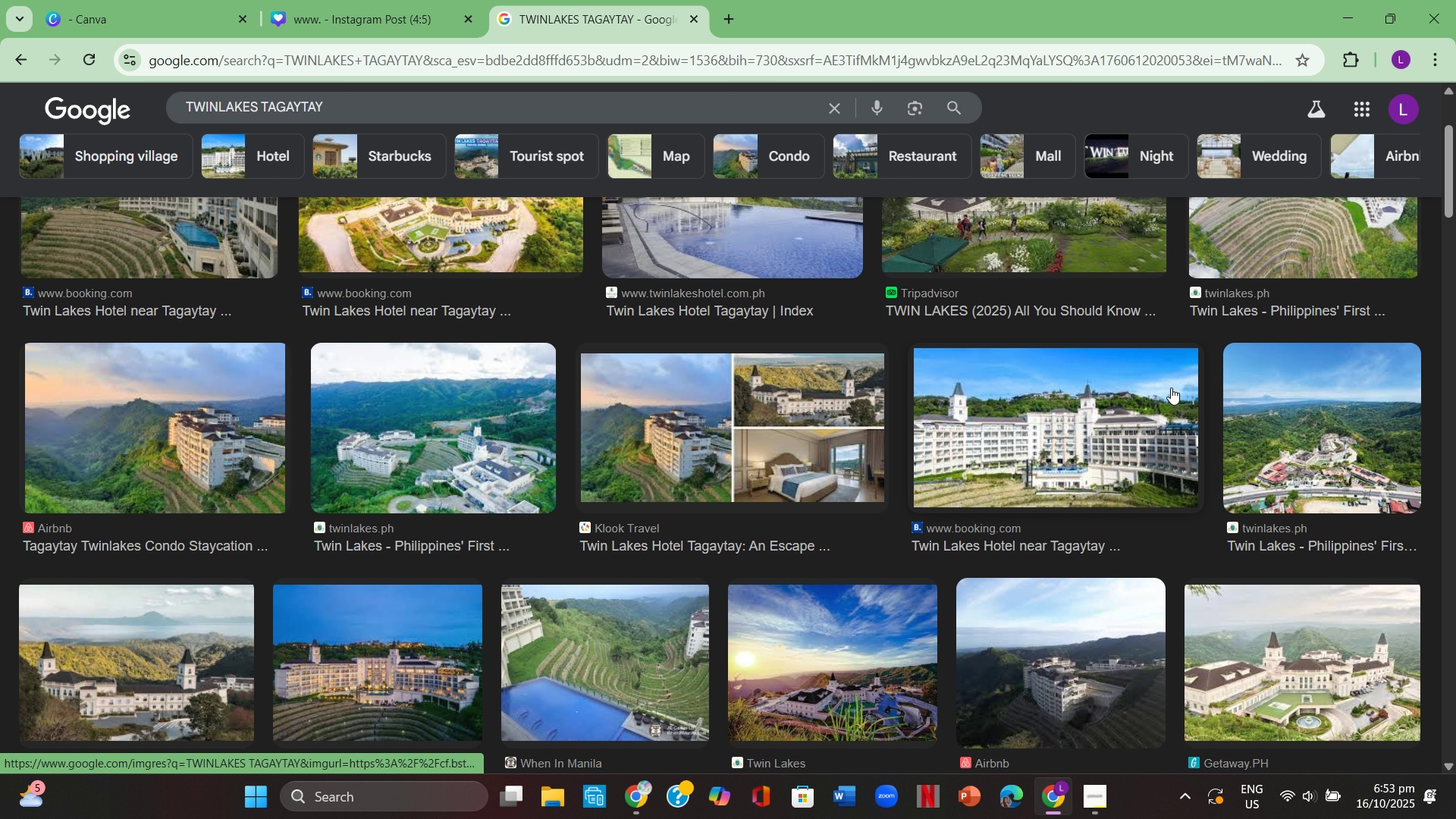 
scroll: coordinate [1171, 388], scroll_direction: down, amount: 2.0
 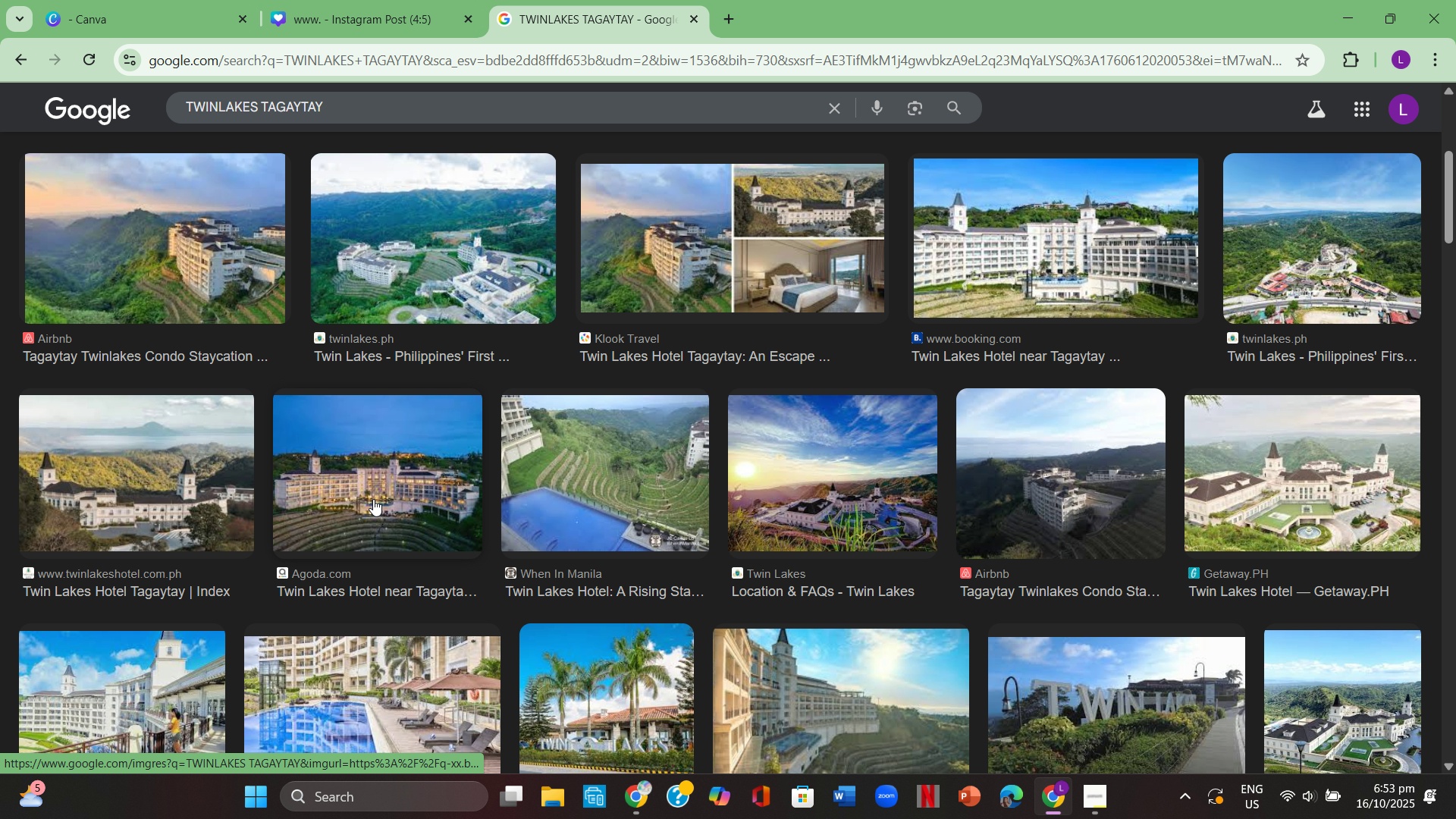 
left_click([373, 497])
 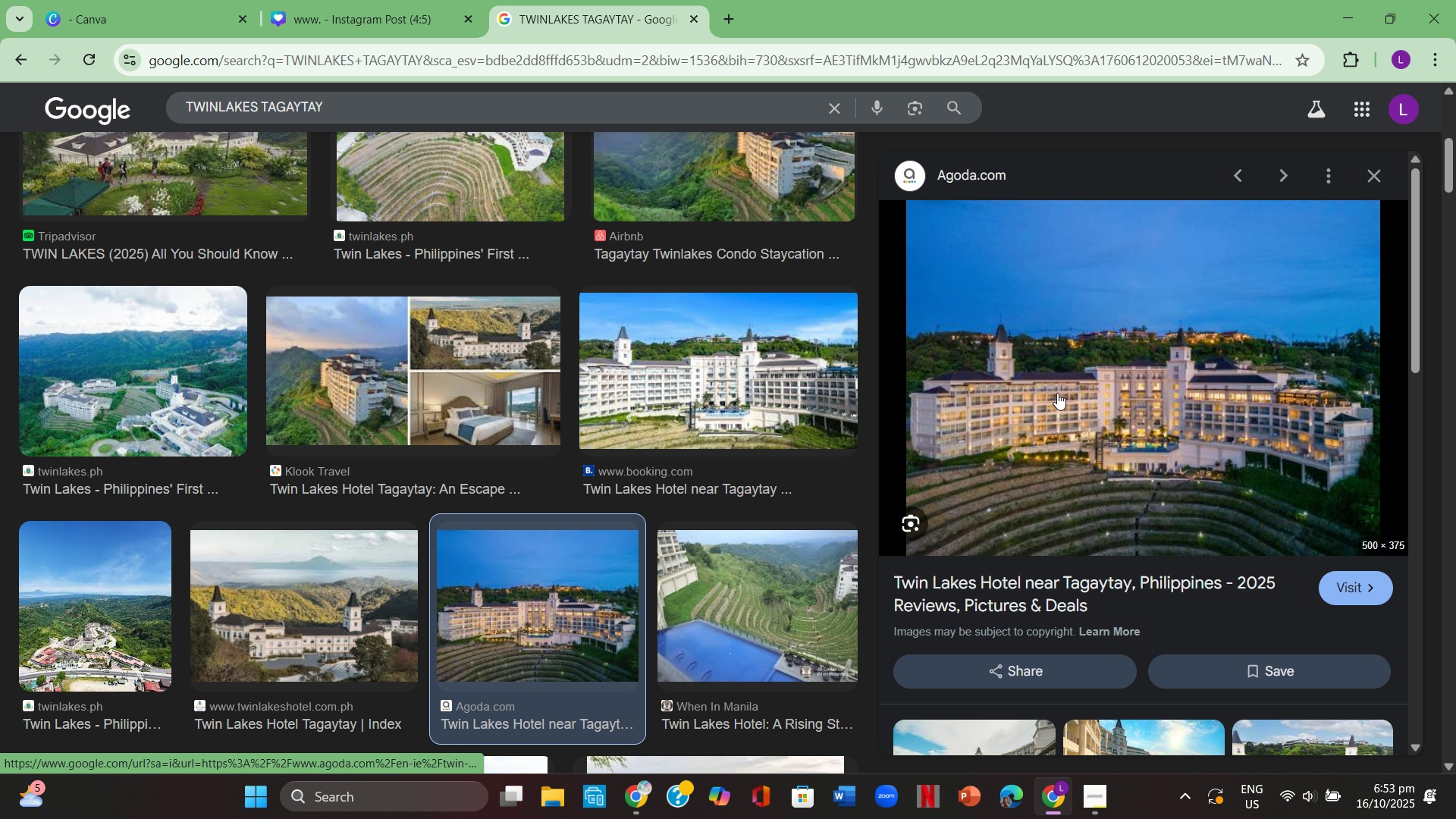 
right_click([1057, 393])
 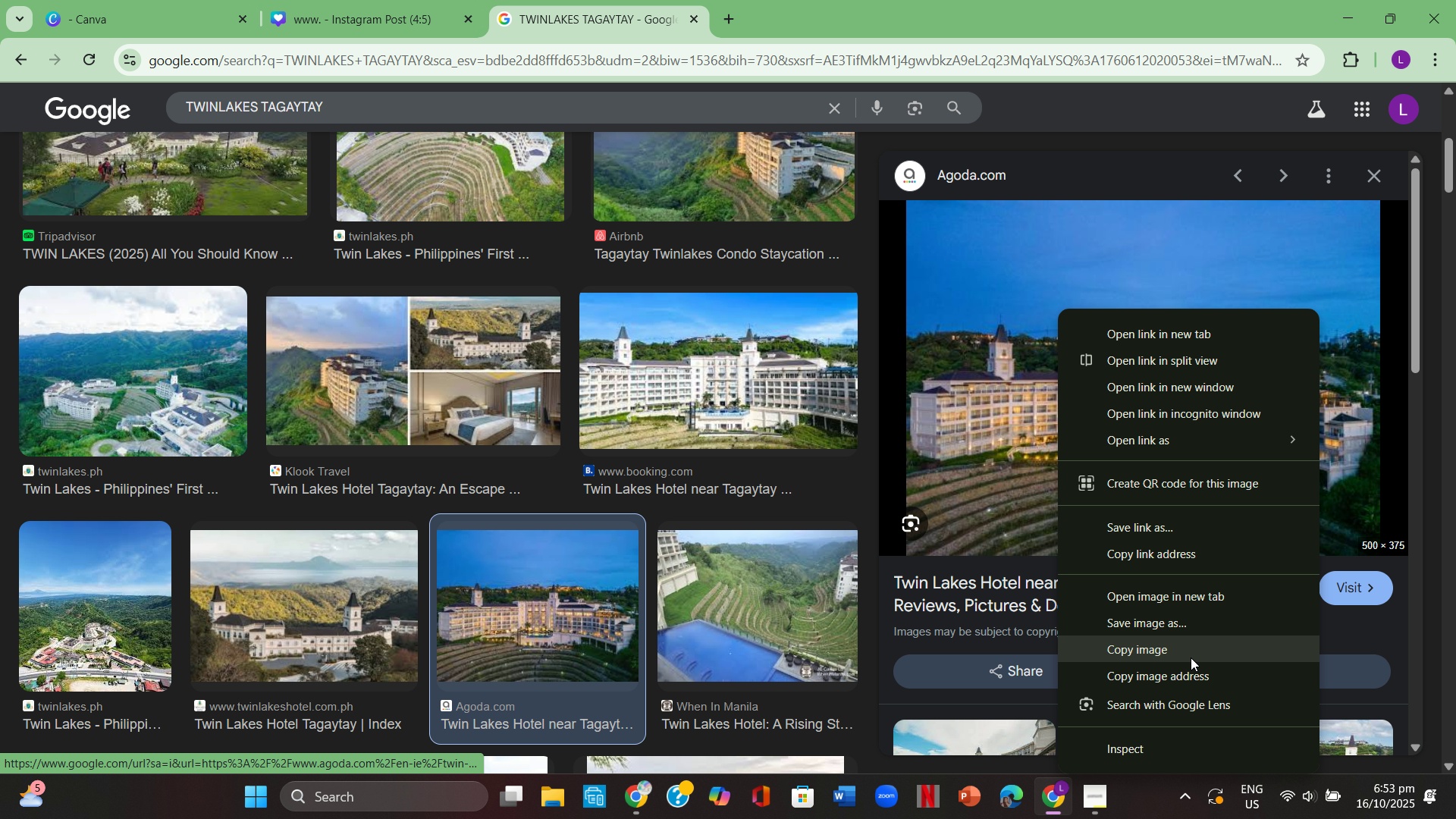 
left_click([1191, 657])
 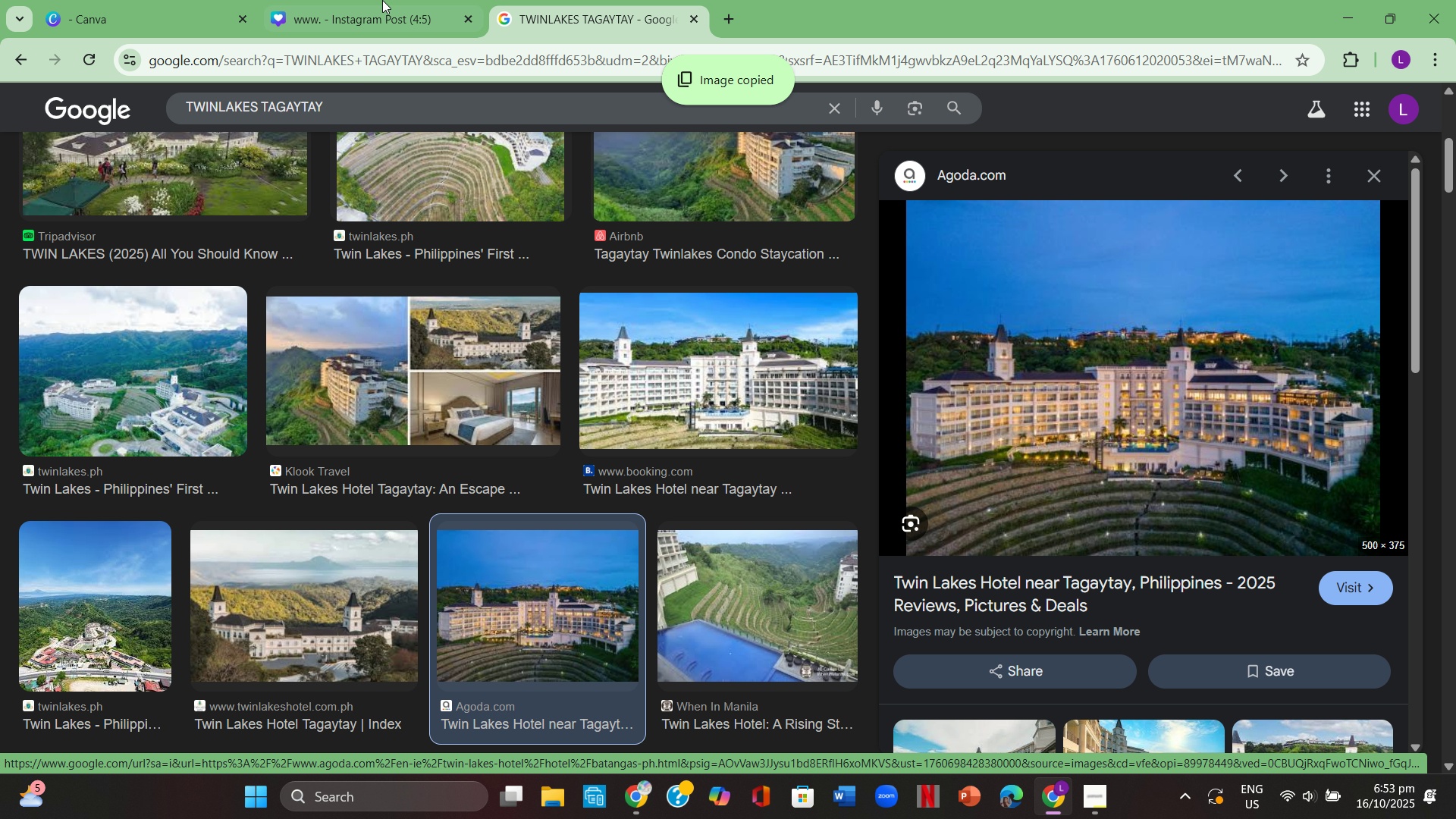 
left_click([382, 0])
 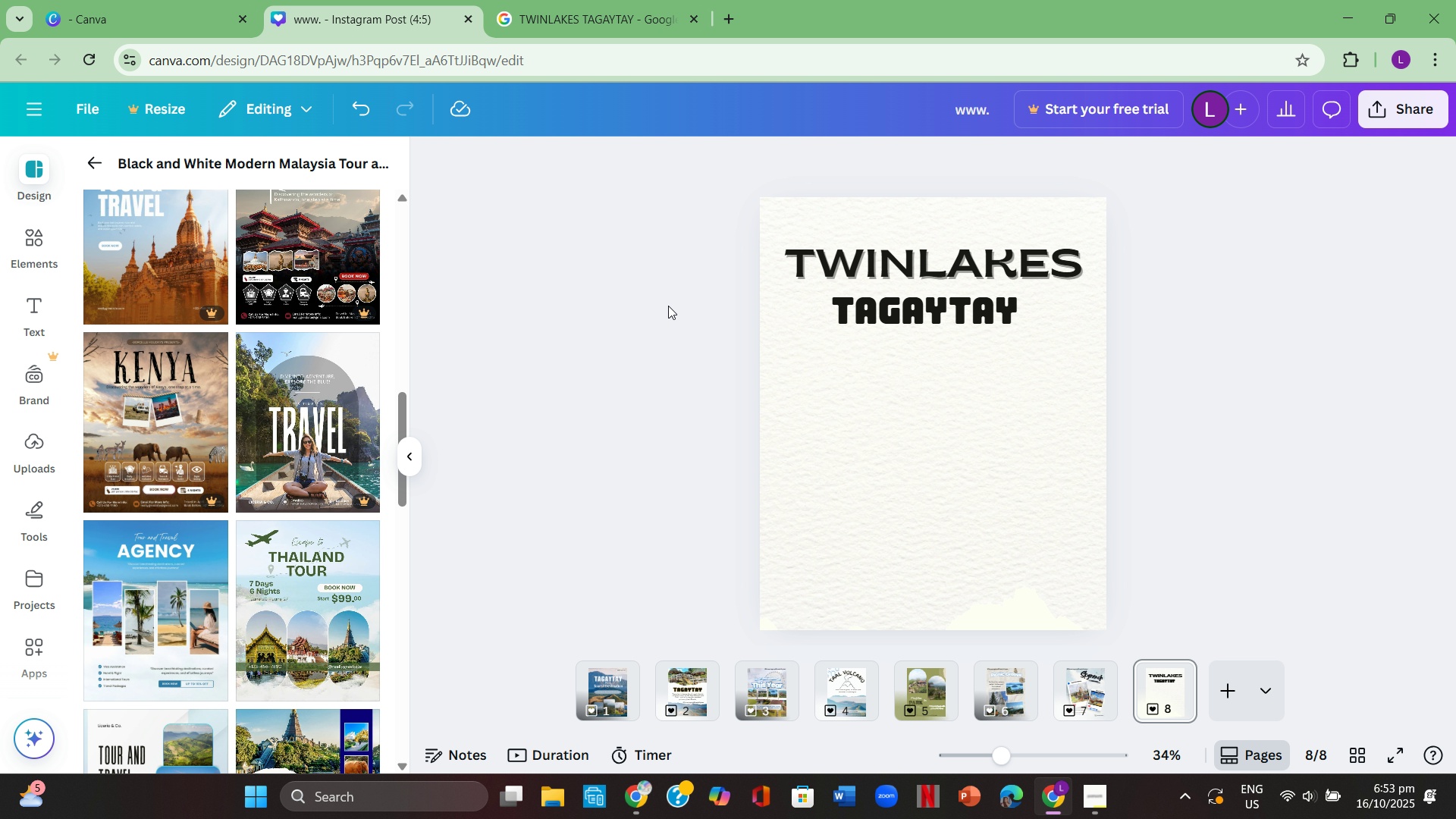 
right_click([668, 305])
 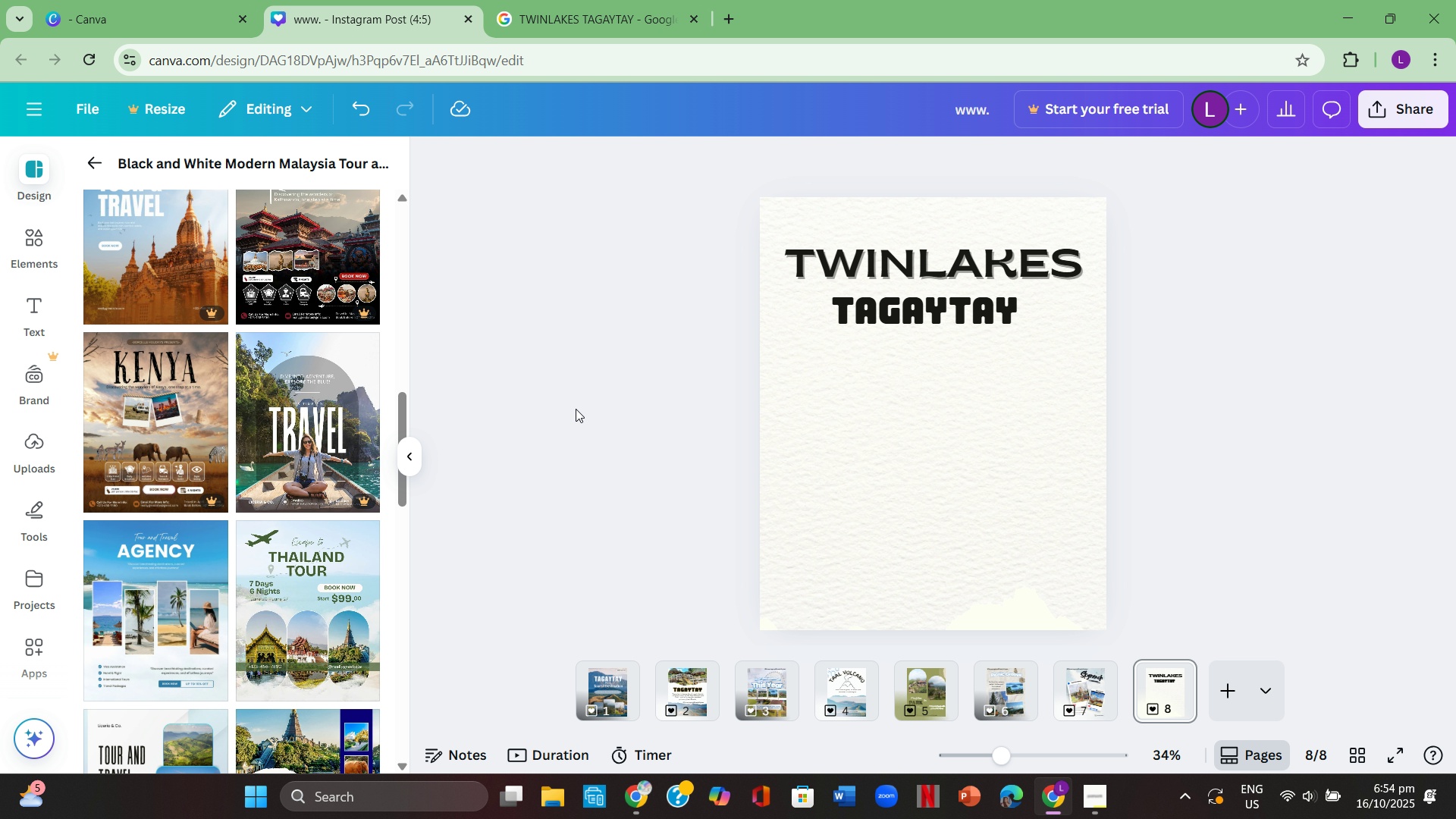 
key(Control+ControlLeft)
 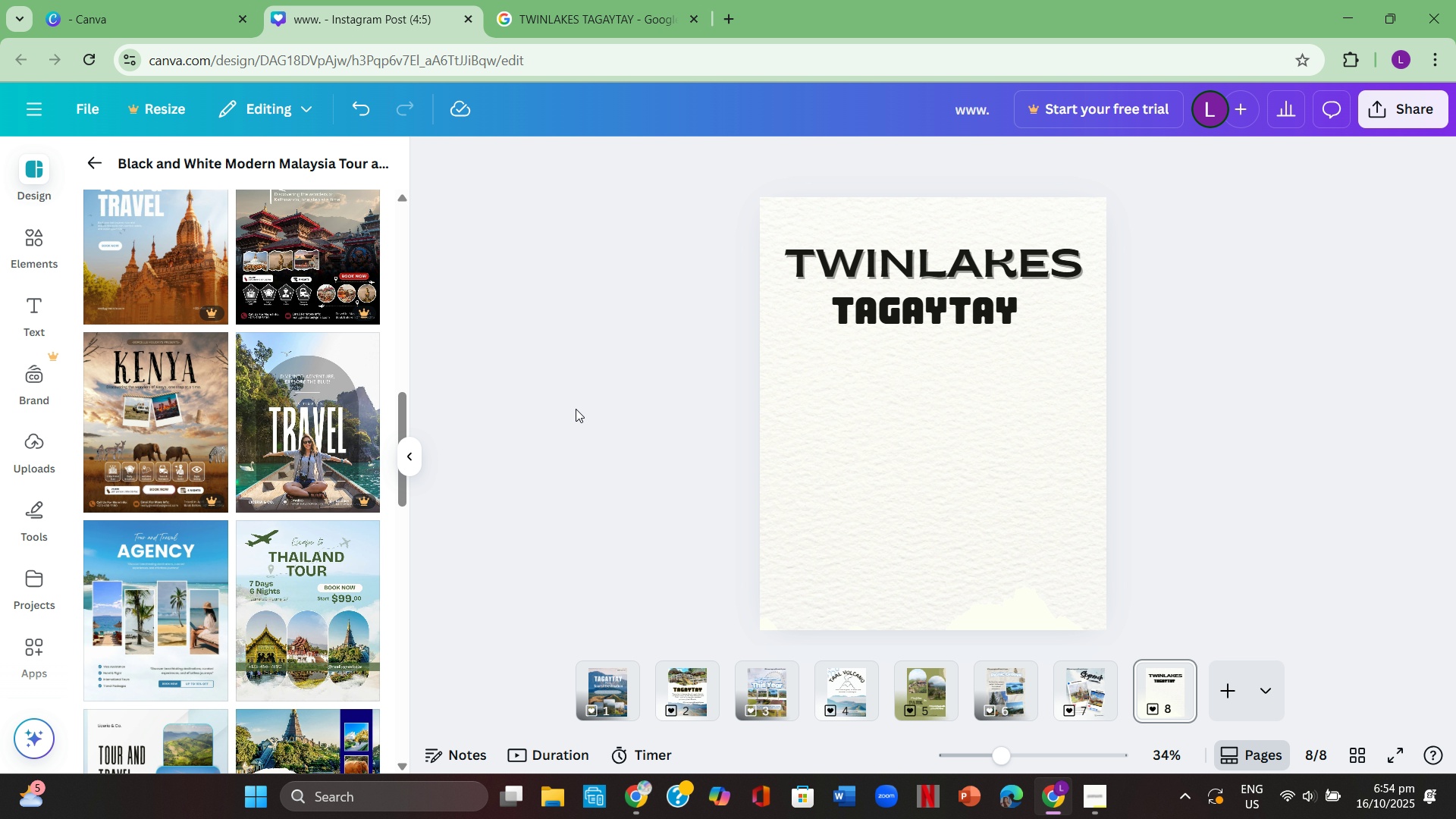 
key(Control+V)
 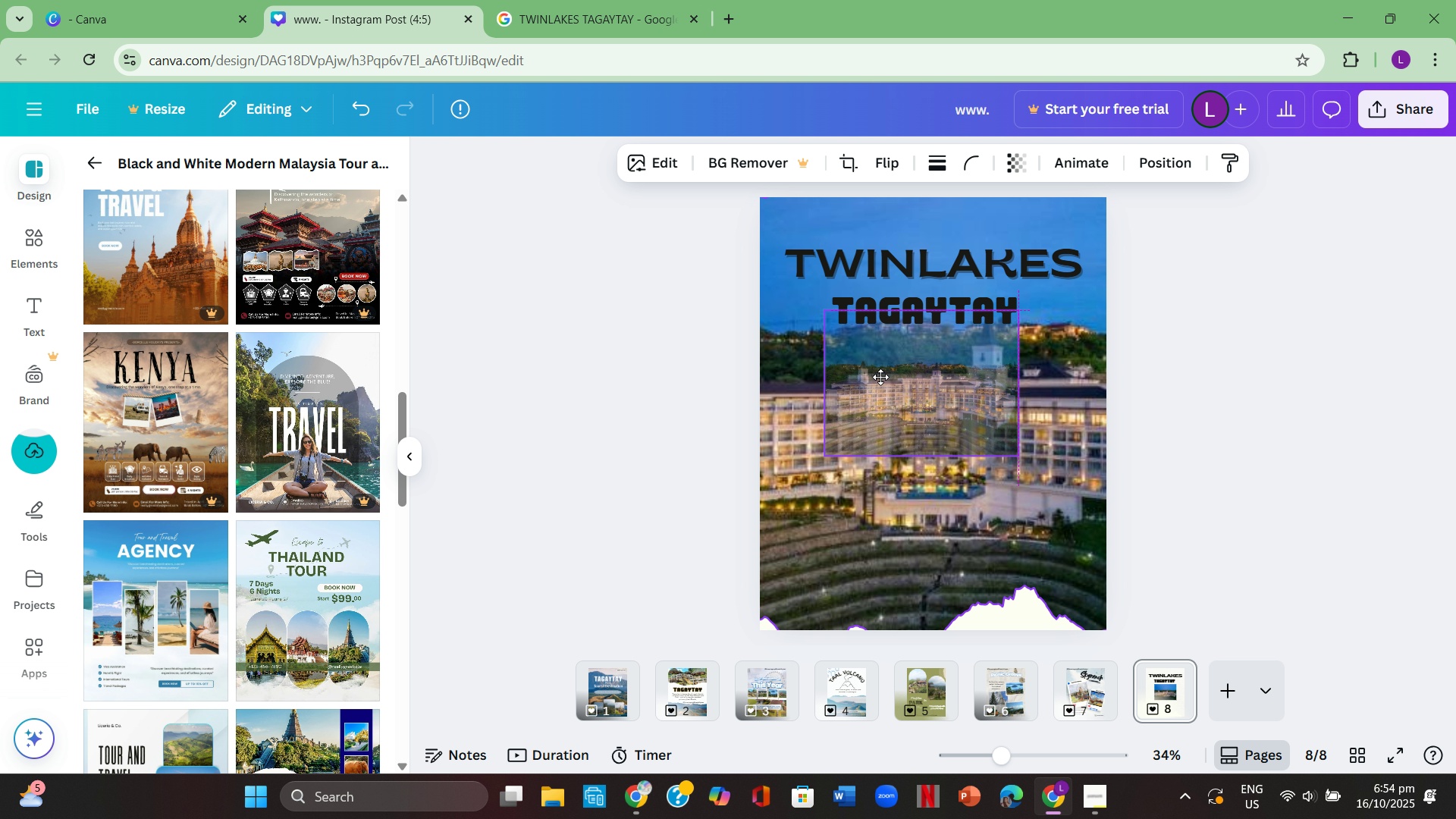 
left_click([654, 435])
 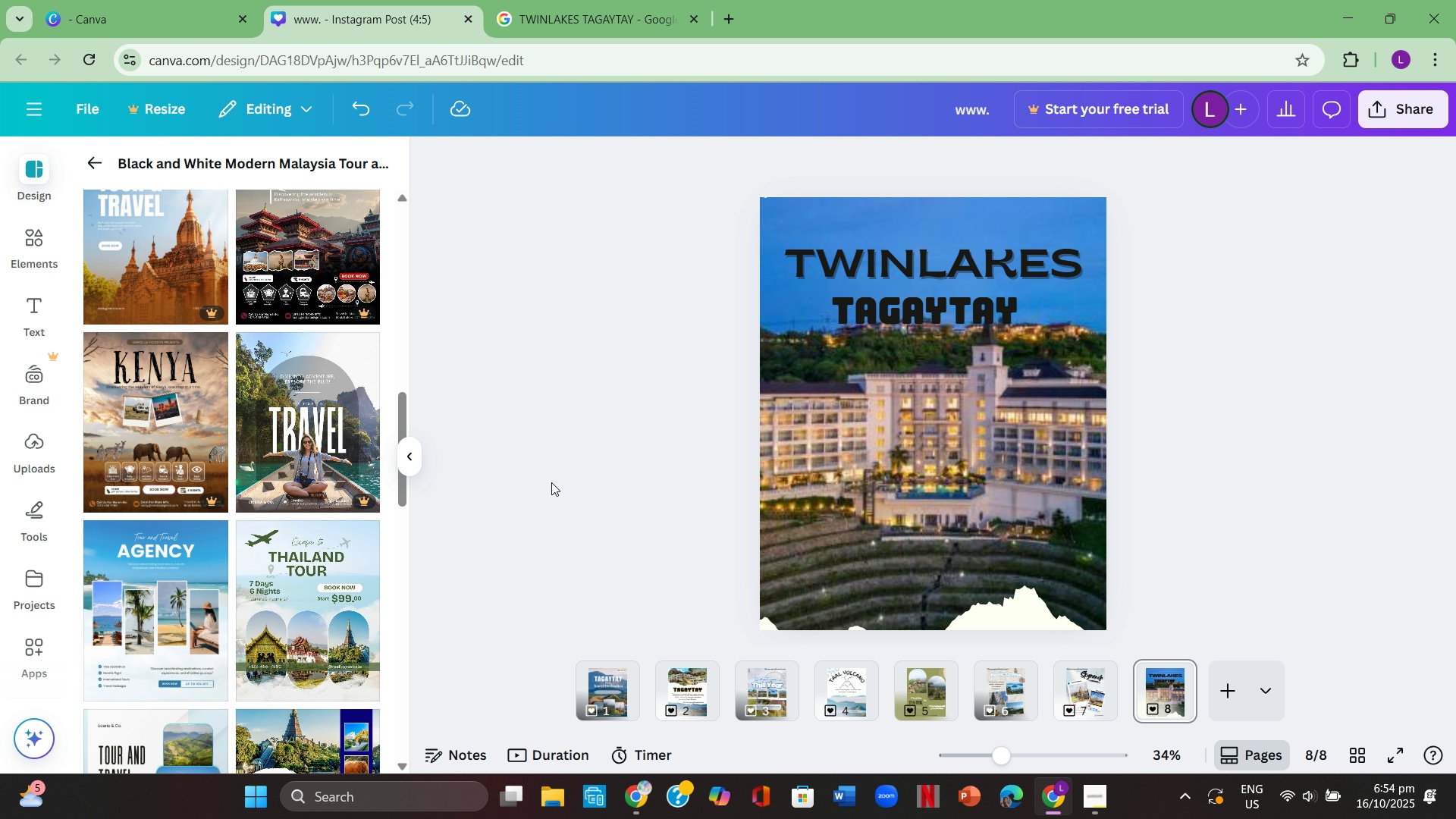 
wait(5.65)
 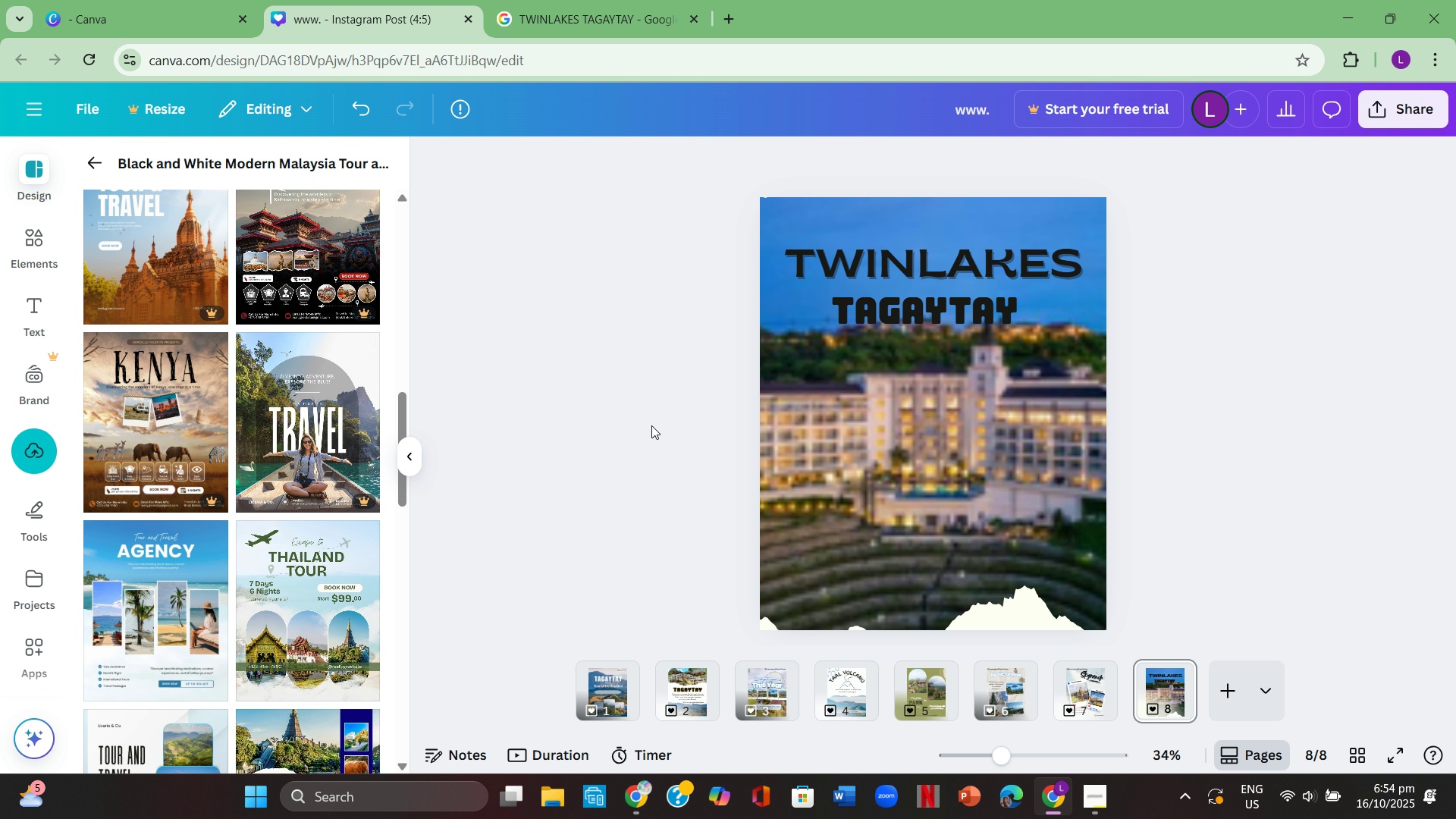 
left_click([34, 266])
 